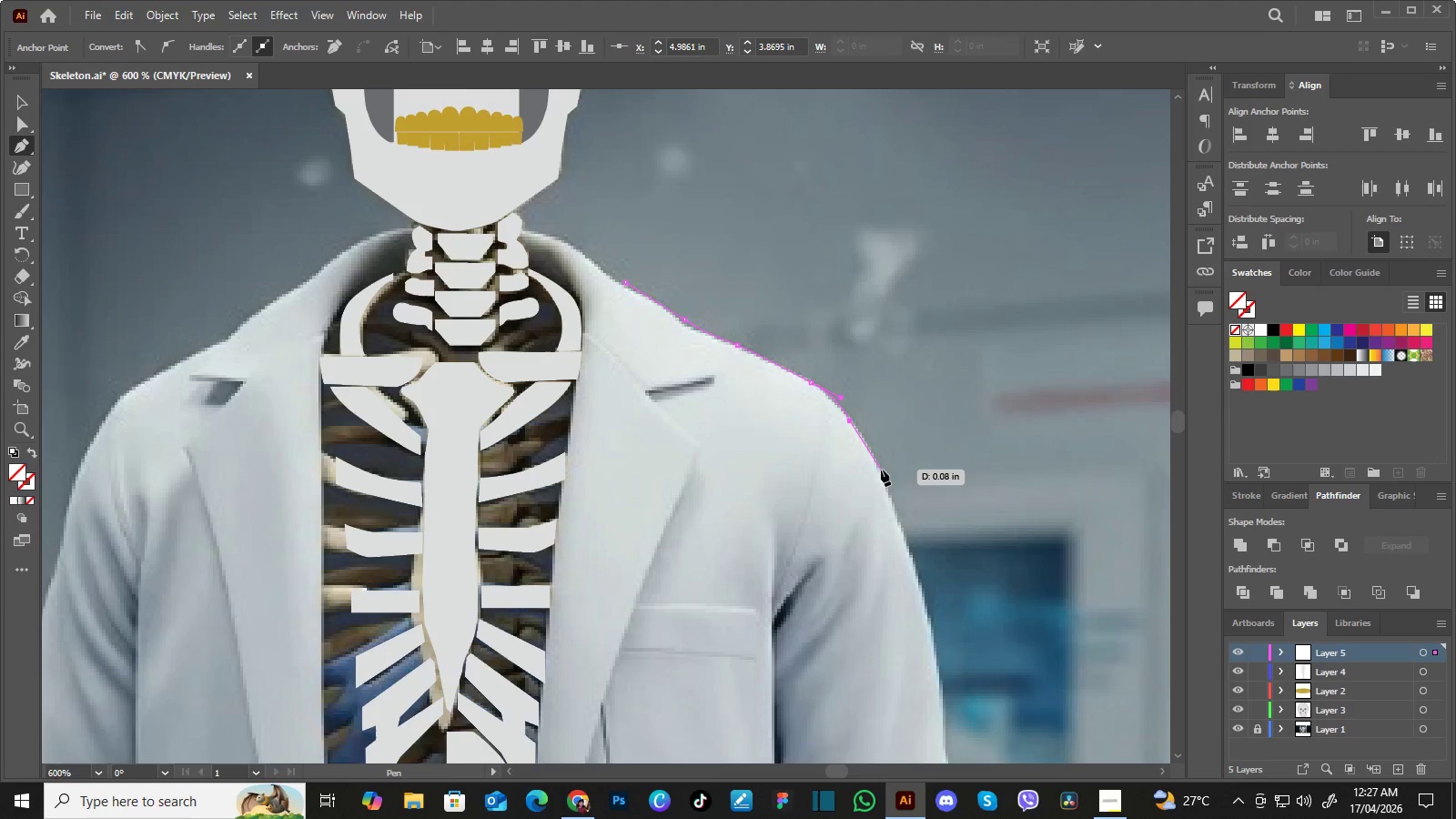 
left_click_drag(start_coordinate=[882, 473], to_coordinate=[888, 491])
 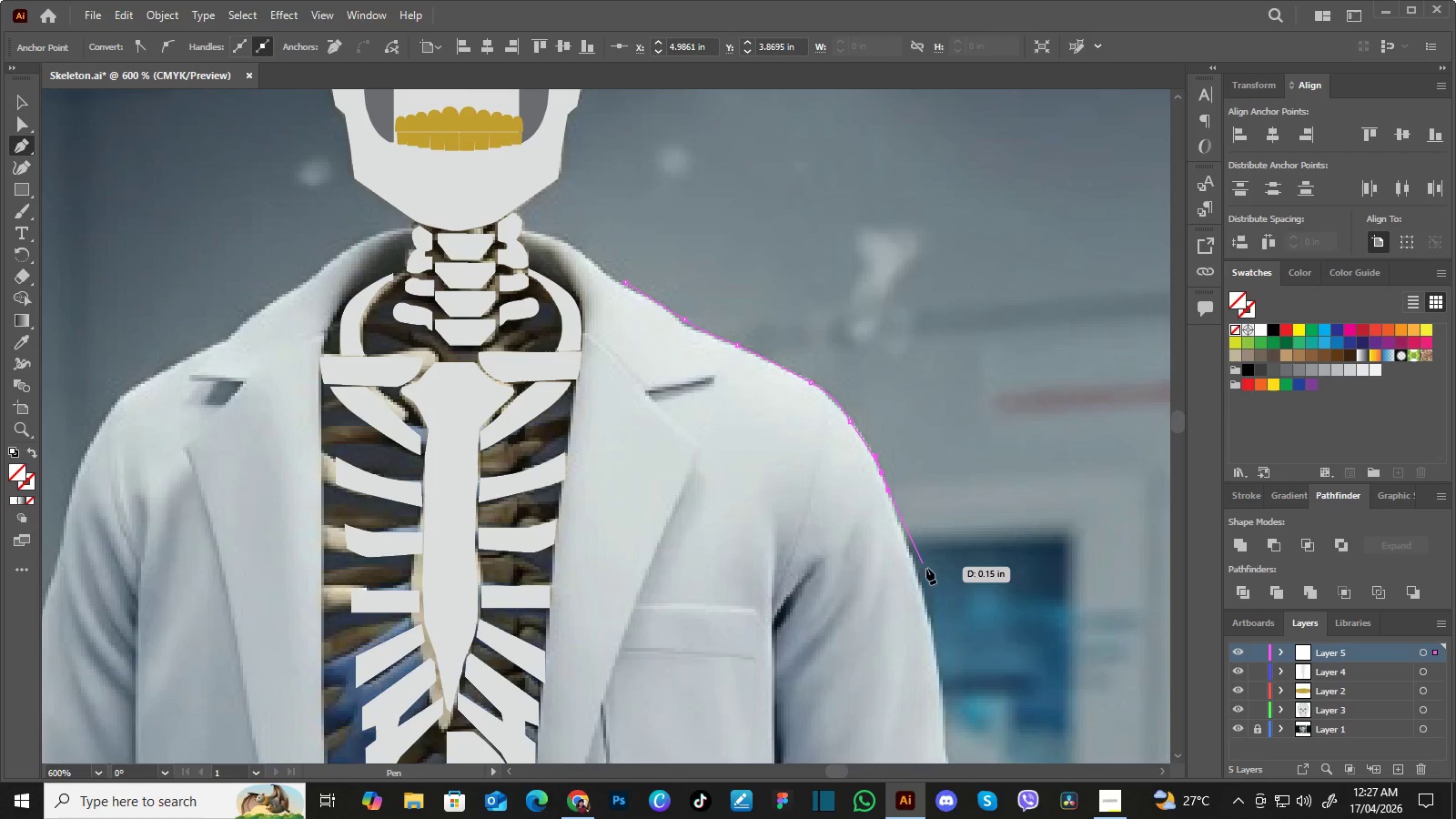 
hold_key(key=Space, duration=0.64)
 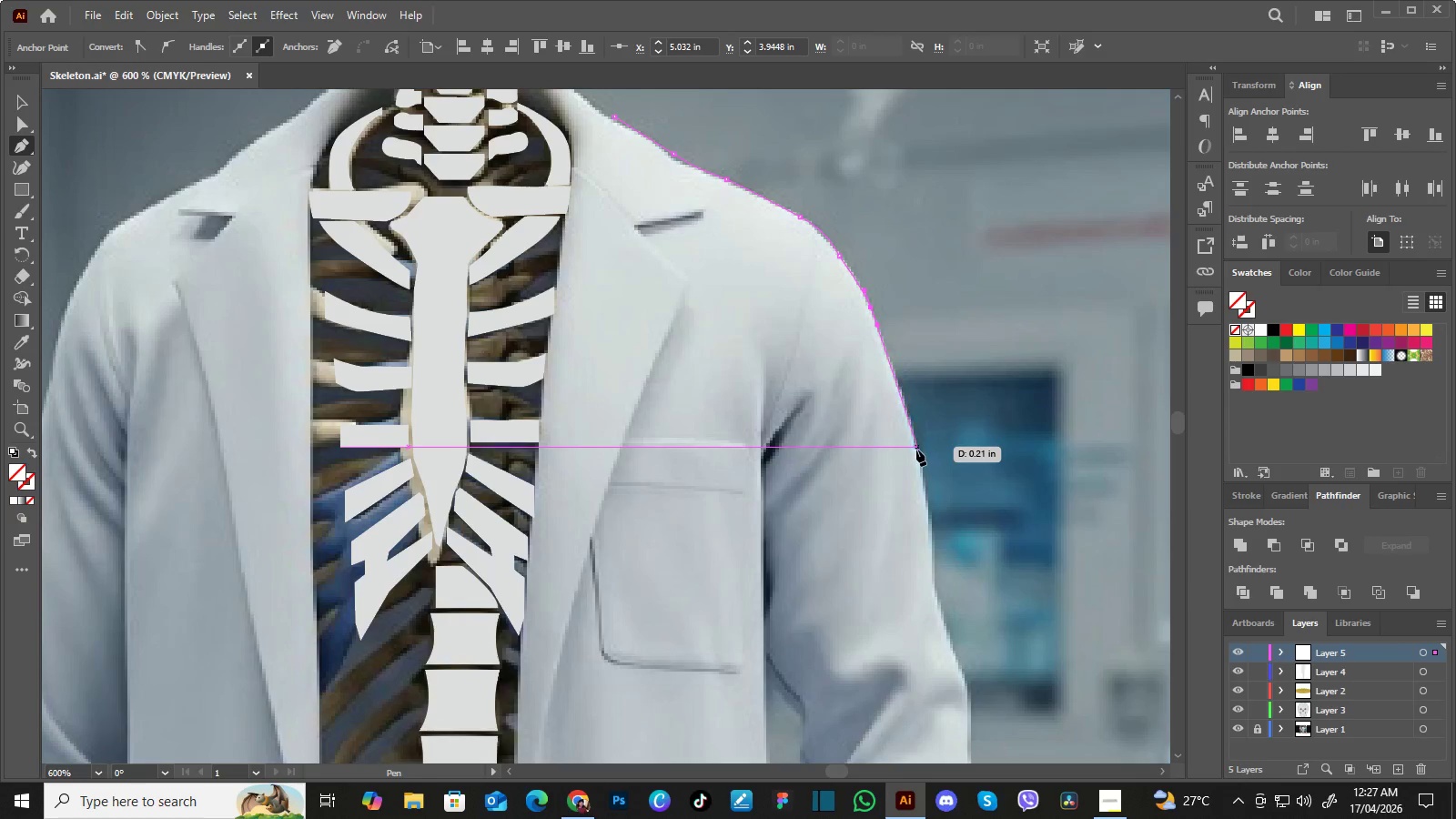 
left_click_drag(start_coordinate=[948, 592], to_coordinate=[937, 426])
 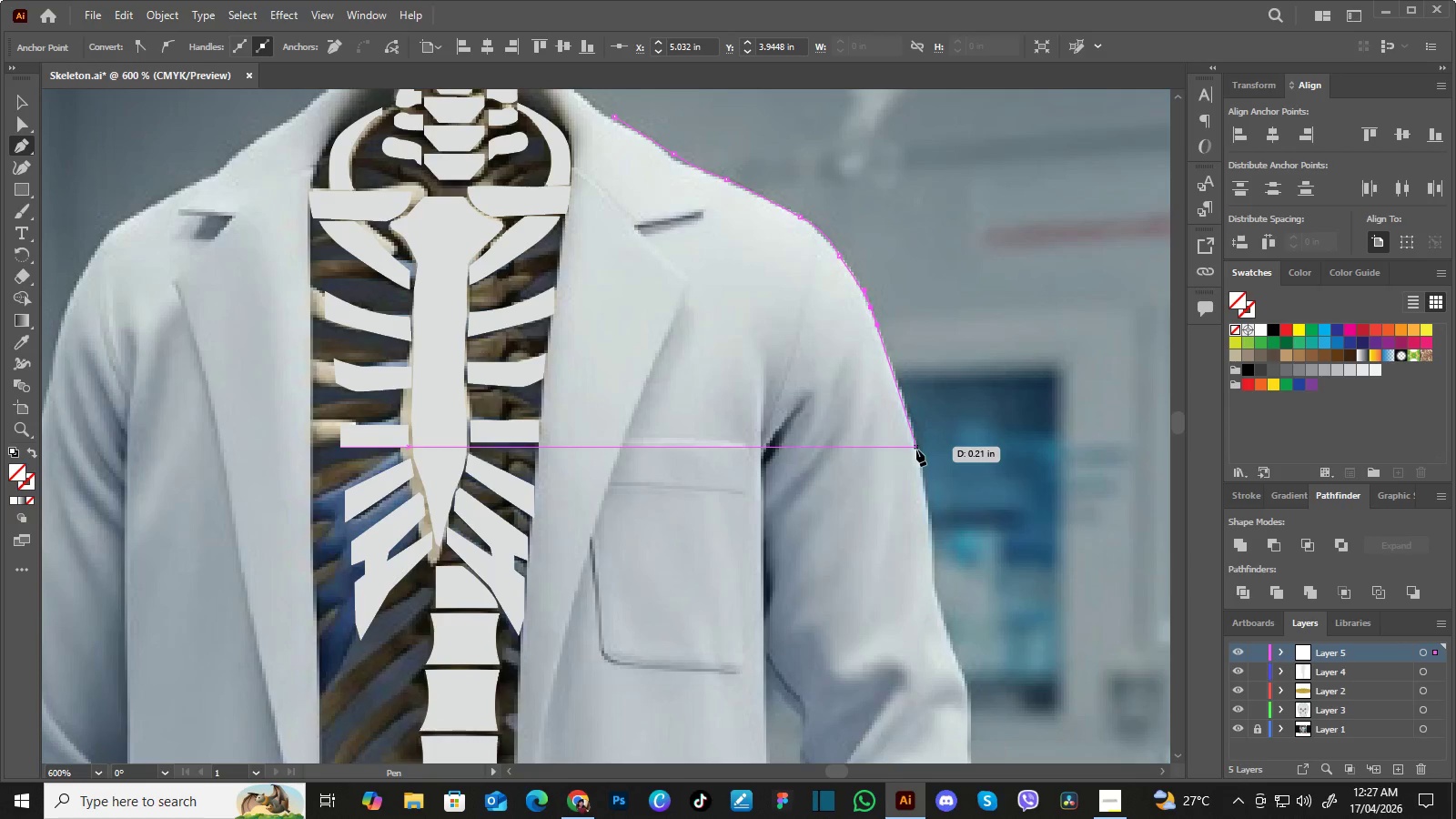 
left_click_drag(start_coordinate=[916, 450], to_coordinate=[919, 471])
 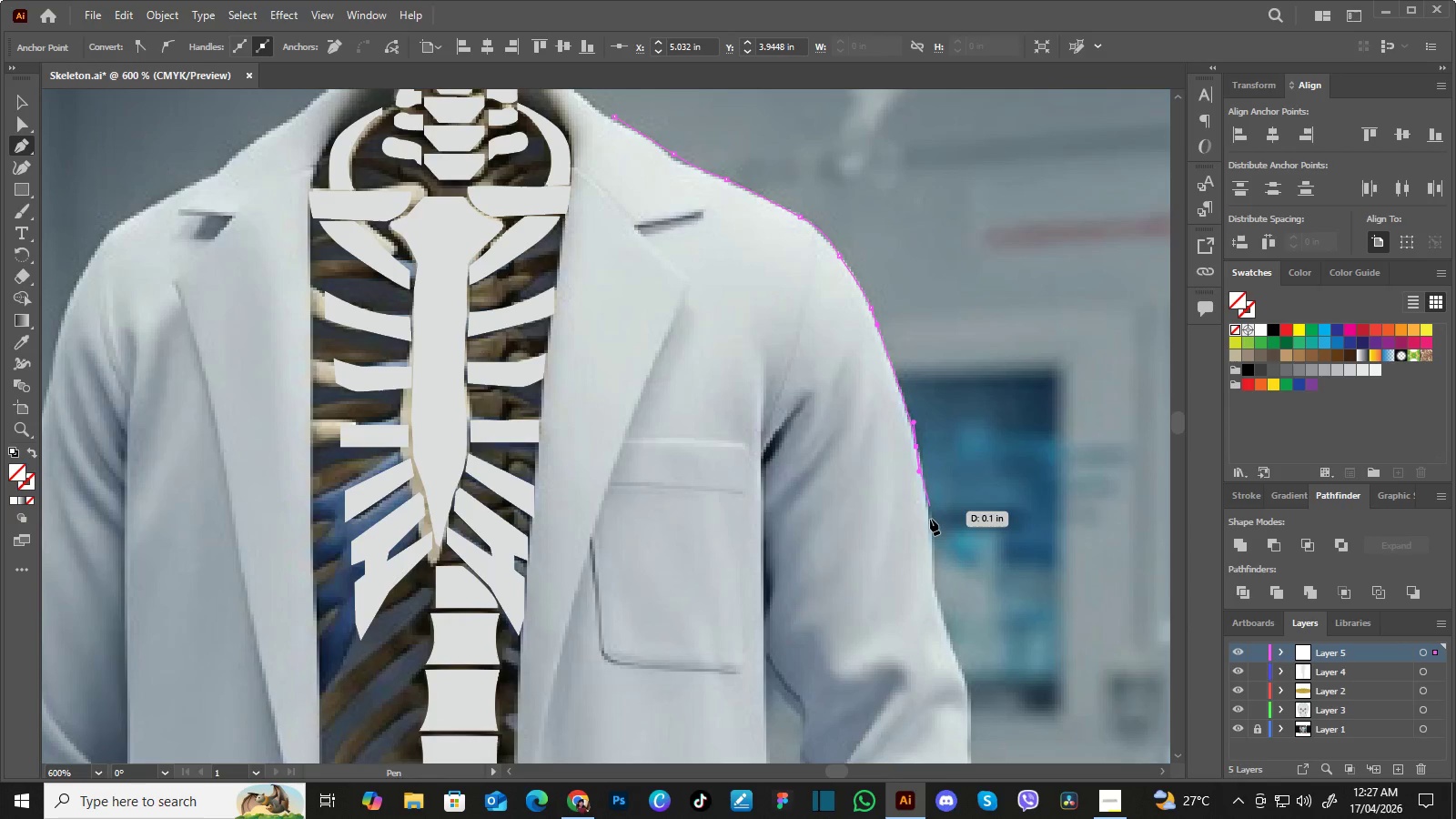 
hold_key(key=Space, duration=0.64)
 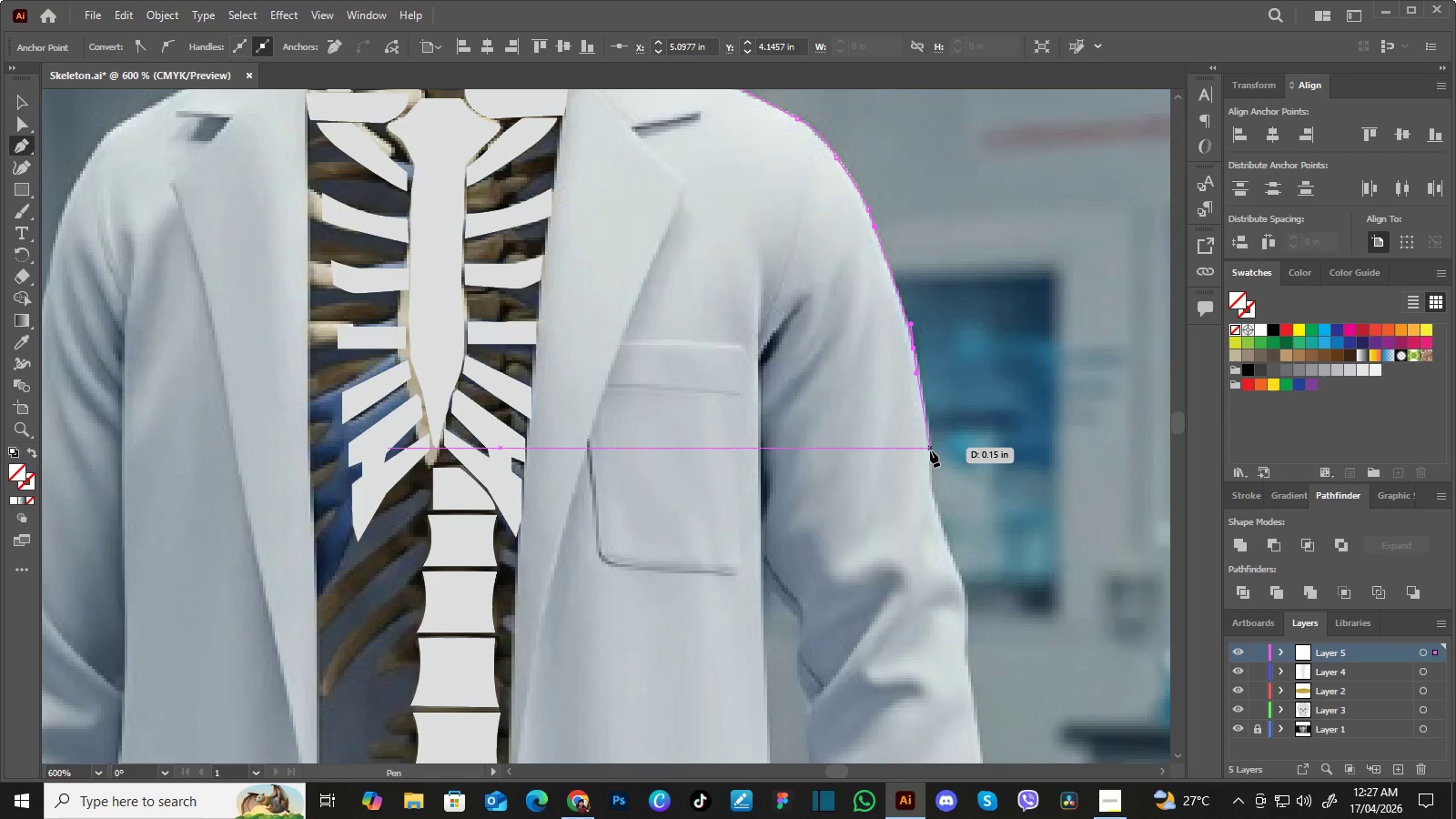 
left_click_drag(start_coordinate=[937, 547], to_coordinate=[935, 449])
 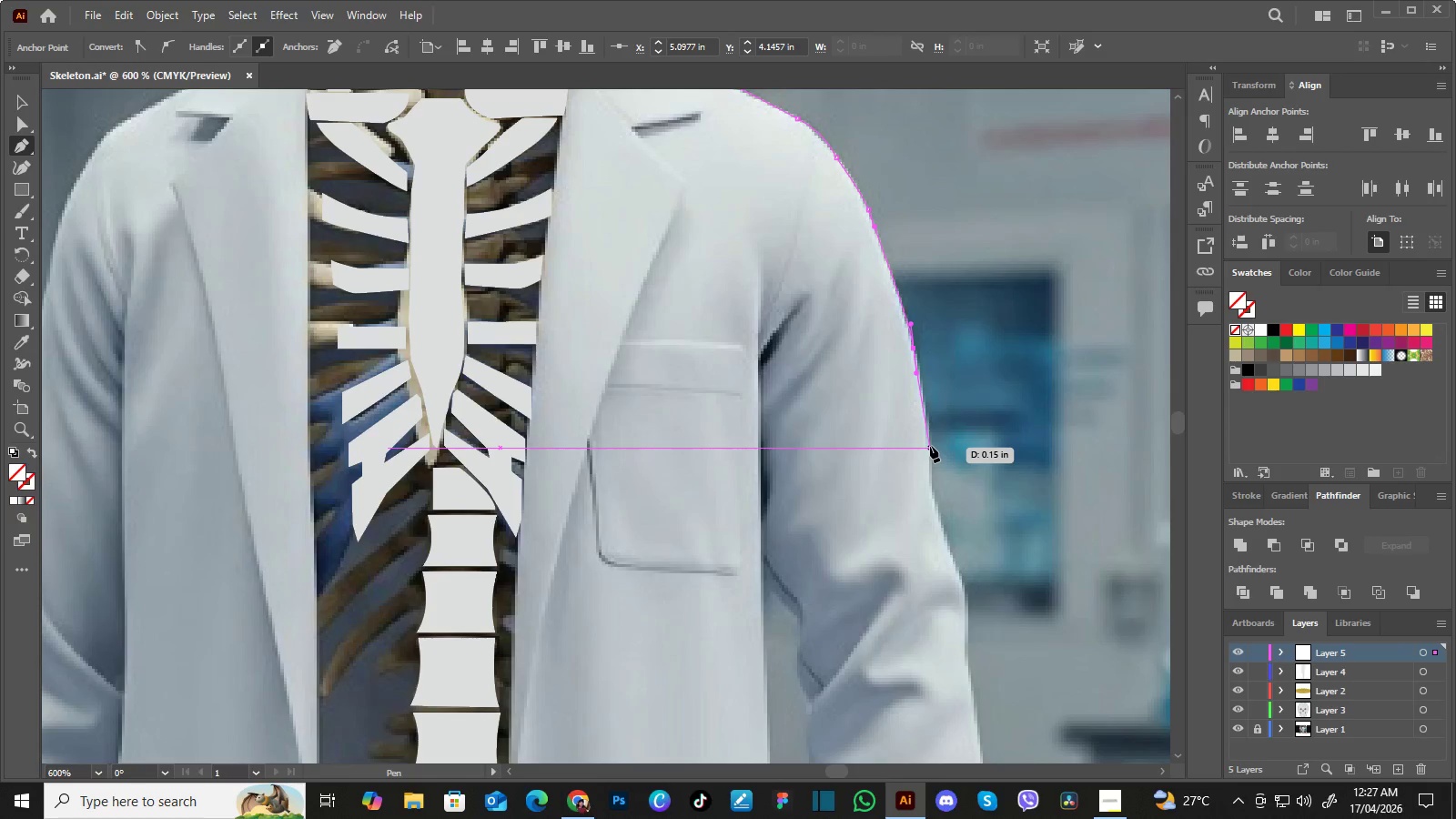 
left_click_drag(start_coordinate=[930, 446], to_coordinate=[929, 474])
 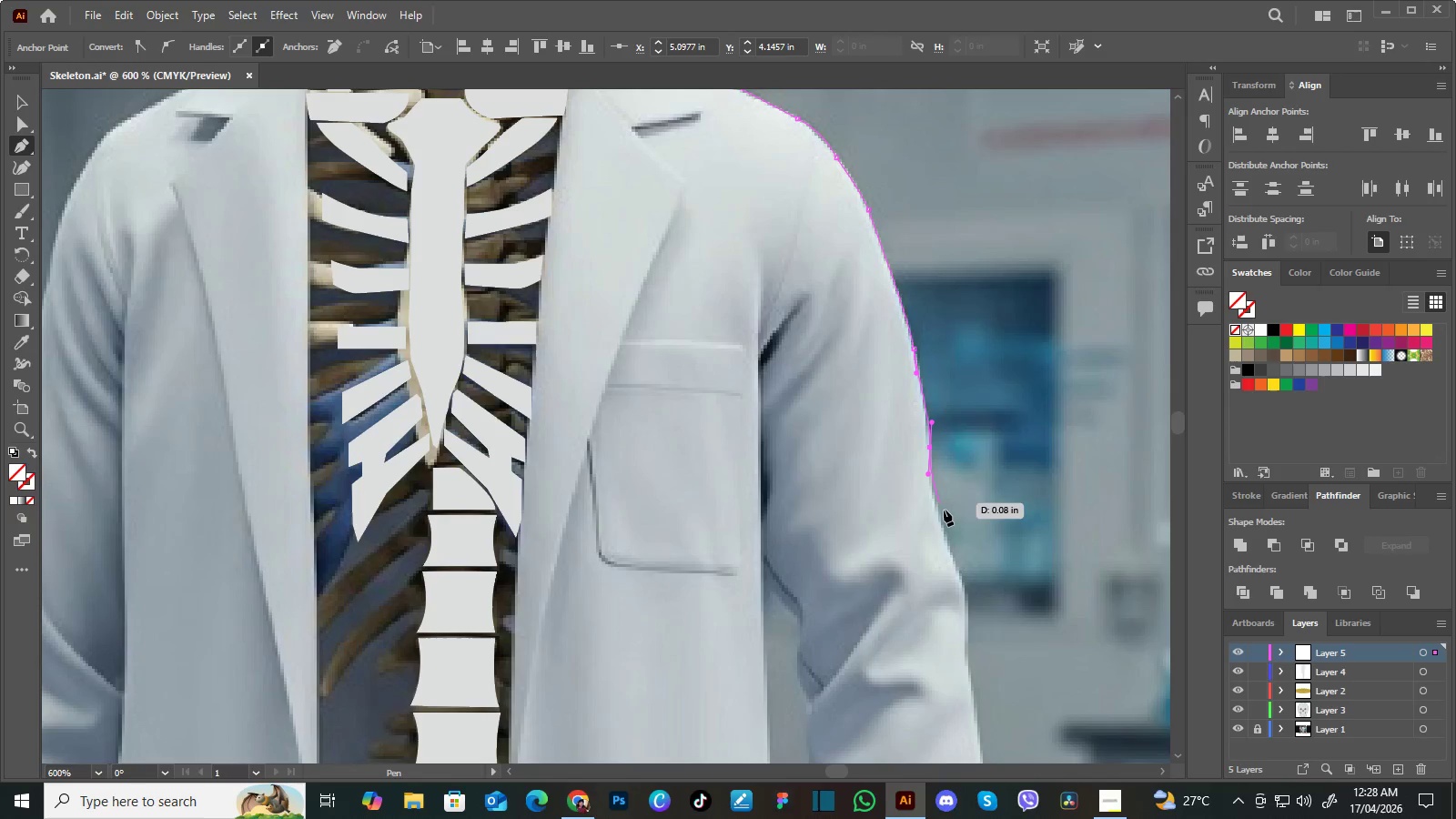 
hold_key(key=Space, duration=0.61)
 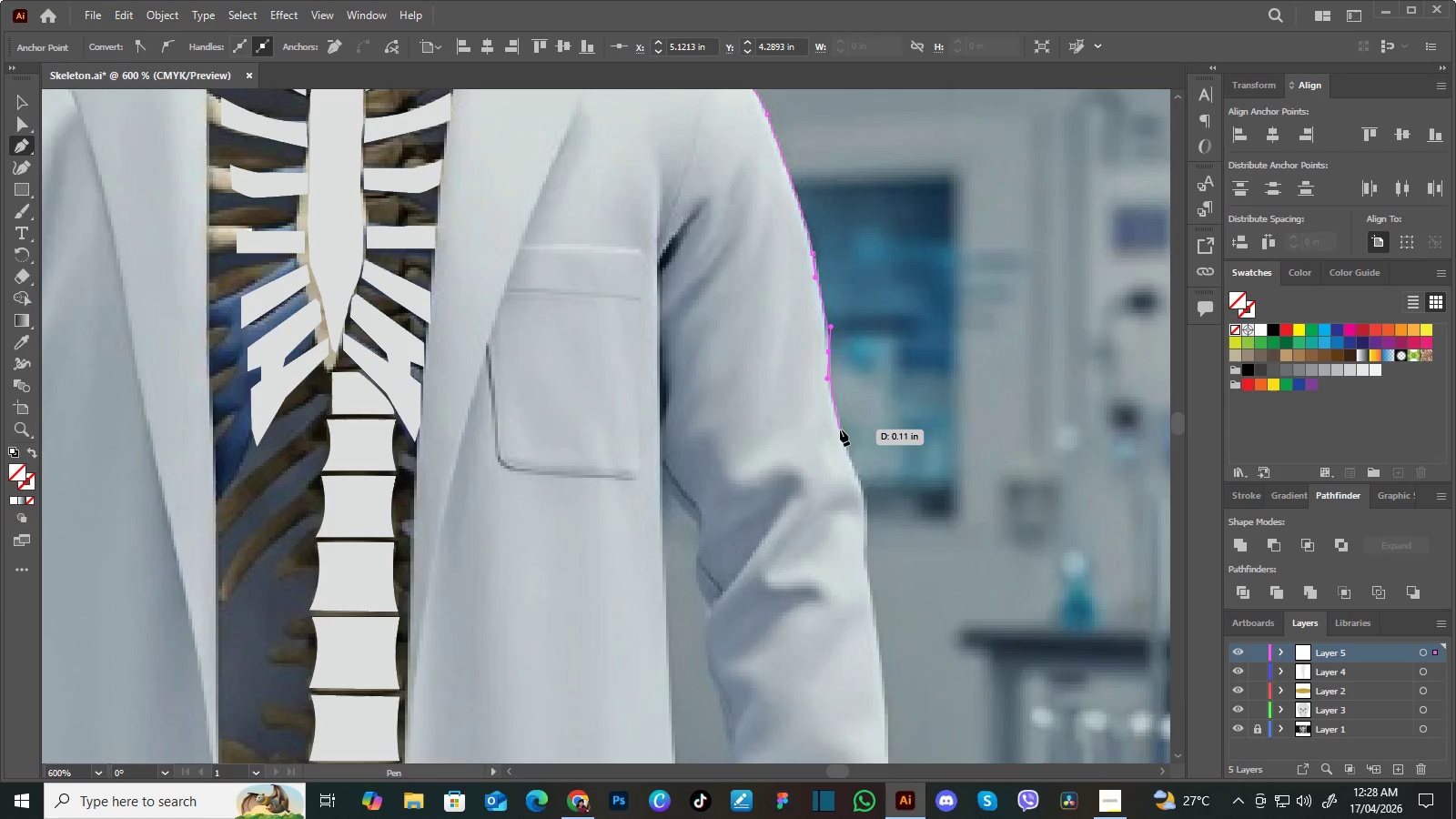 
left_click_drag(start_coordinate=[946, 521], to_coordinate=[845, 426])
 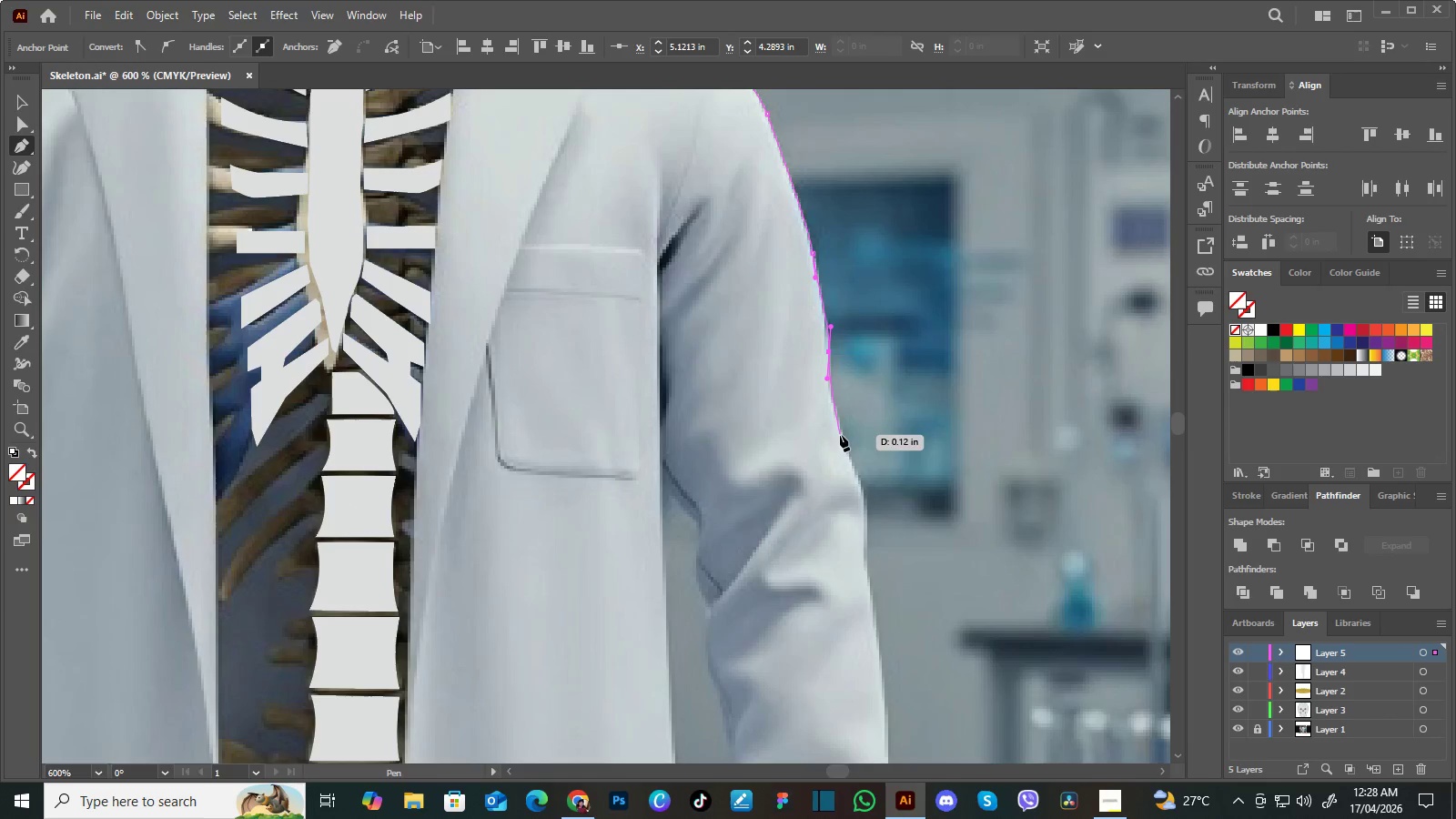 
left_click_drag(start_coordinate=[840, 435], to_coordinate=[848, 448])
 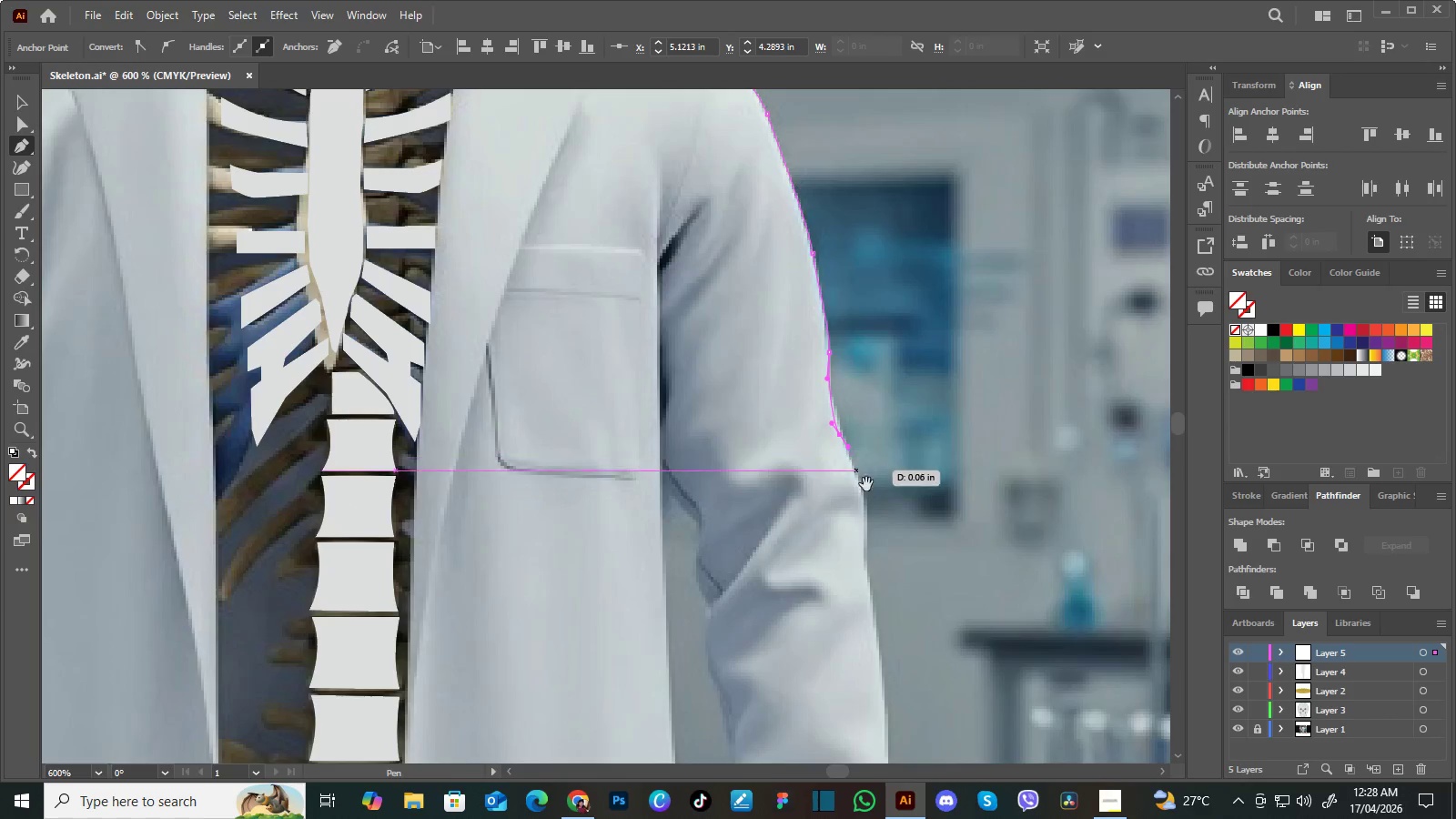 
hold_key(key=Space, duration=0.73)
 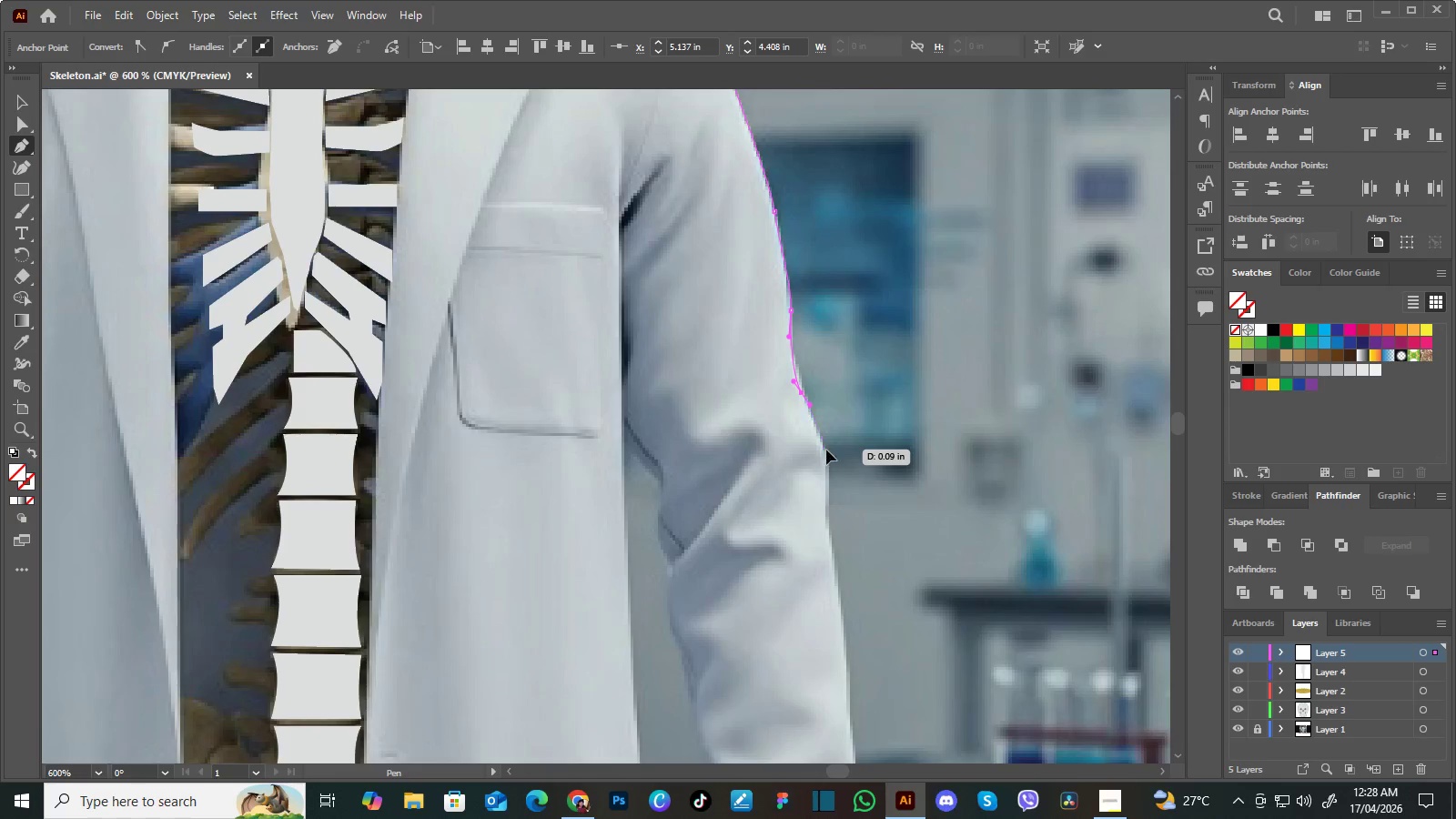 
left_click_drag(start_coordinate=[867, 499], to_coordinate=[829, 457])
 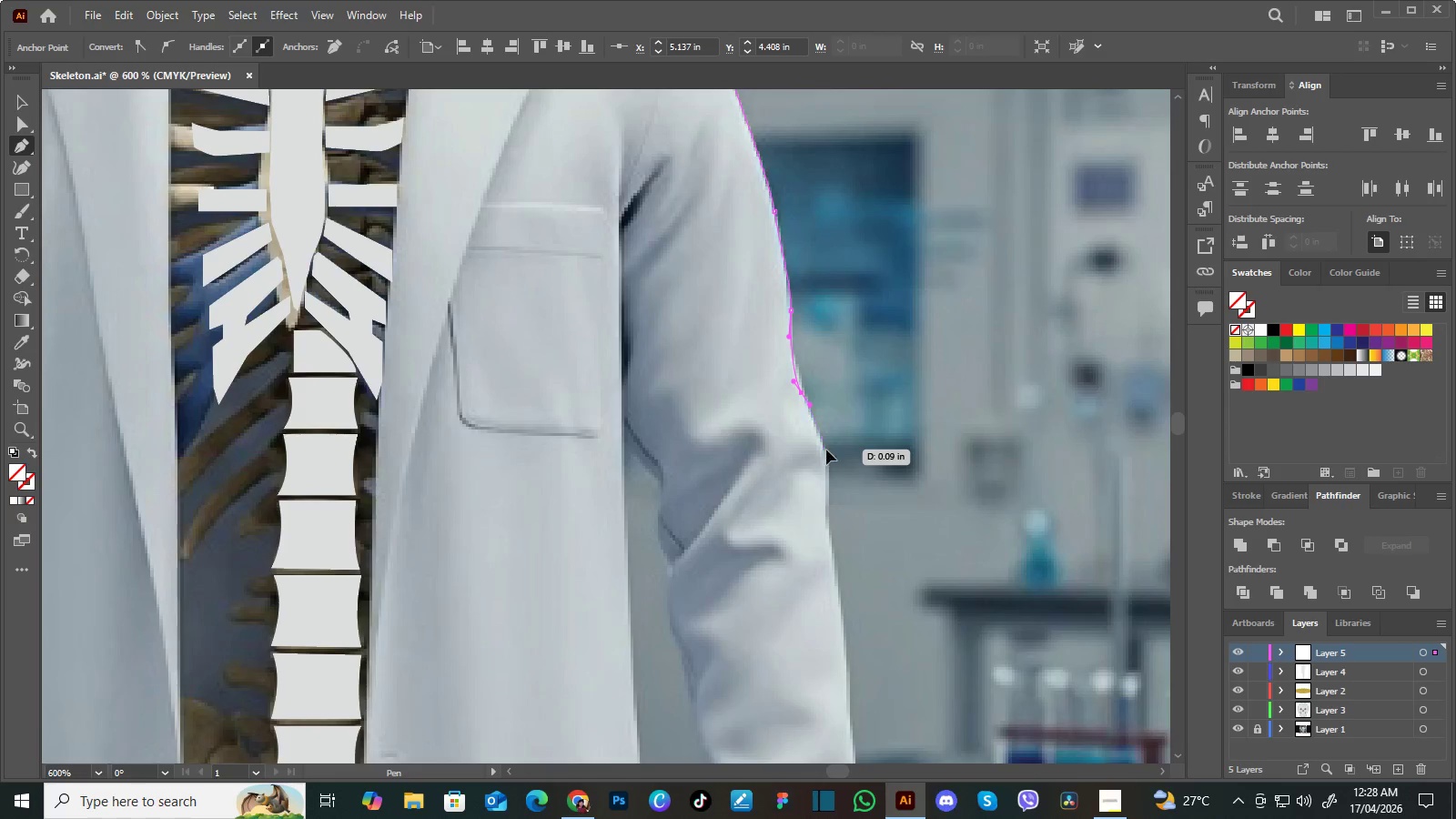 
left_click_drag(start_coordinate=[826, 450], to_coordinate=[826, 461])
 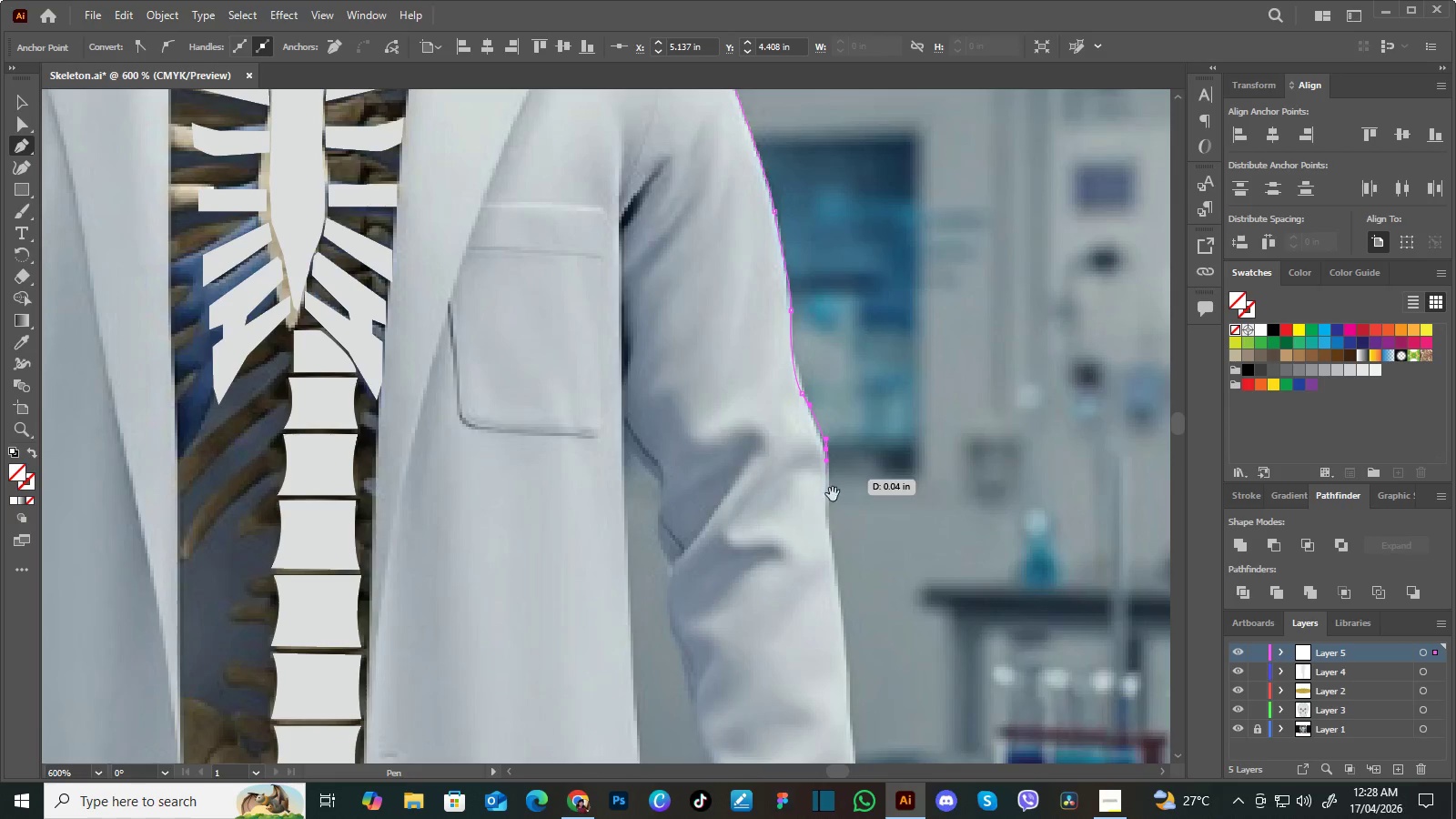 
hold_key(key=Space, duration=0.59)
 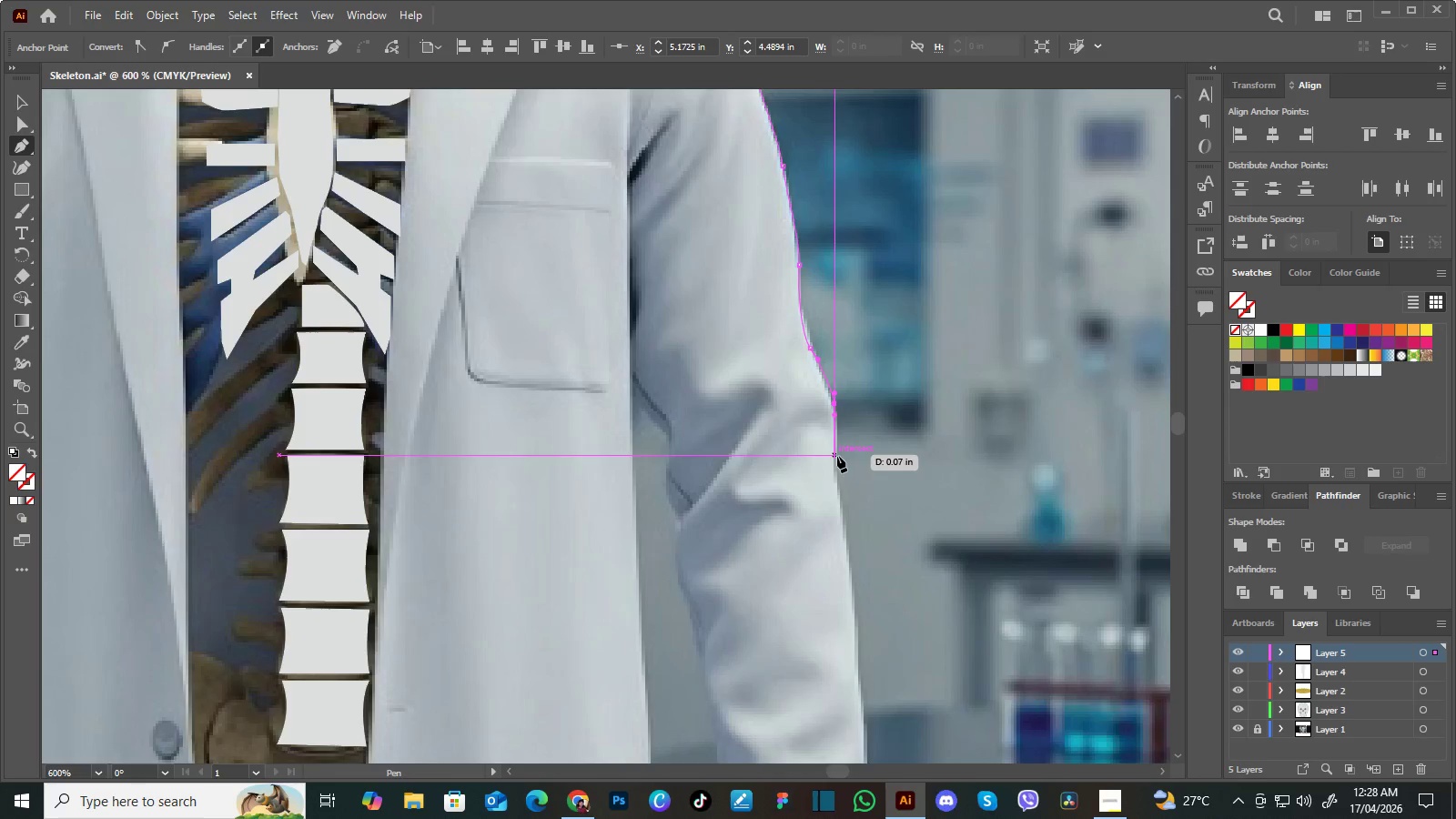 
left_click_drag(start_coordinate=[833, 509], to_coordinate=[841, 463])
 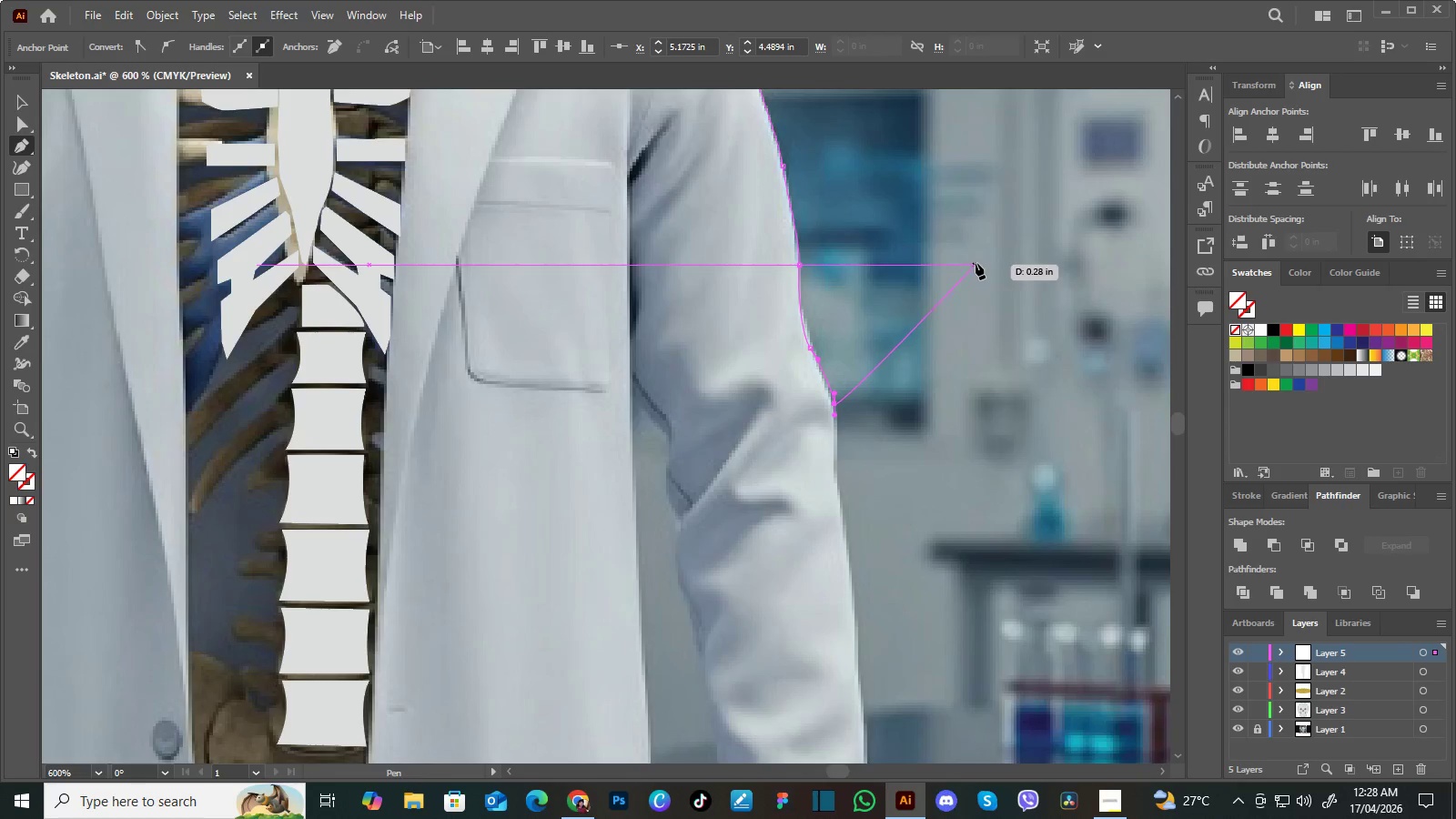 
left_click([976, 263])
 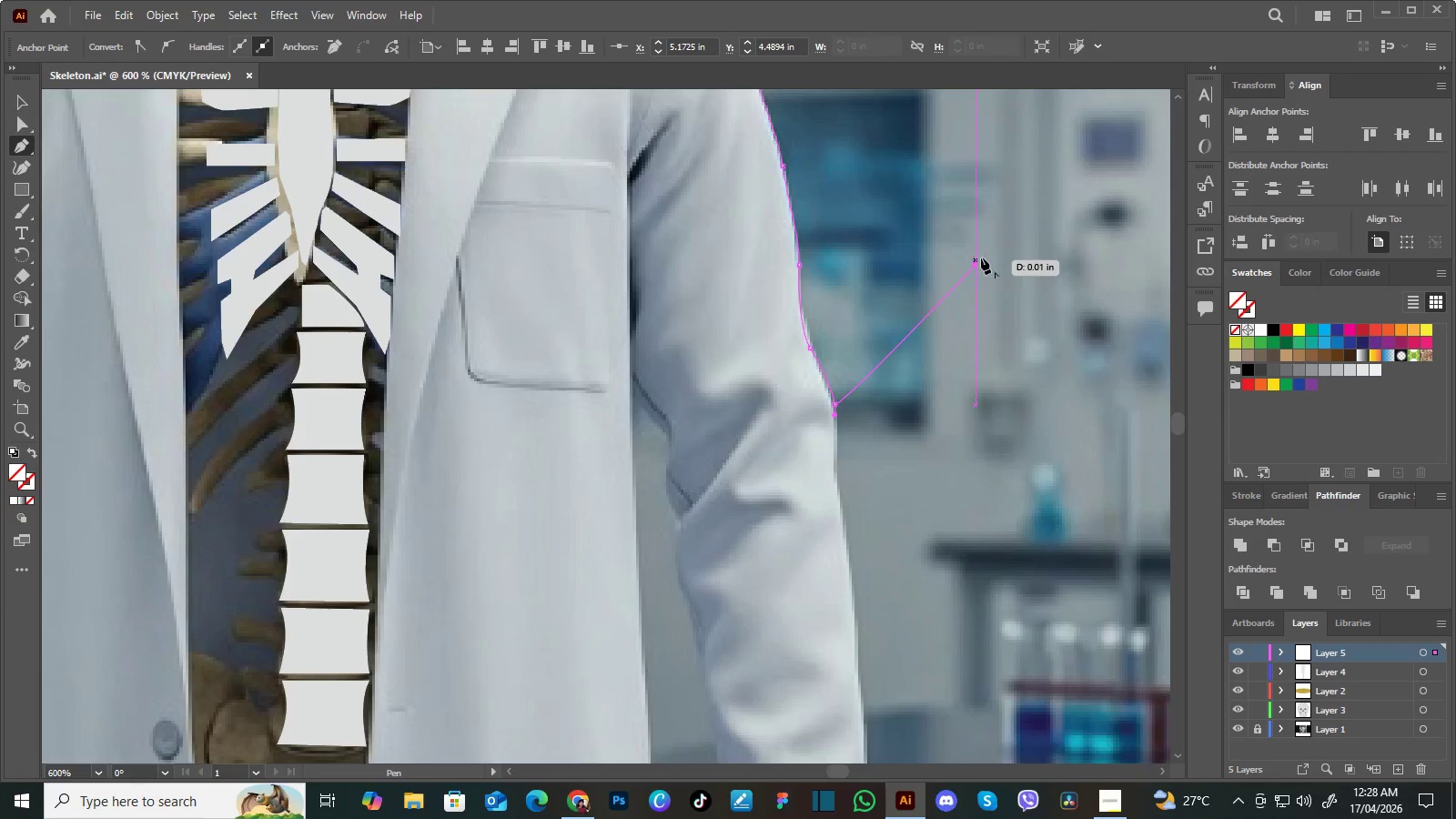 
hold_key(key=Space, duration=0.8)
 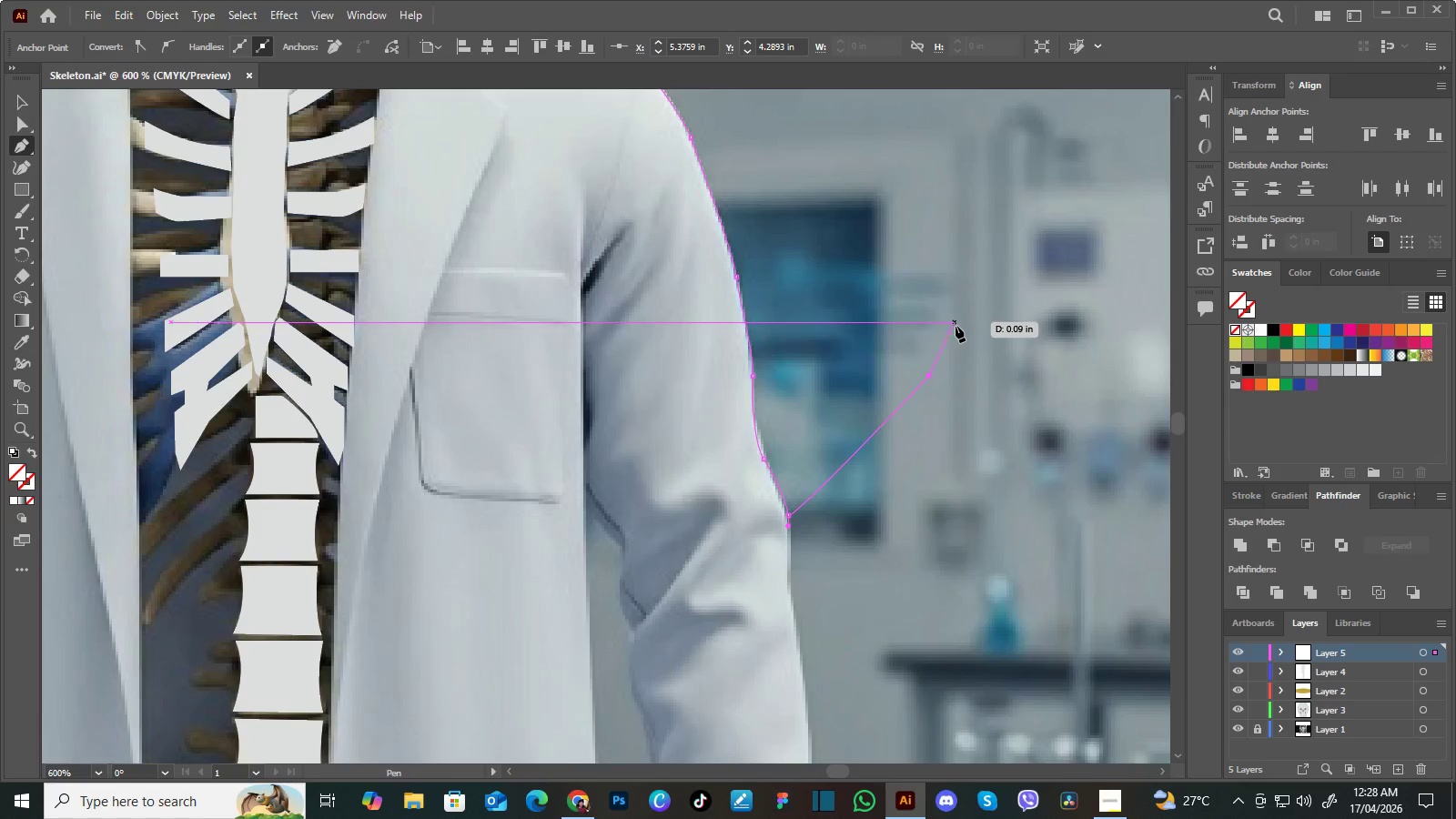 
left_click_drag(start_coordinate=[999, 223], to_coordinate=[953, 334])
 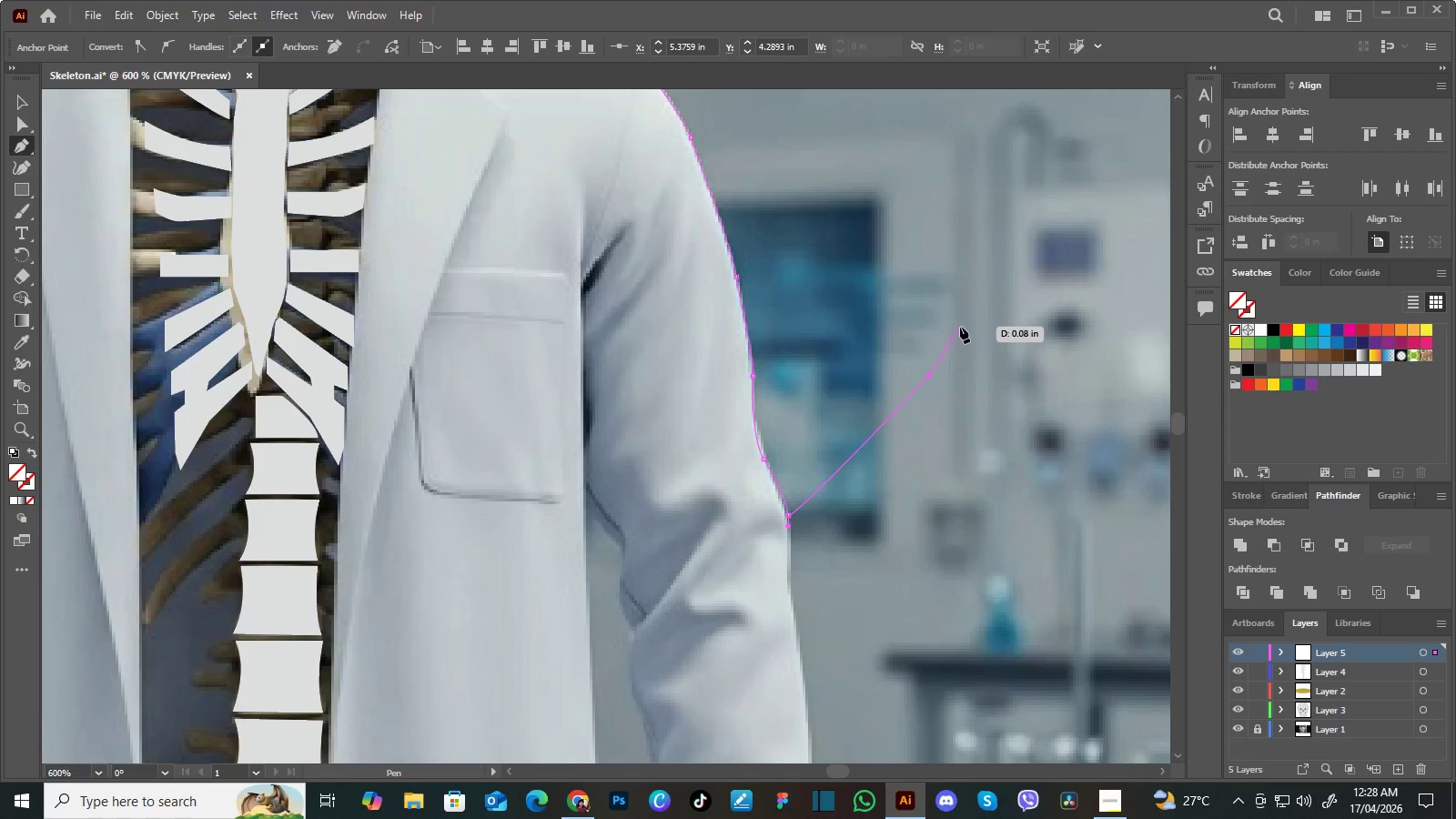 
left_click([960, 327])
 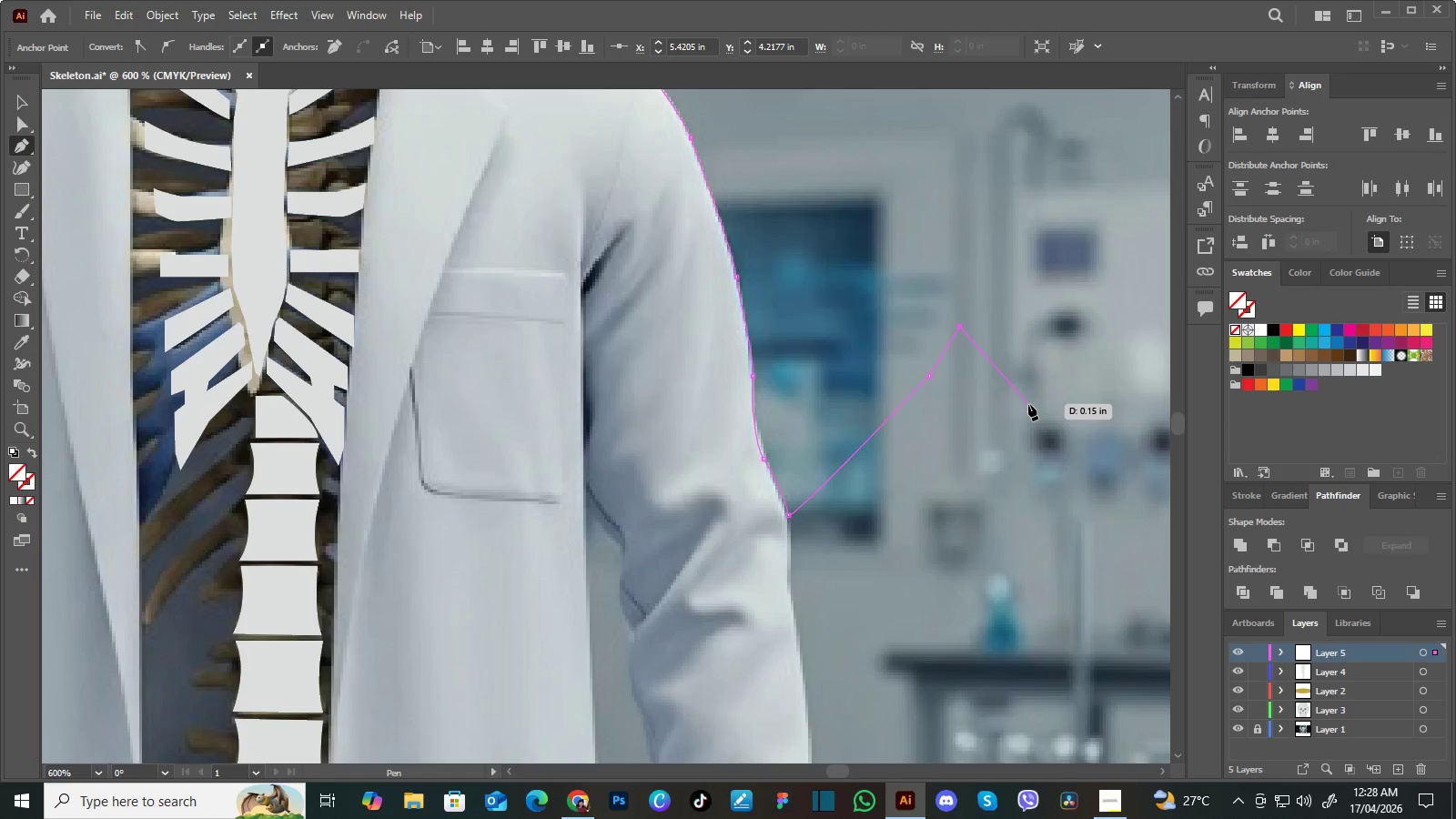 
left_click([1028, 397])
 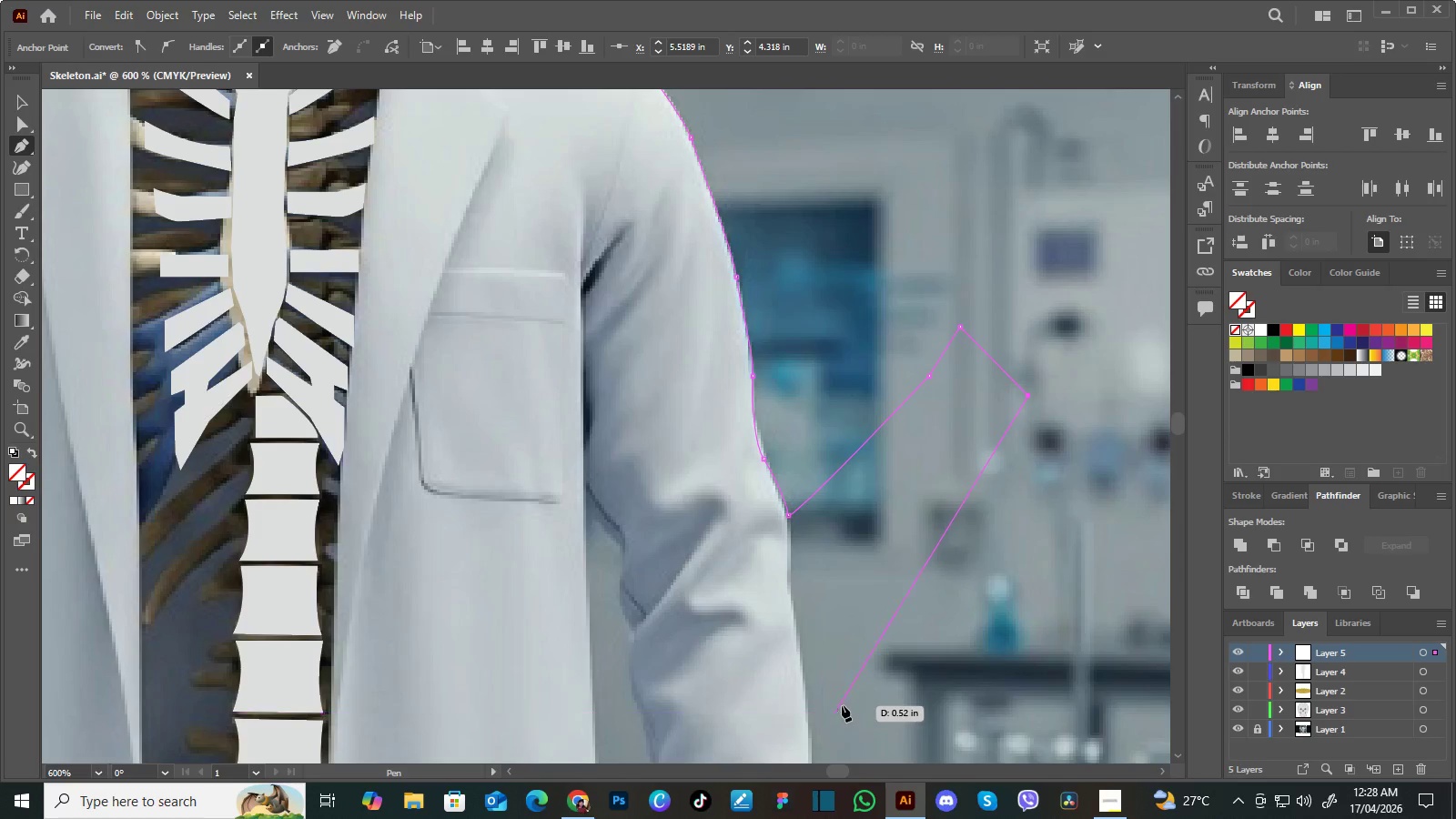 
wait(7.22)
 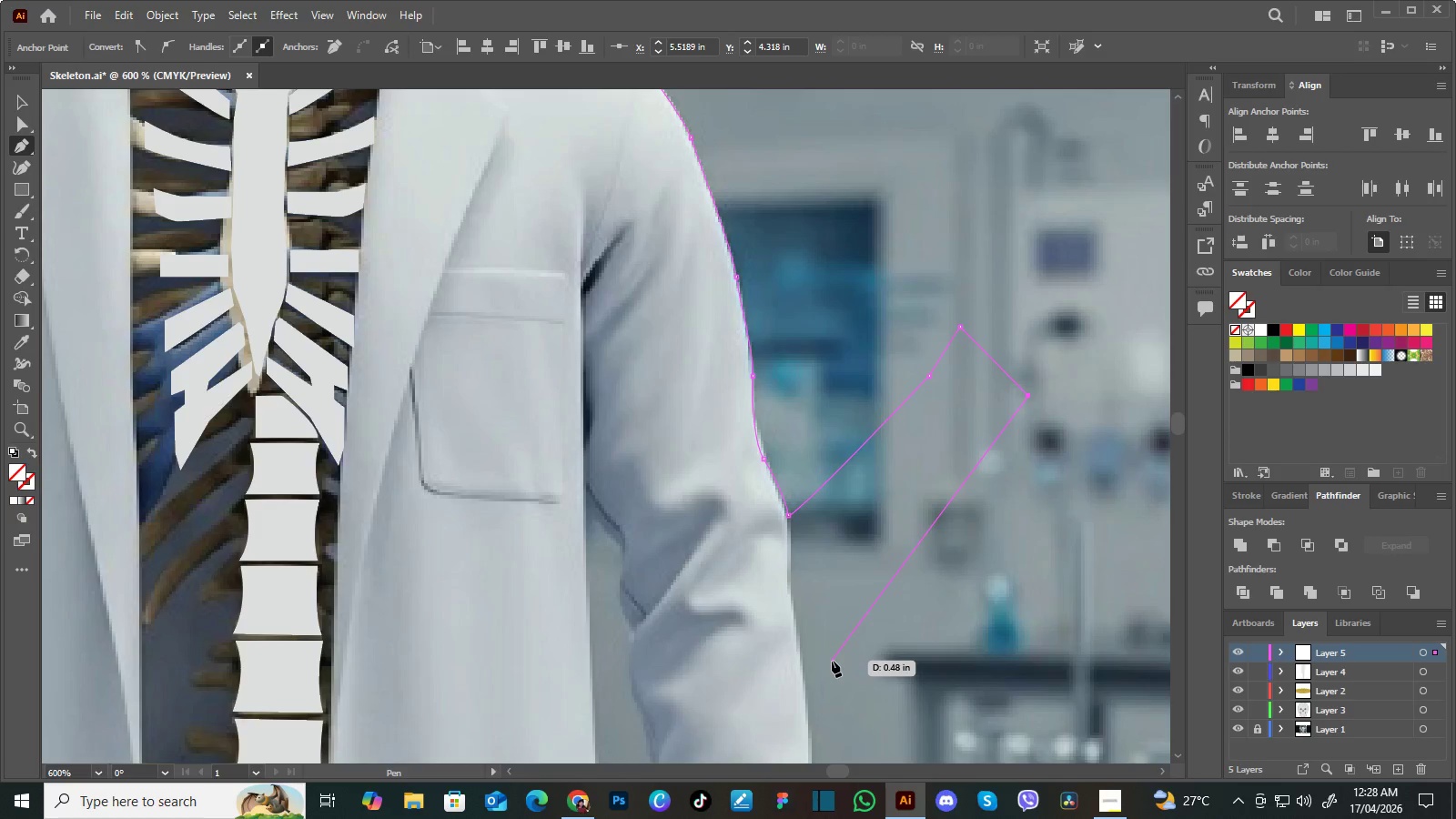 
left_click_drag(start_coordinate=[935, 553], to_coordinate=[914, 574])
 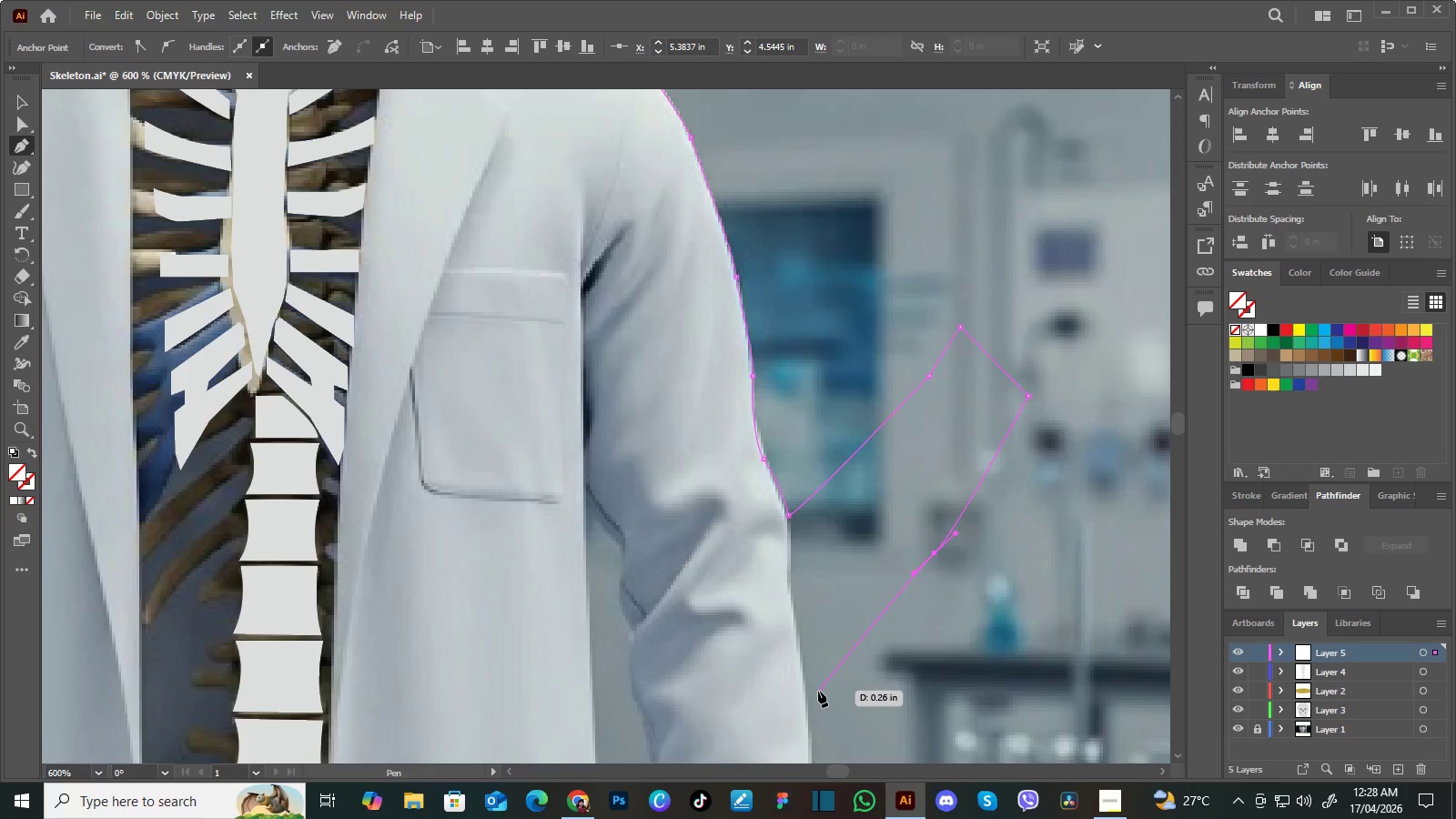 
left_click([818, 693])
 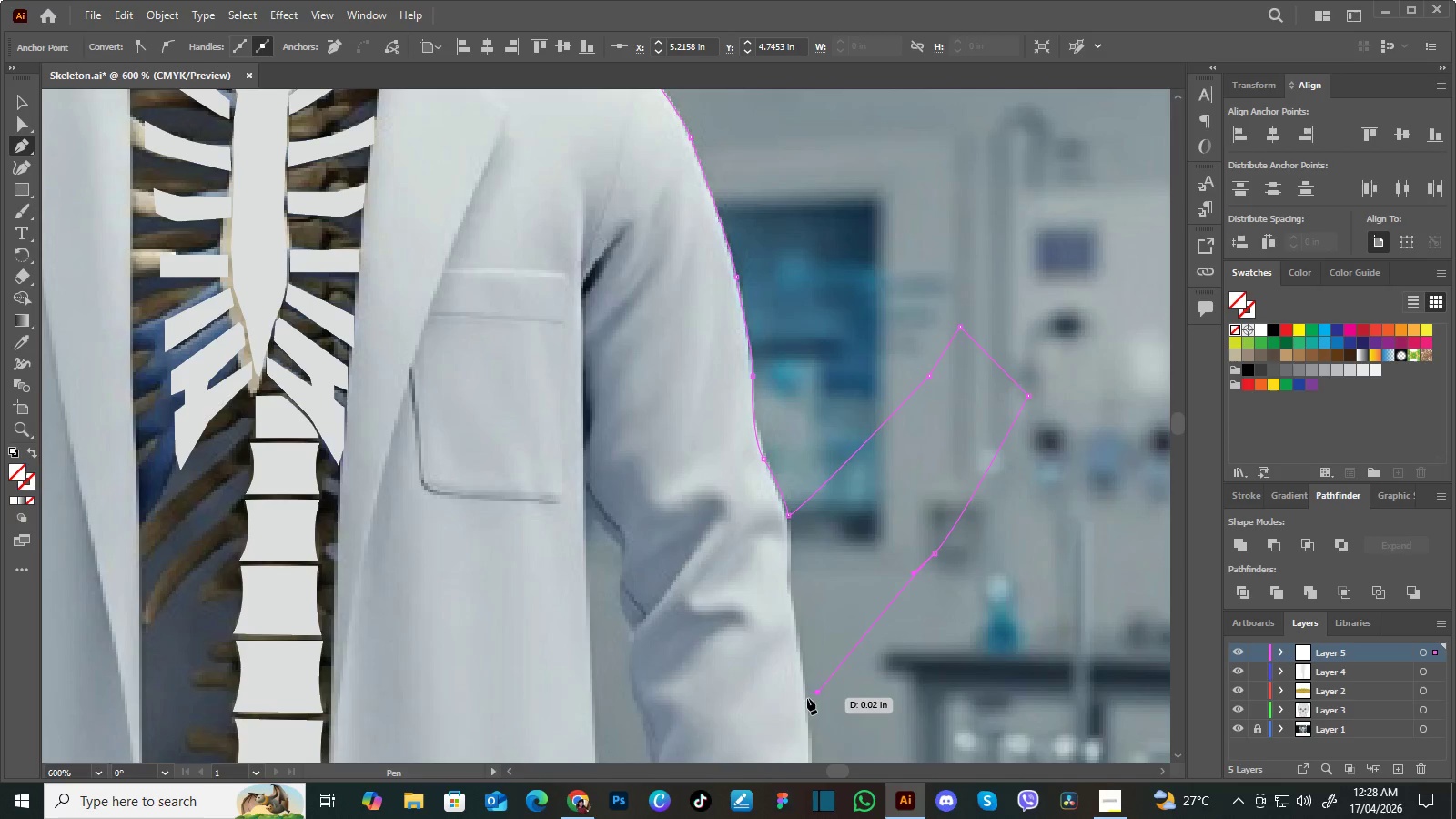 
hold_key(key=Space, duration=0.78)
 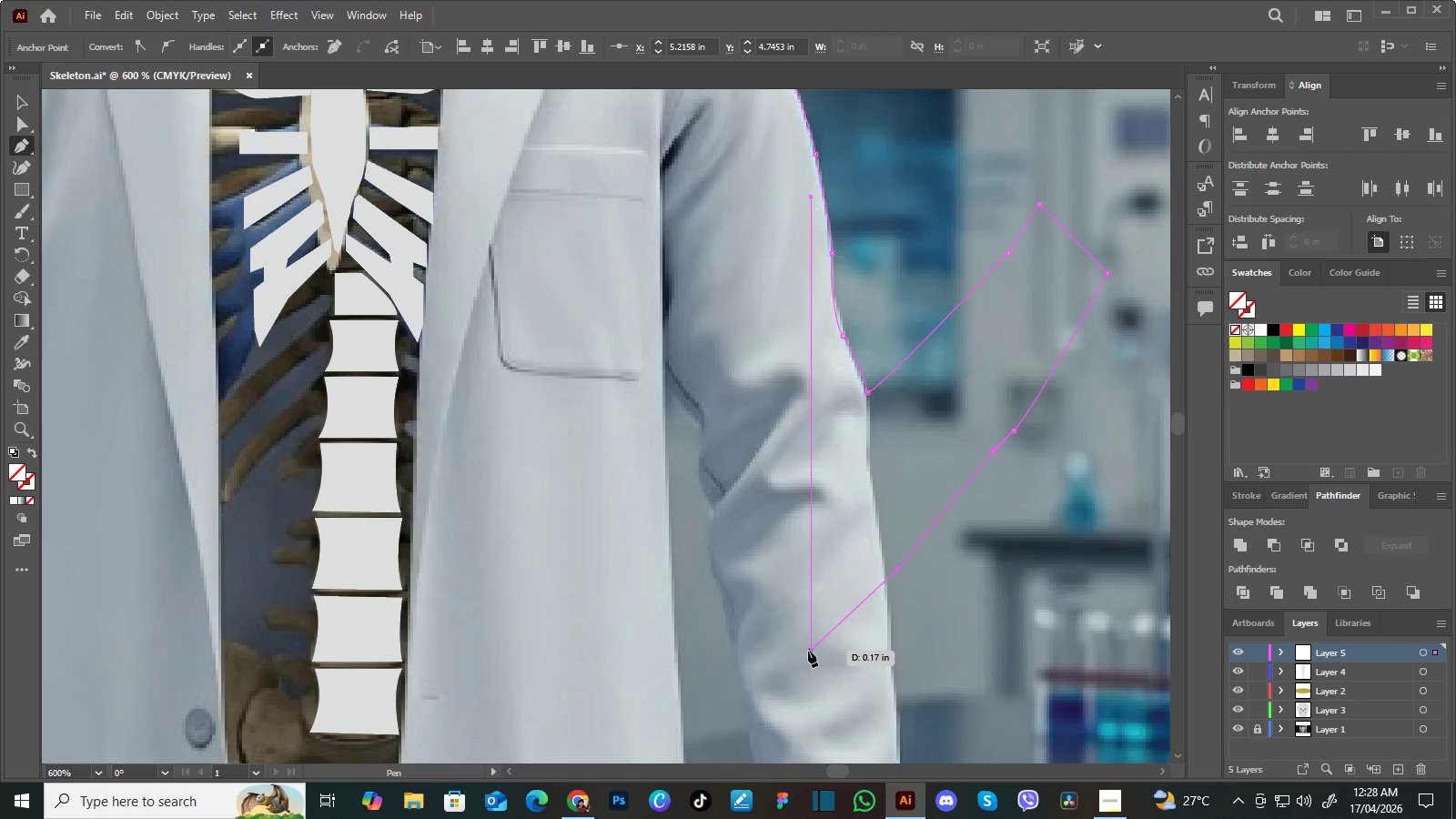 
left_click_drag(start_coordinate=[782, 737], to_coordinate=[861, 614])
 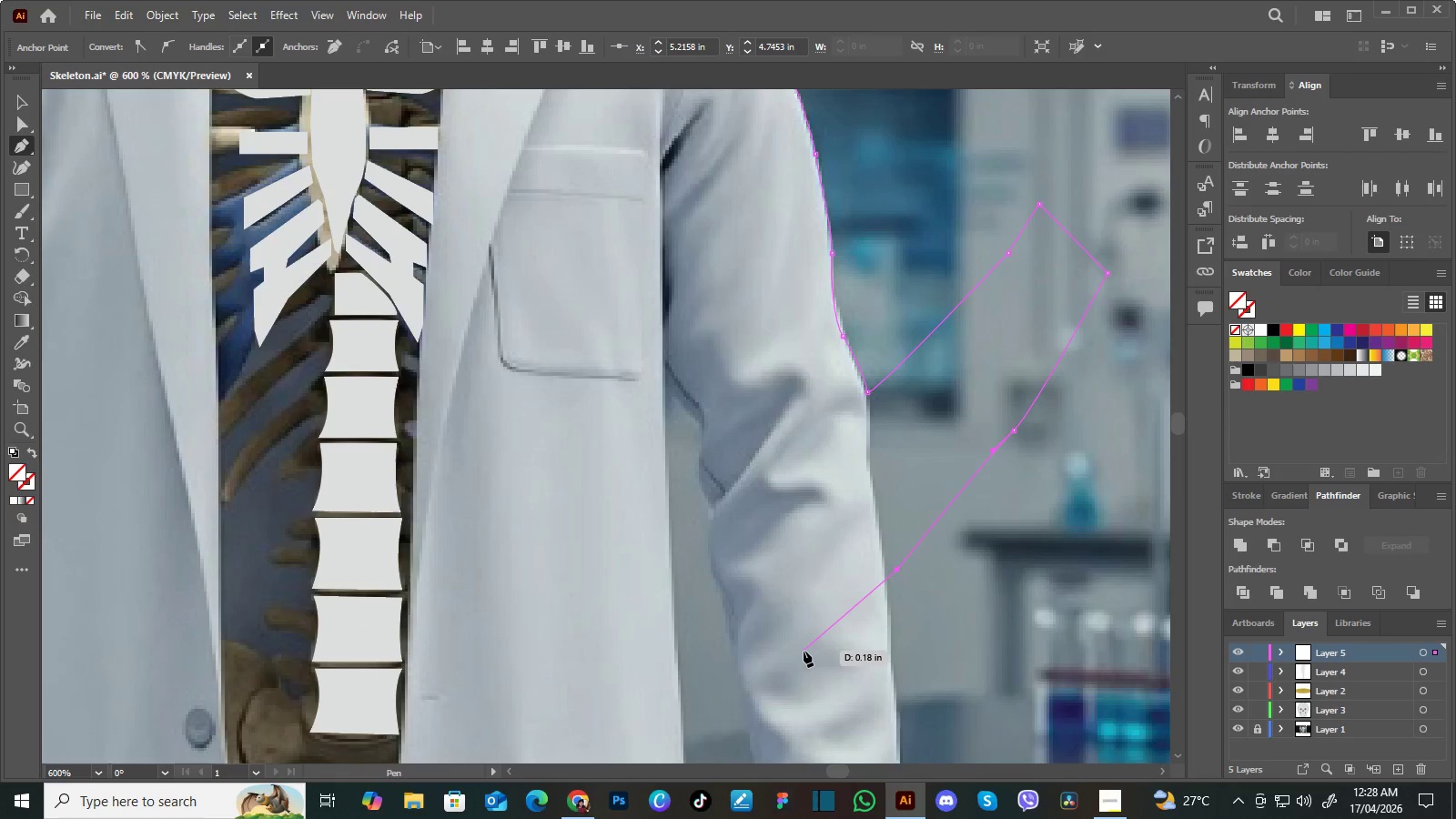 
left_click([804, 651])
 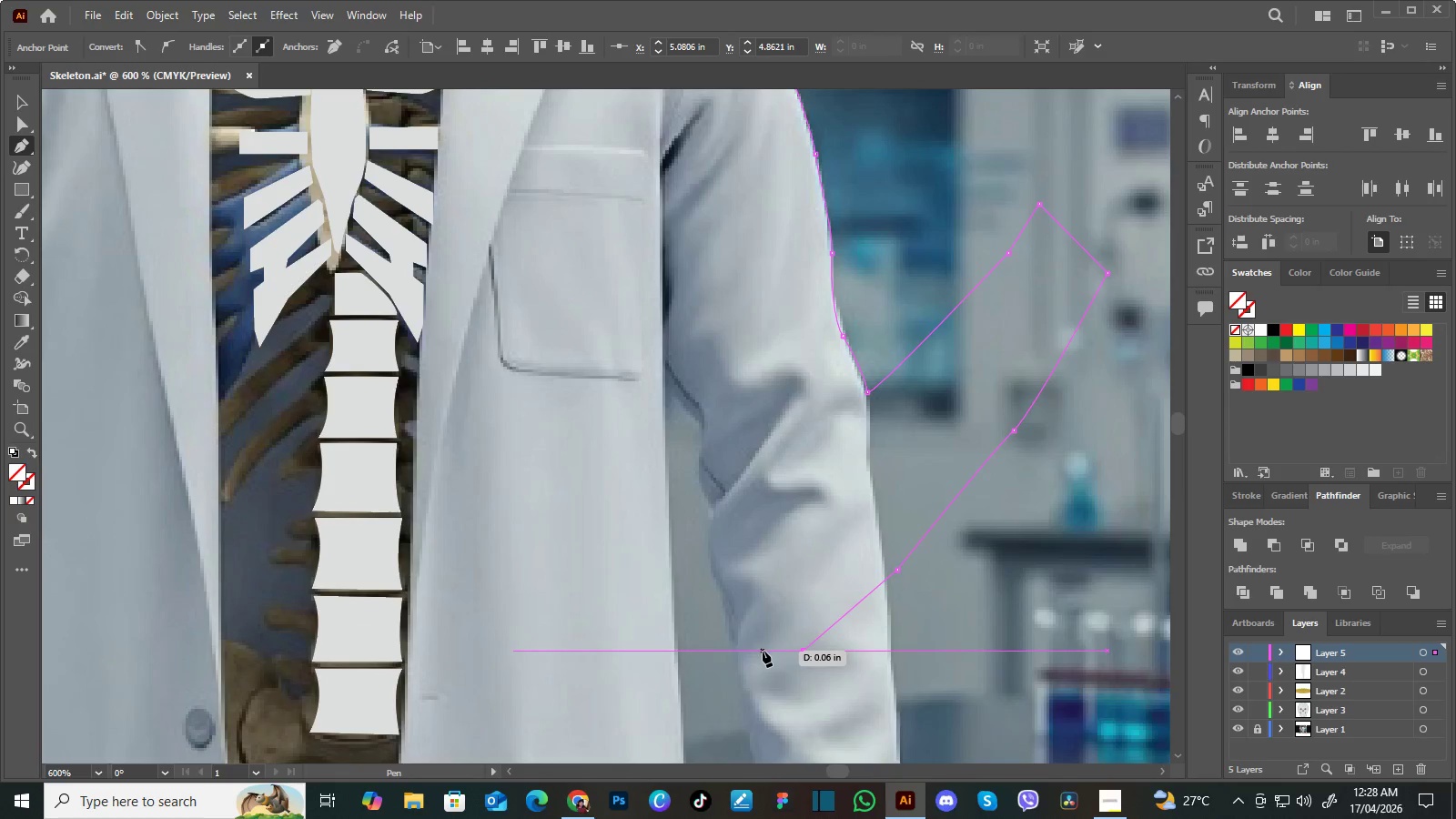 
hold_key(key=Space, duration=1.5)
 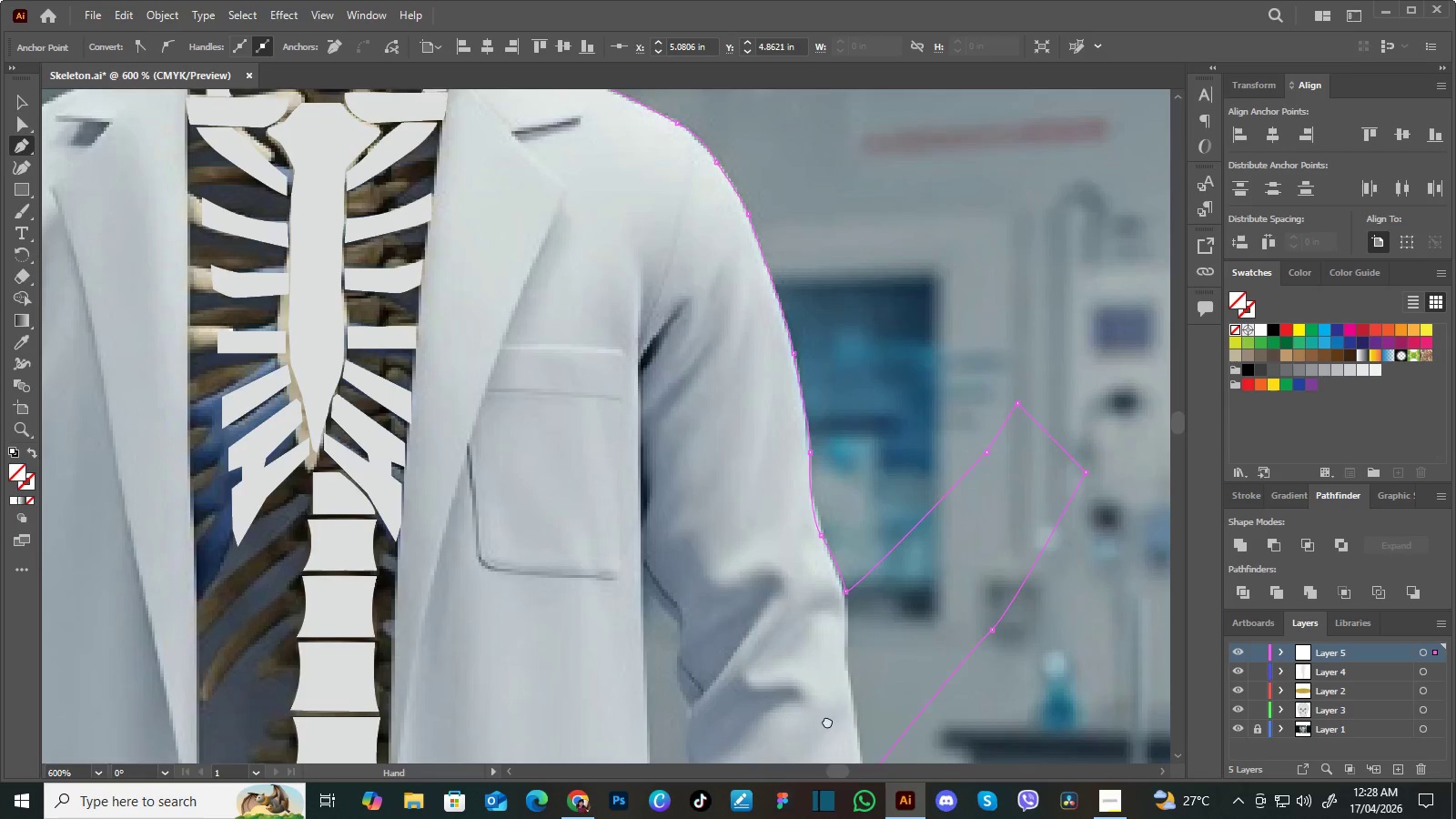 
left_click_drag(start_coordinate=[822, 612], to_coordinate=[804, 721])
 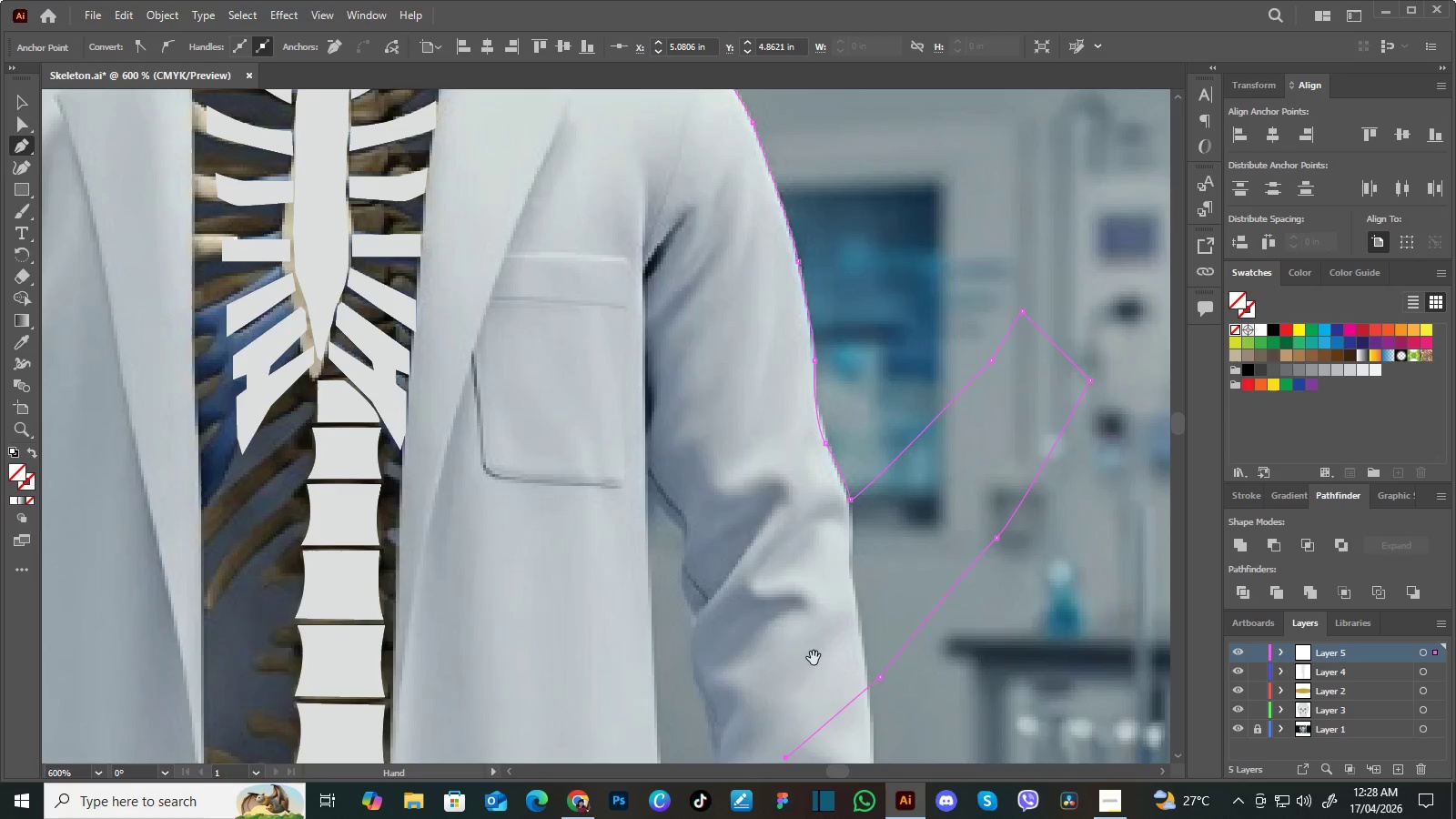 
left_click_drag(start_coordinate=[814, 658], to_coordinate=[809, 750])
 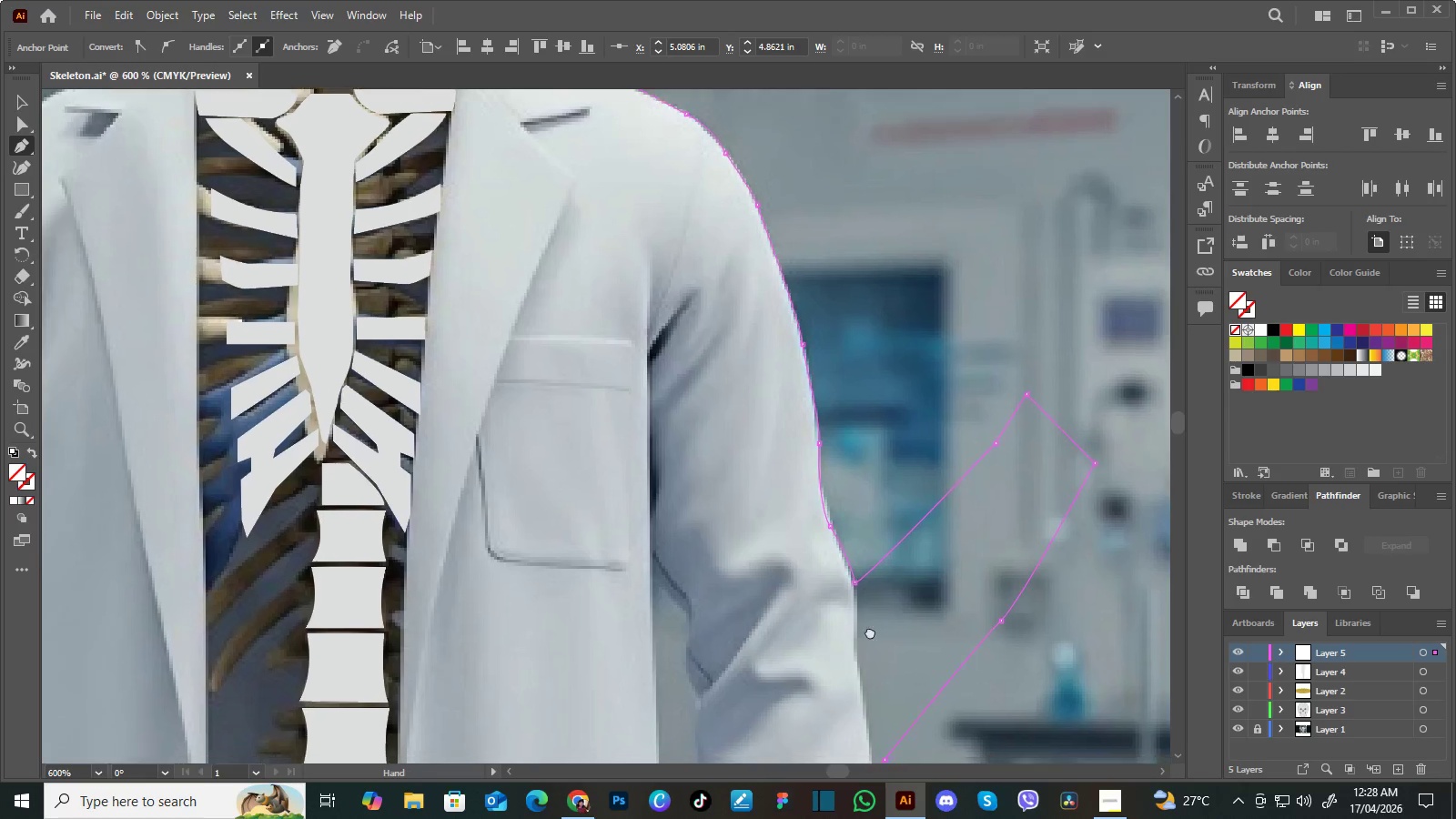 
hold_key(key=Space, duration=1.53)
 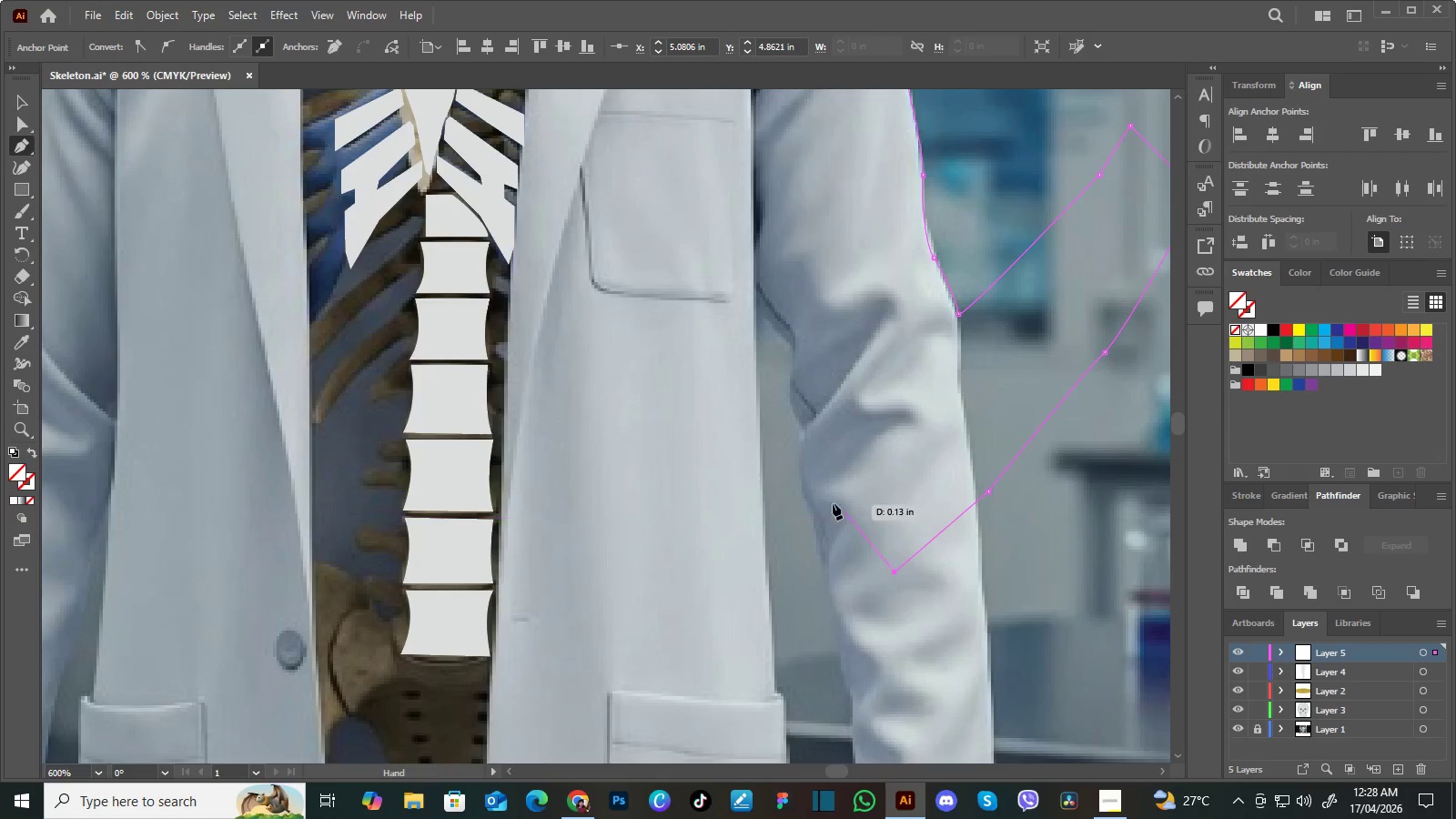 
left_click_drag(start_coordinate=[825, 722], to_coordinate=[962, 411])
 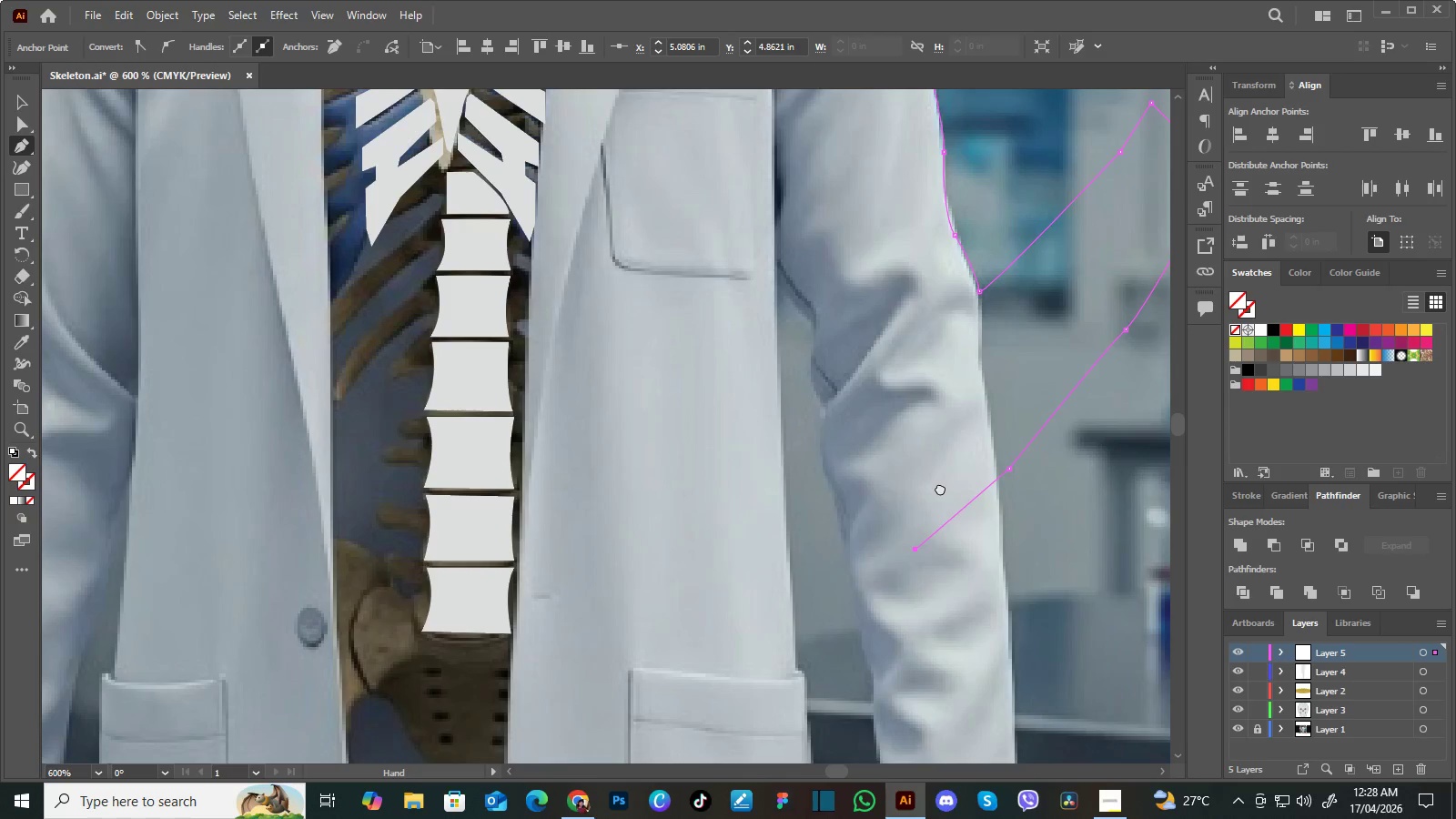 
hold_key(key=Space, duration=0.48)
 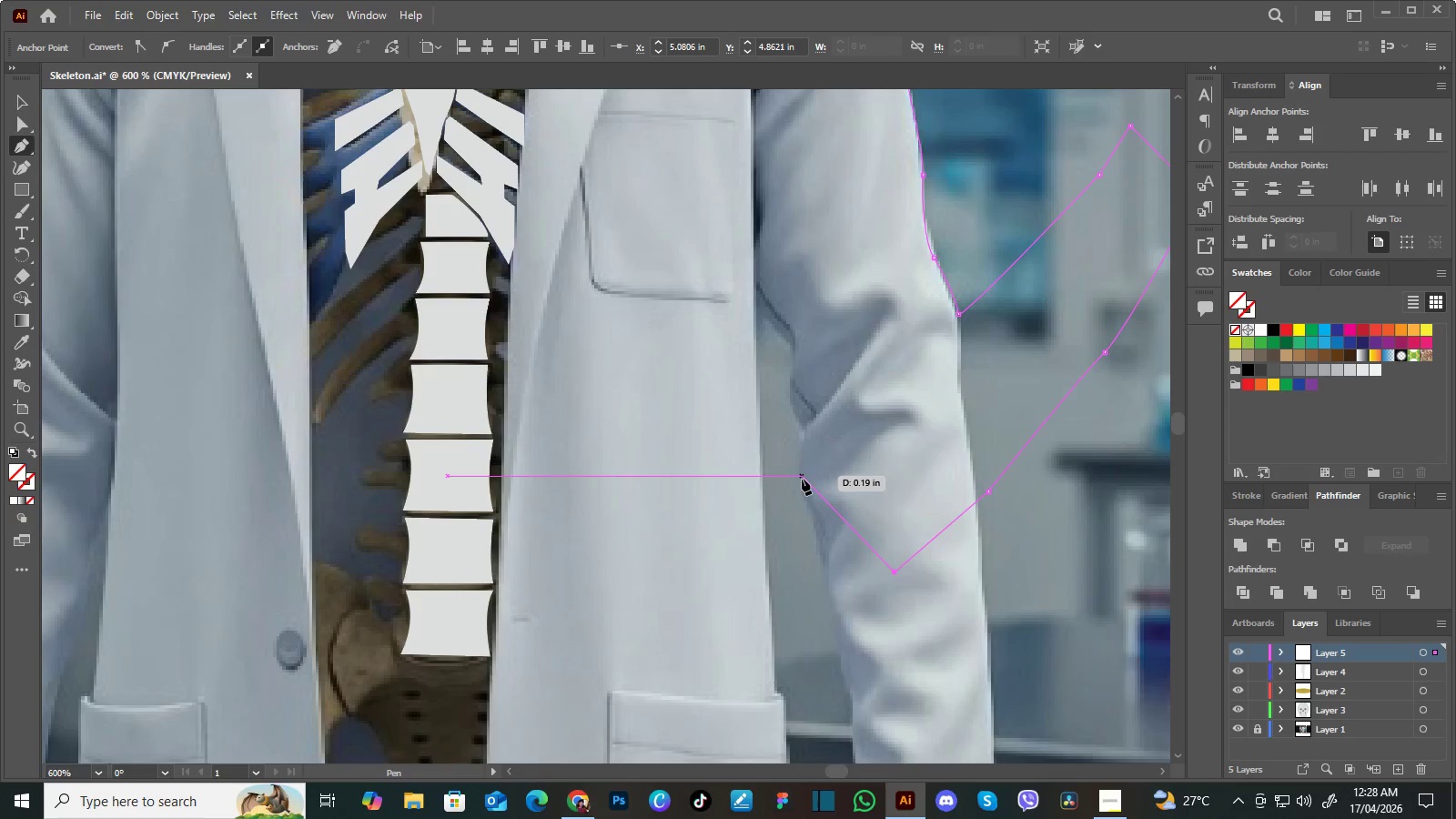 
left_click_drag(start_coordinate=[940, 488], to_coordinate=[918, 511])
 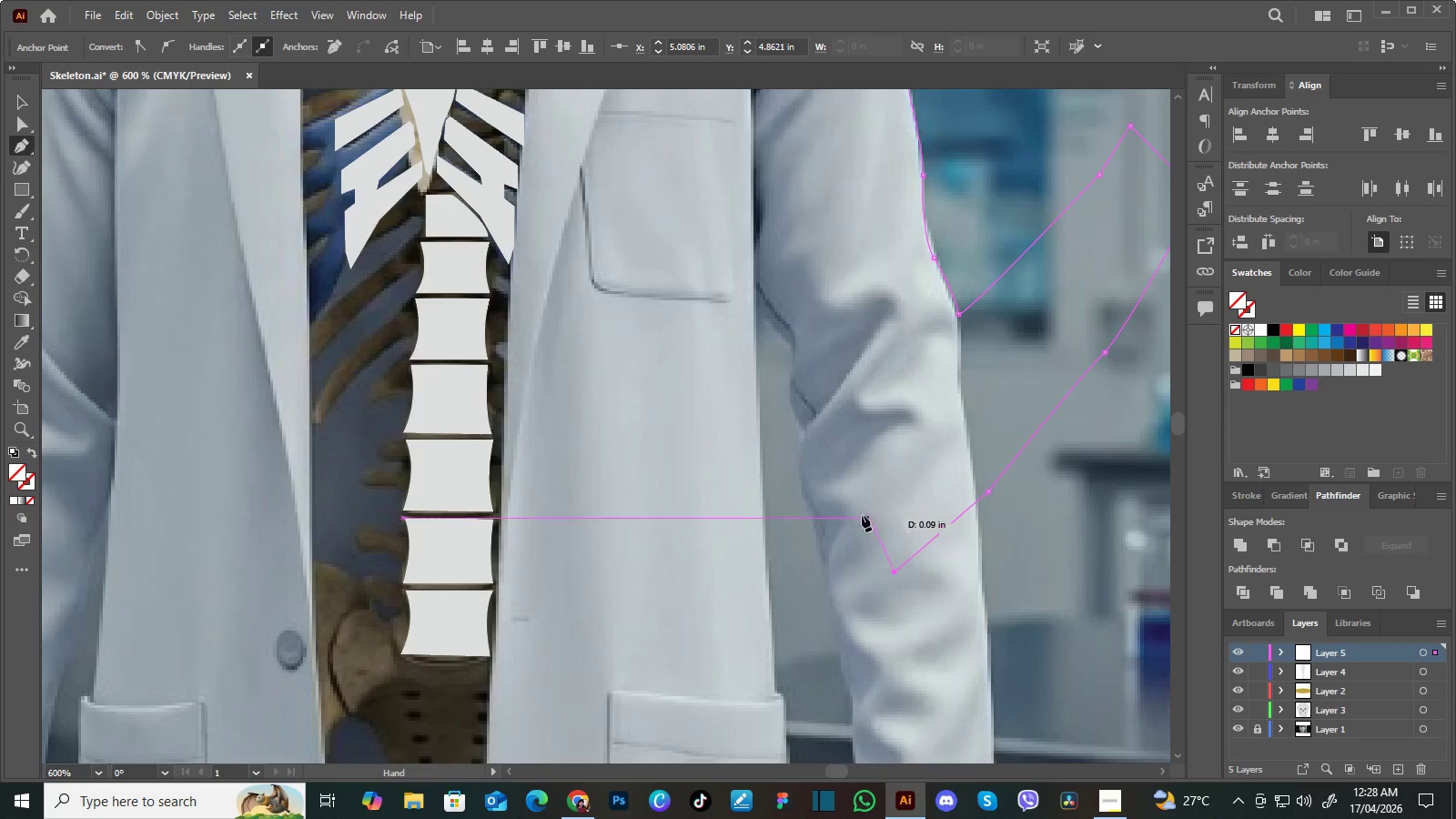 
hold_key(key=Space, duration=8.47)
 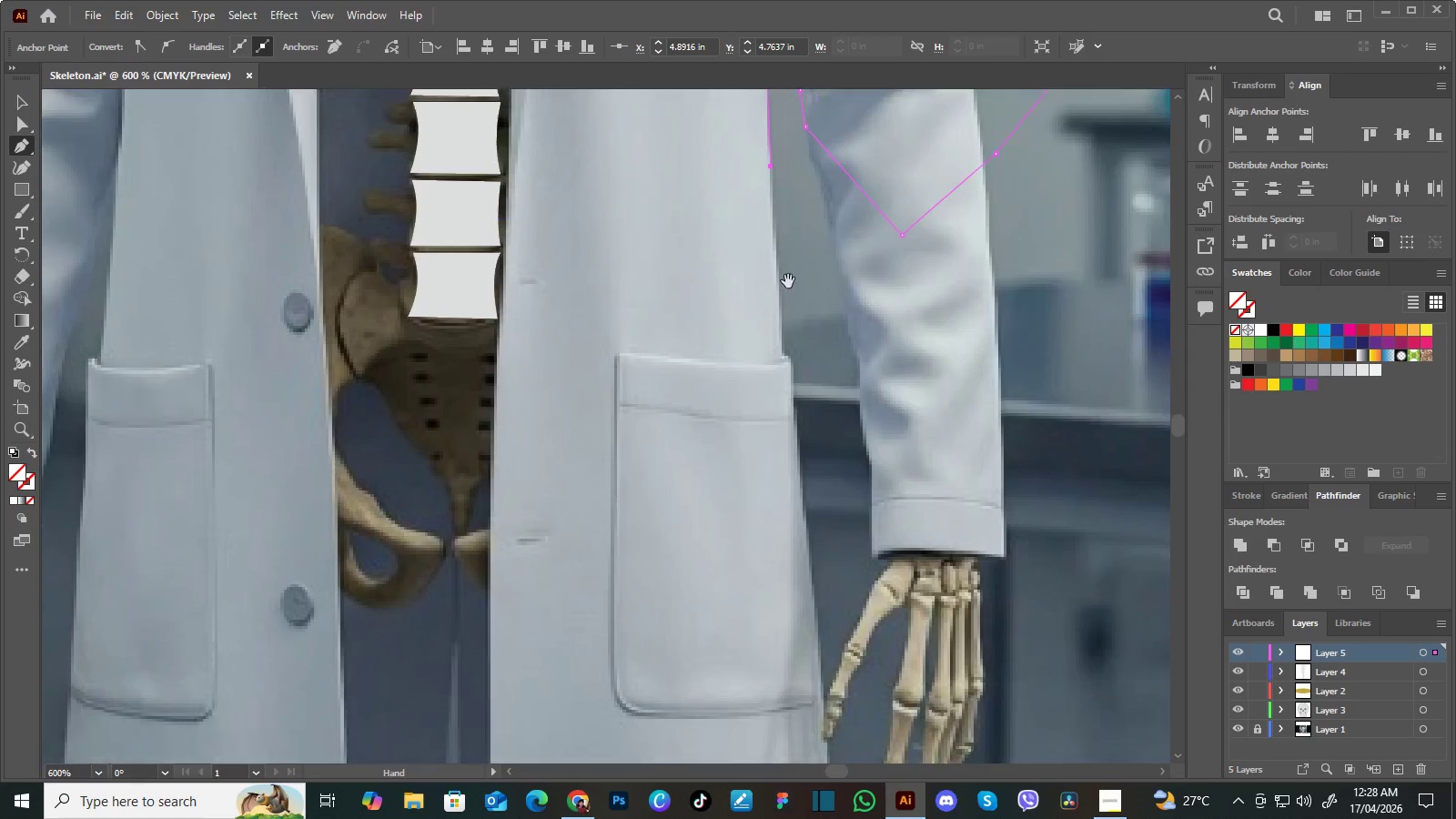 
left_click([793, 428])
 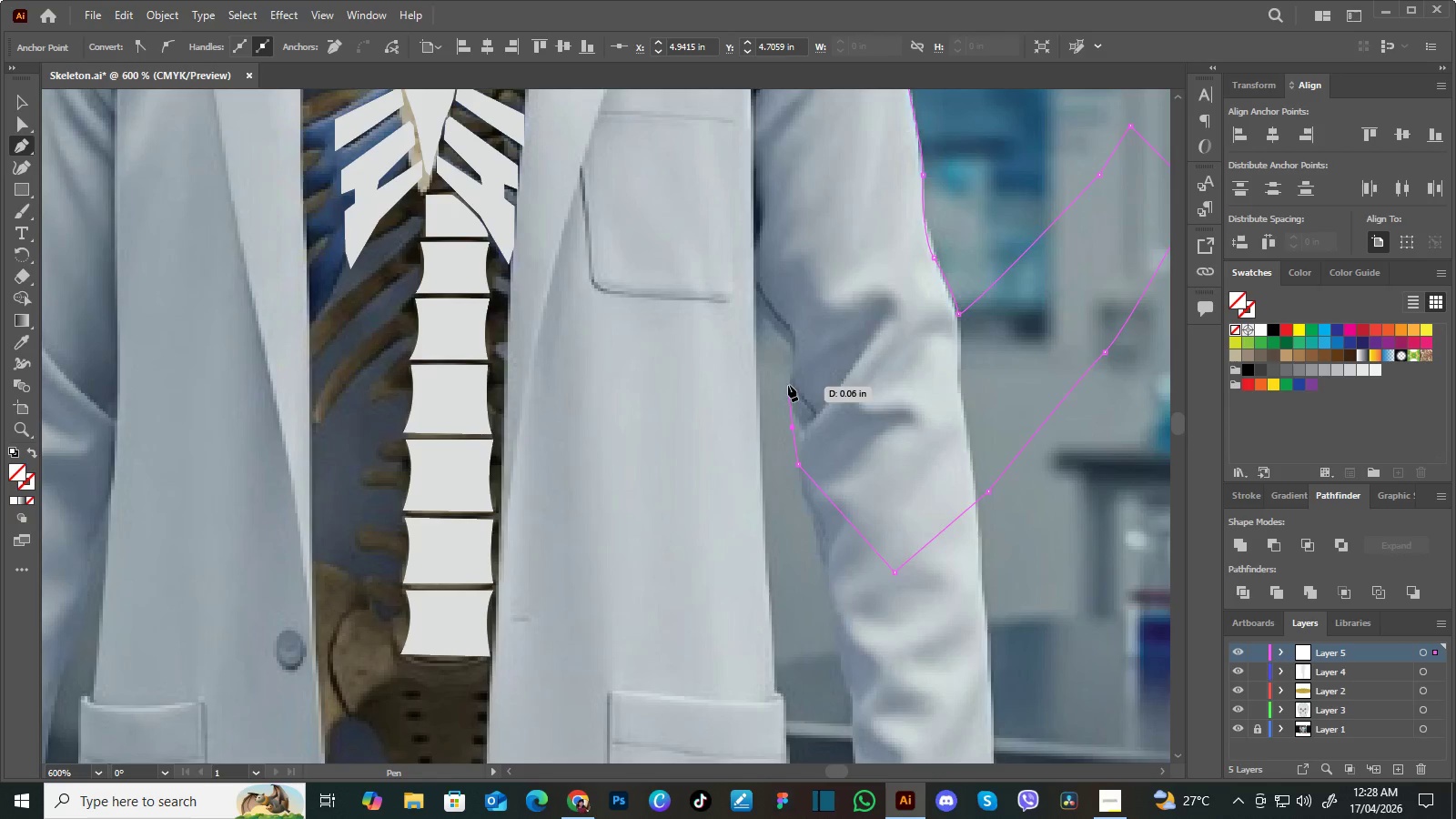 
left_click([788, 384])
 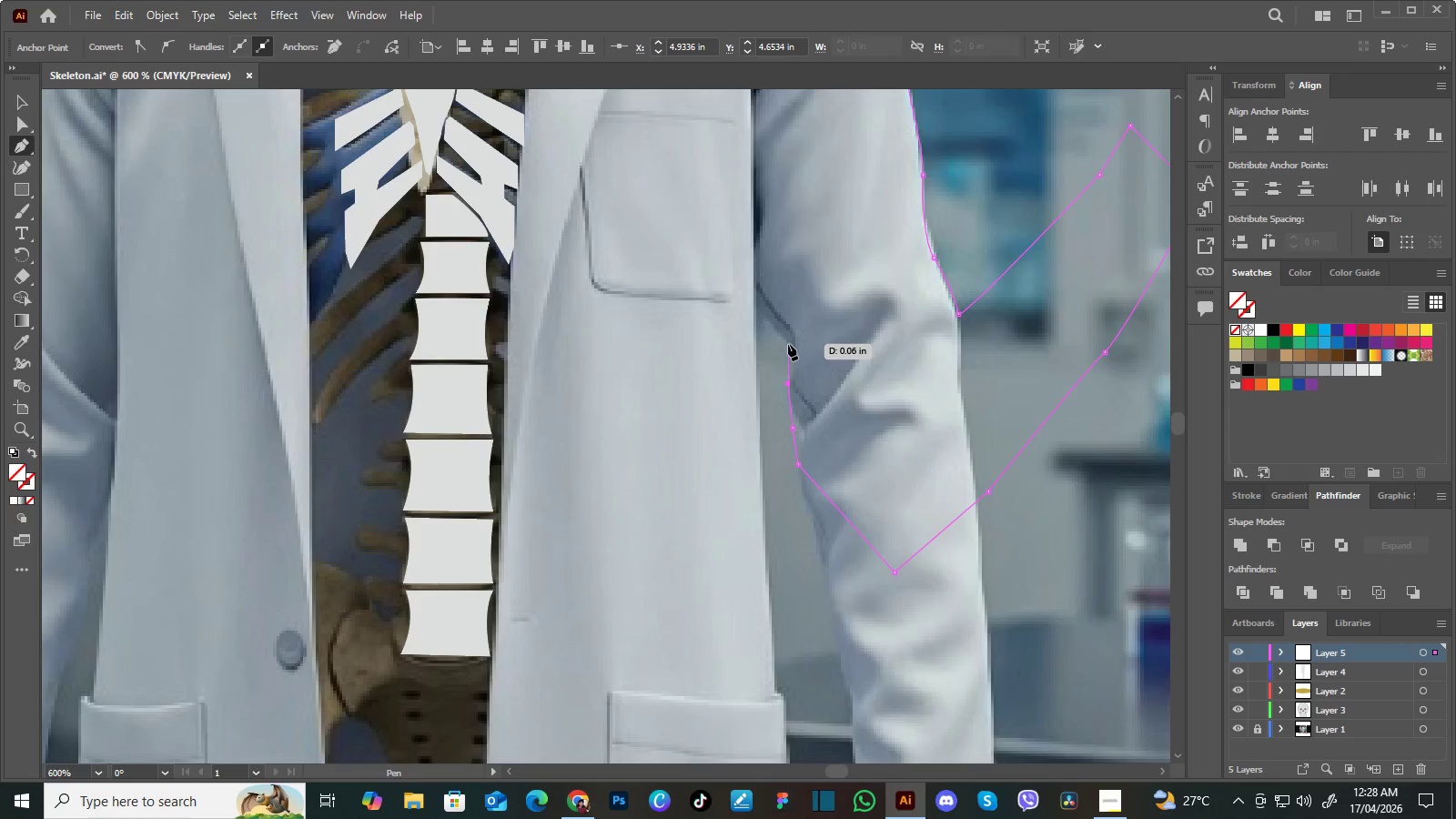 
left_click([788, 344])
 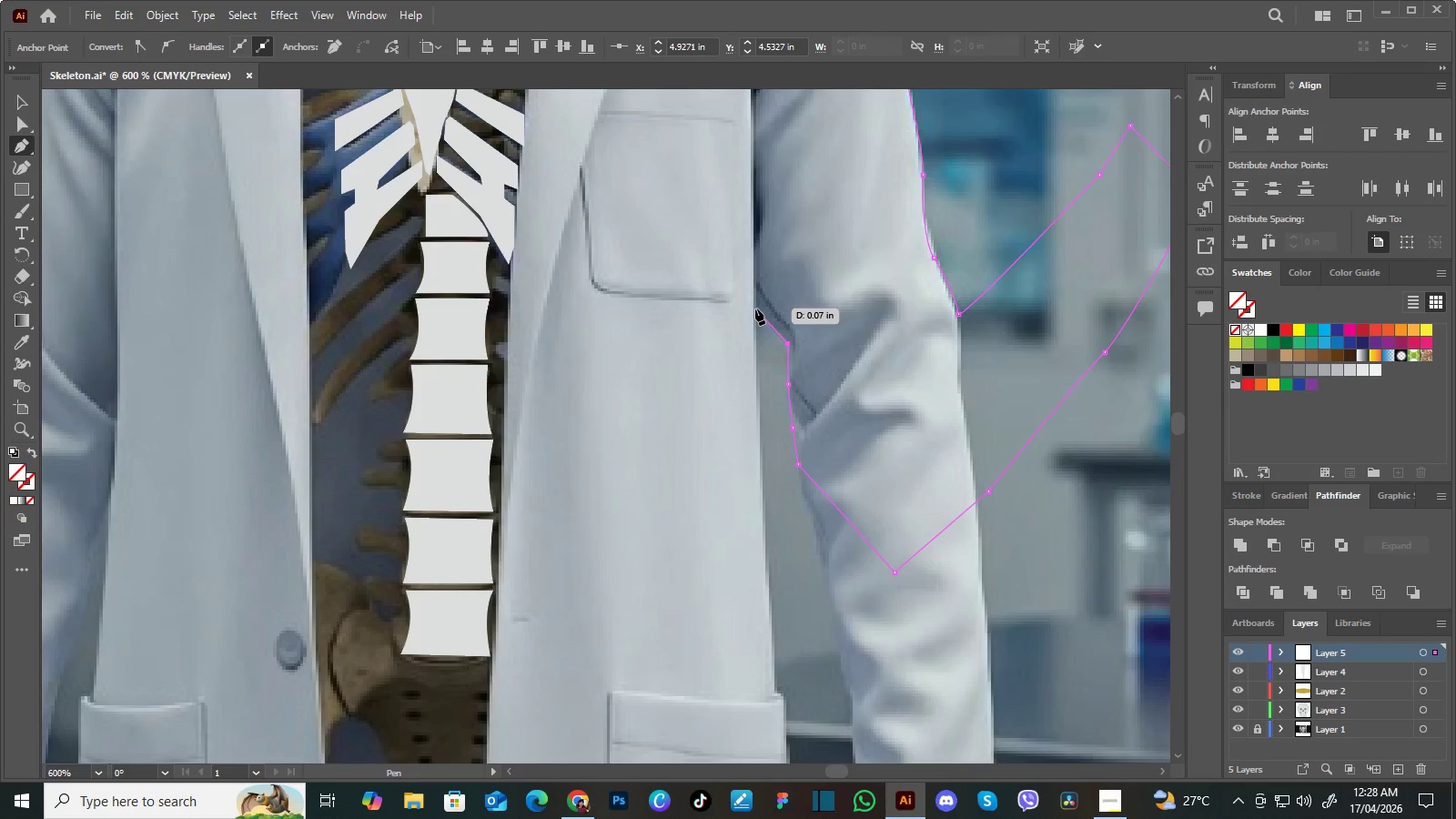 
left_click([755, 308])
 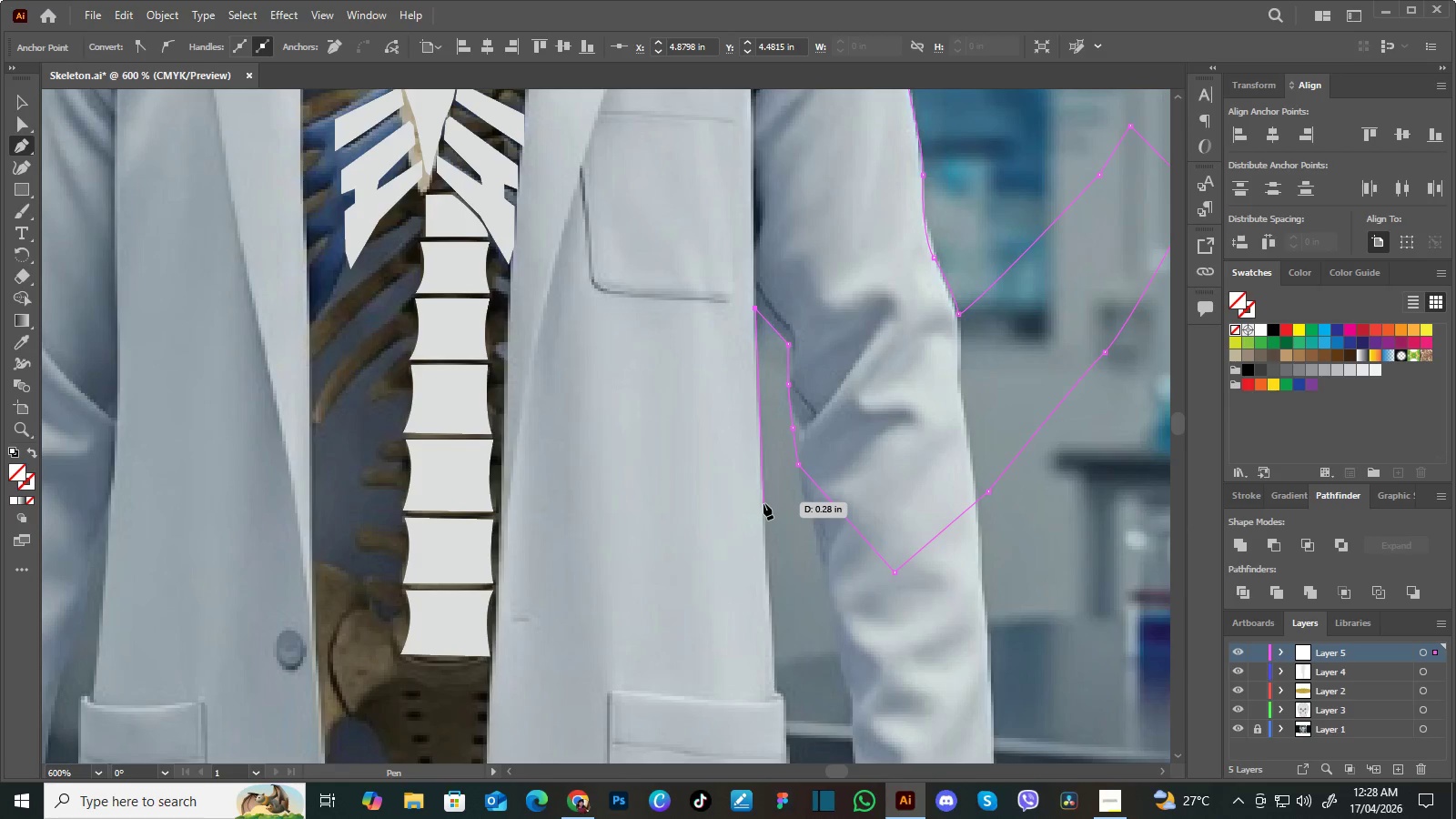 
left_click([763, 504])
 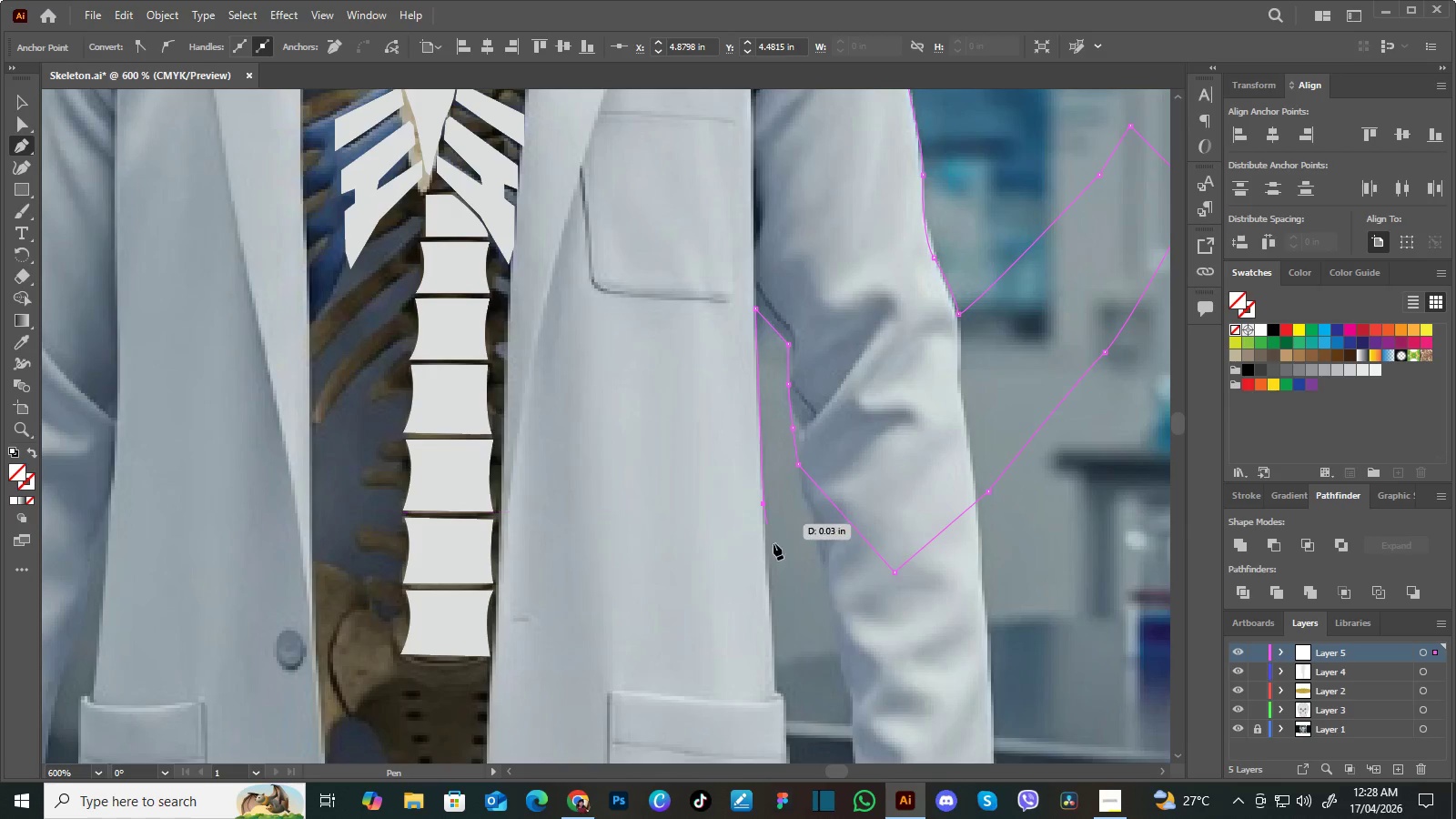 
hold_key(key=Space, duration=0.72)
 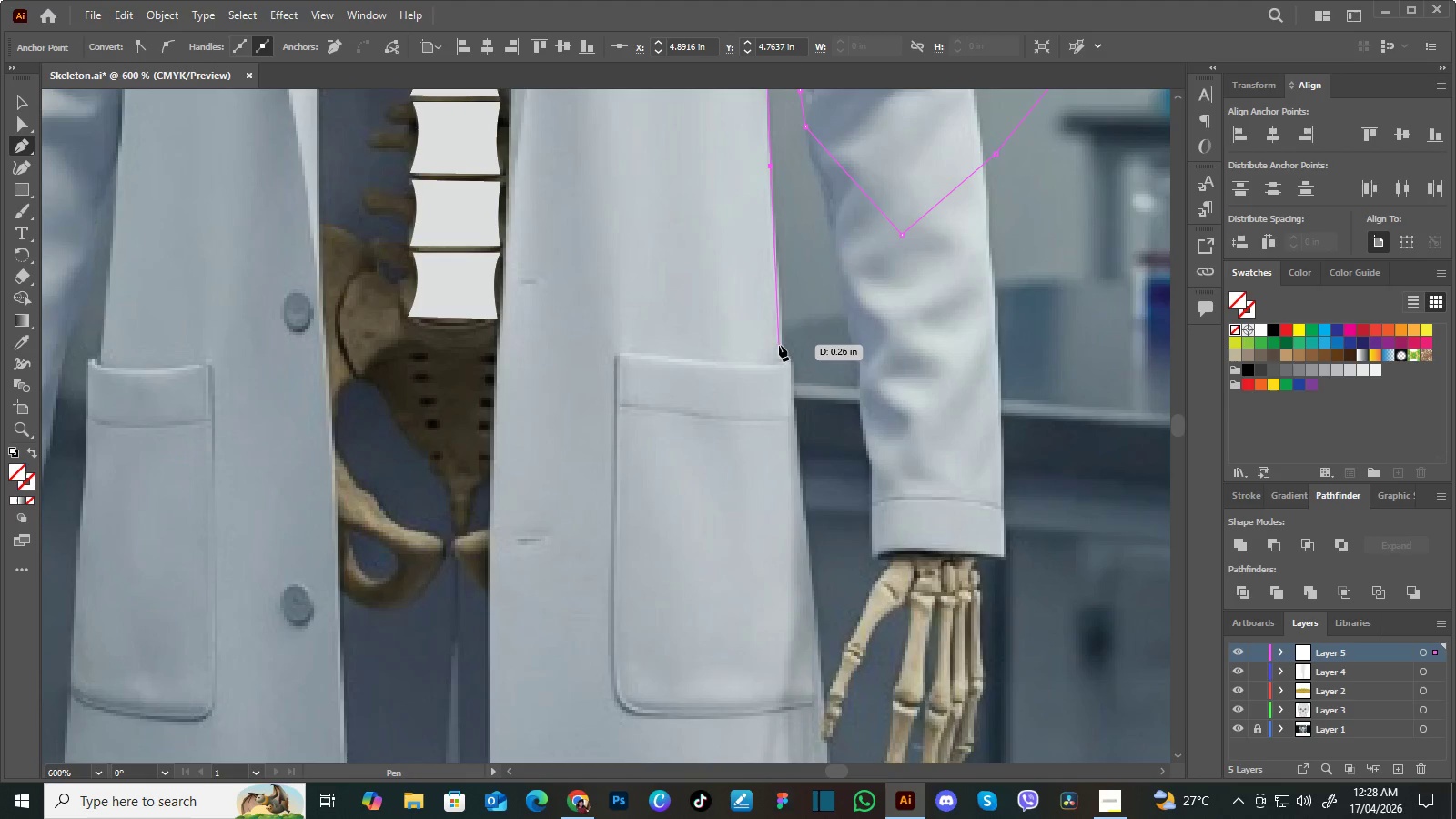 
left_click_drag(start_coordinate=[782, 612], to_coordinate=[789, 274])
 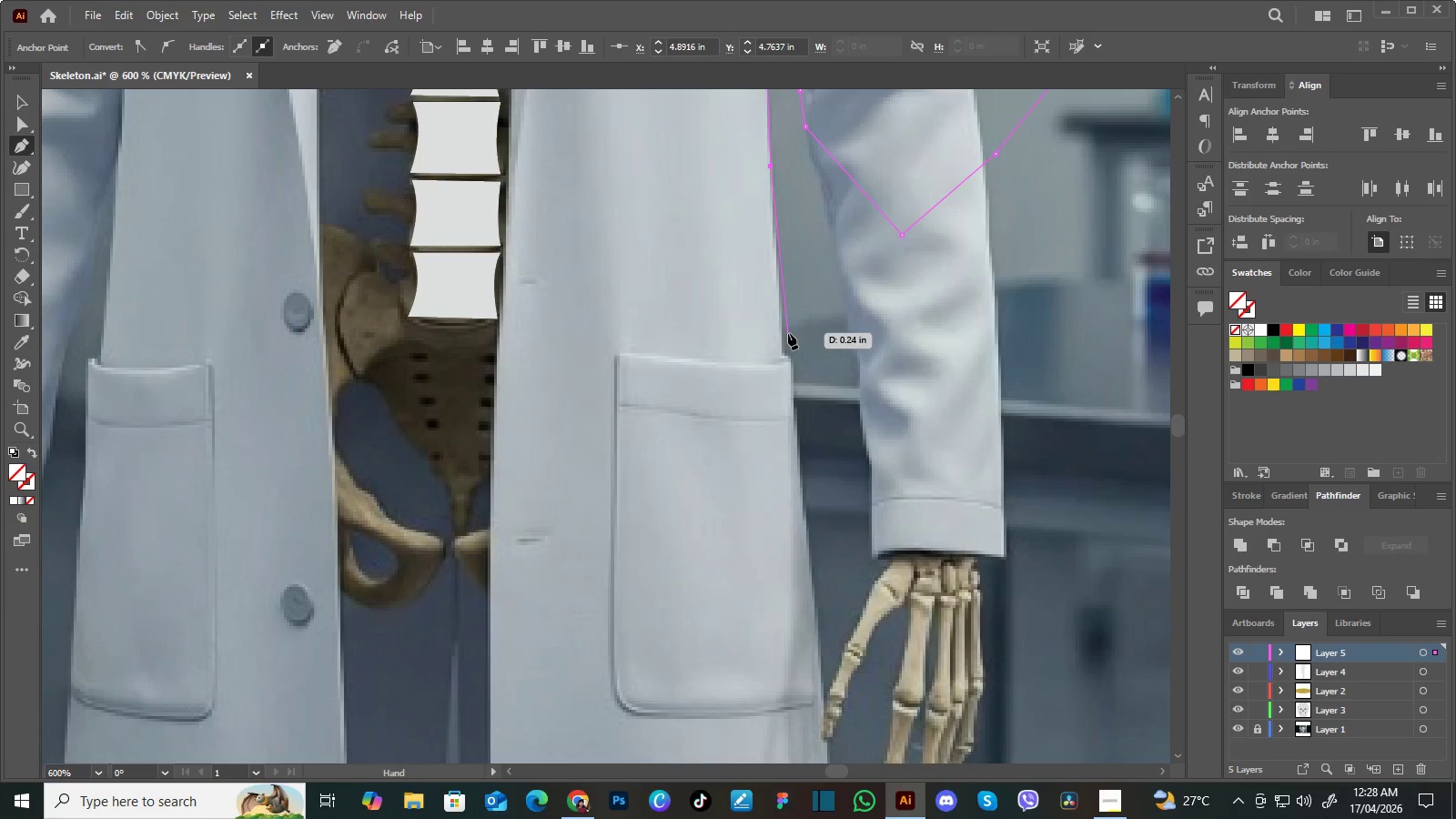 
hold_key(key=Space, duration=4.7)
 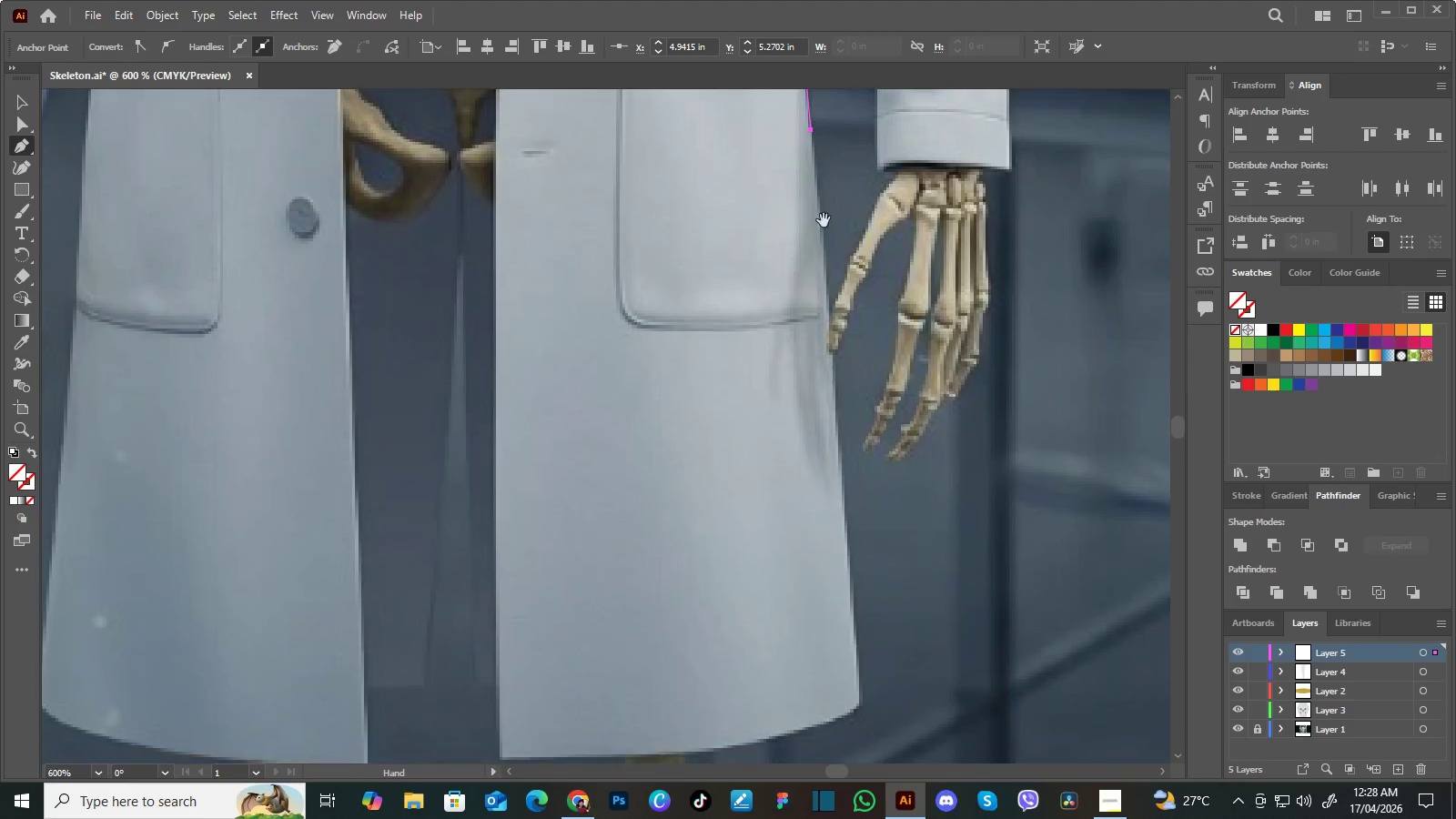 
left_click([782, 348])
 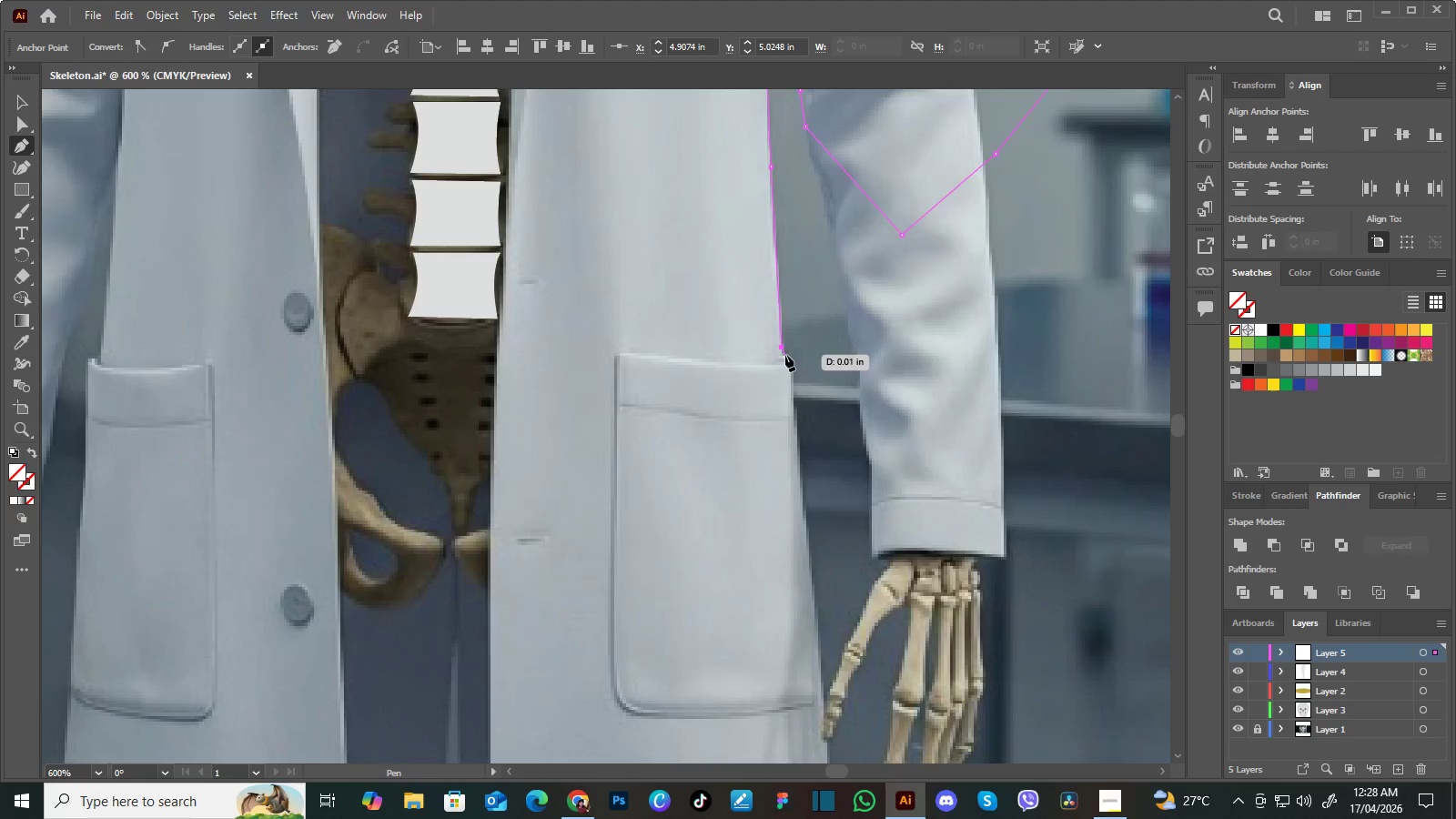 
left_click([785, 355])
 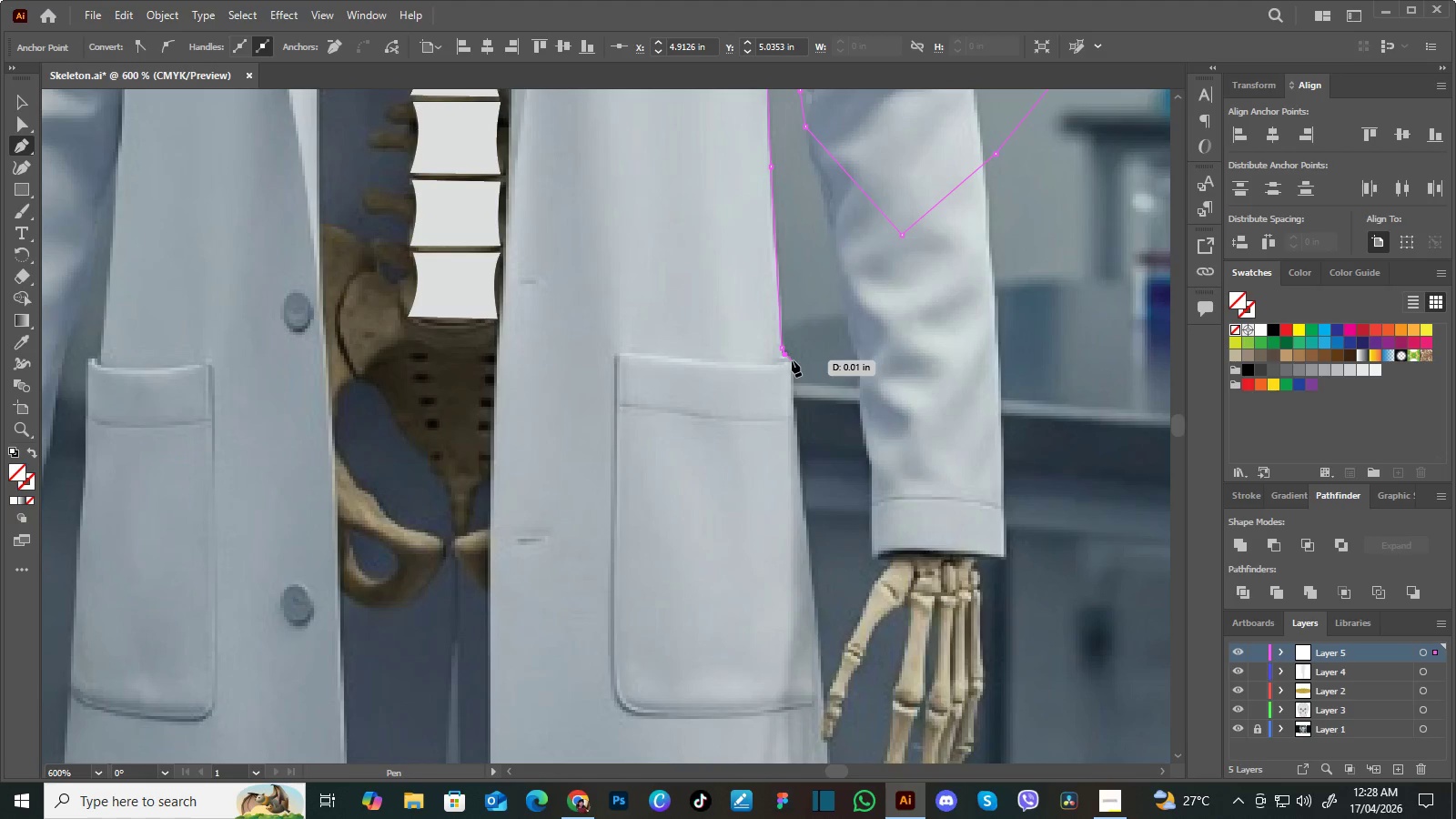 
left_click([791, 362])
 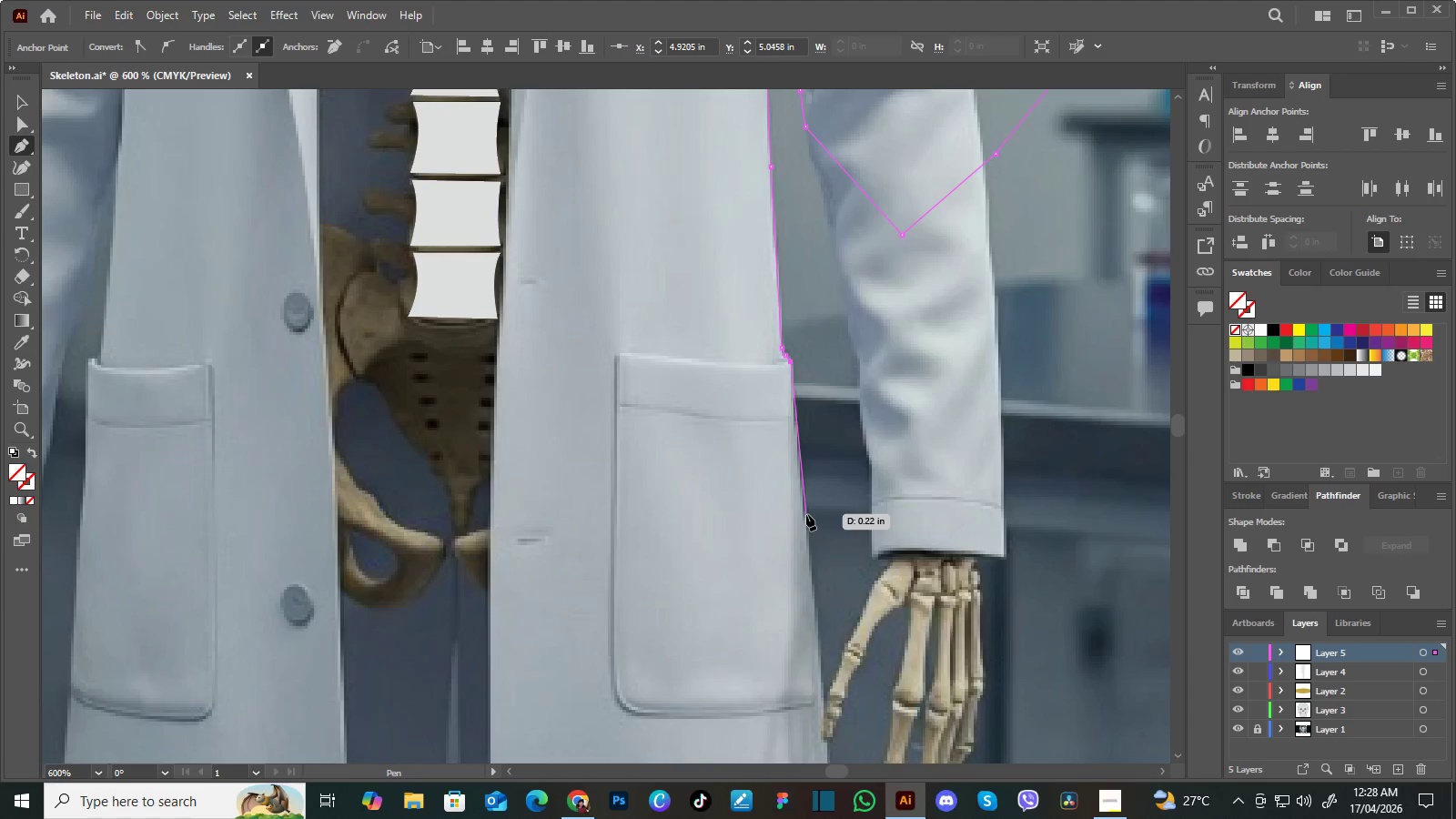 
left_click([805, 518])
 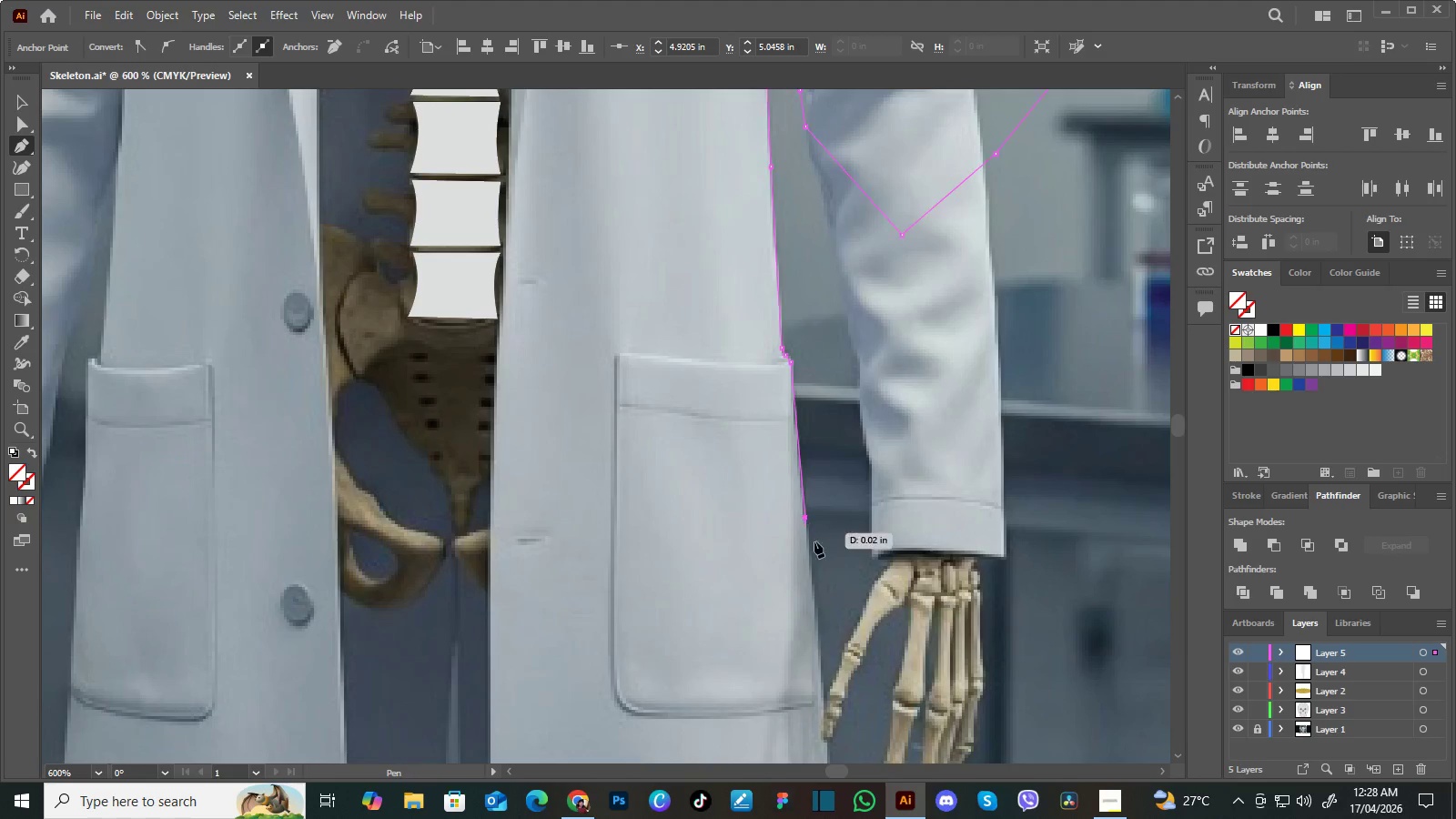 
hold_key(key=Space, duration=0.7)
 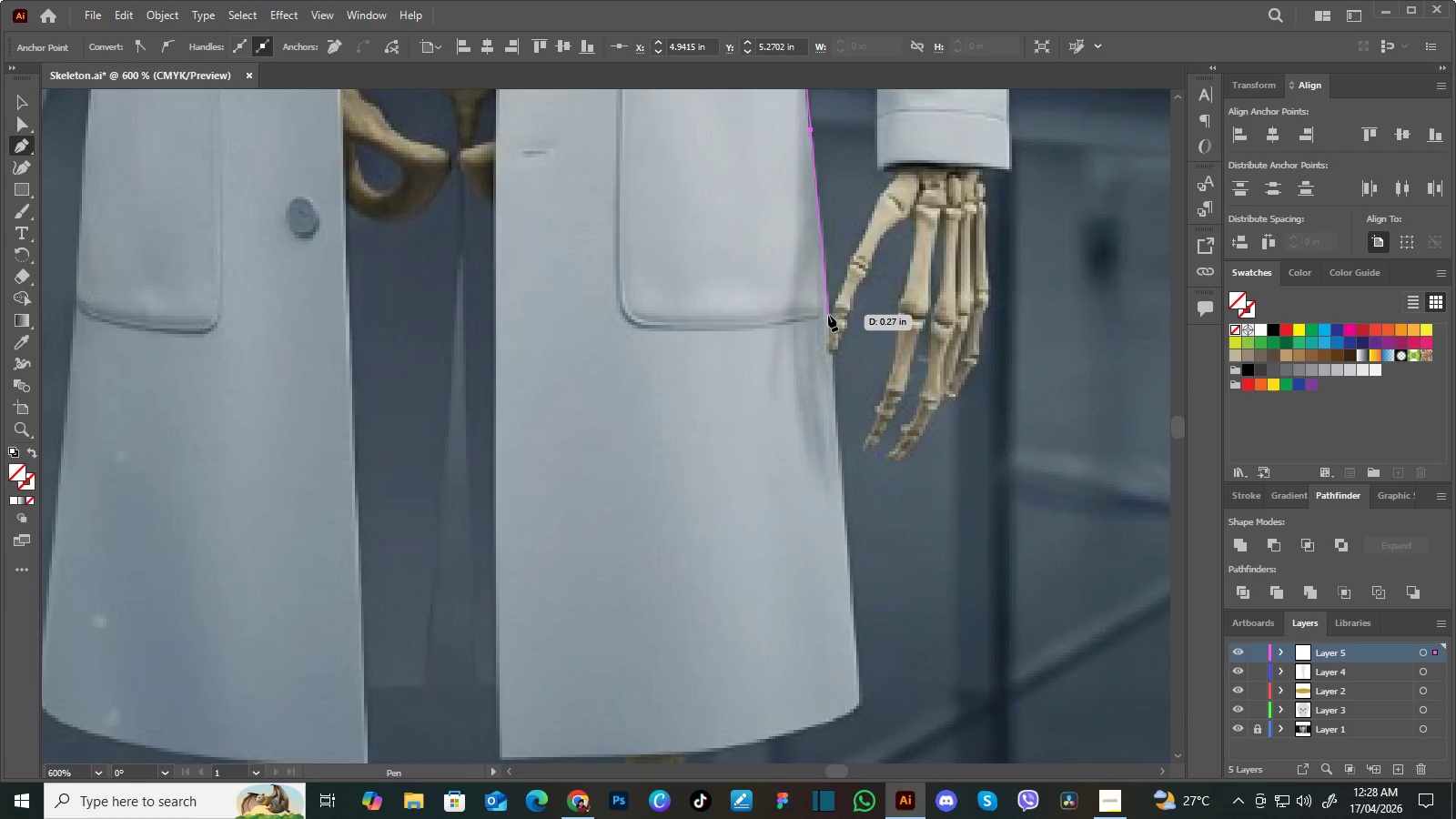 
left_click_drag(start_coordinate=[817, 552], to_coordinate=[823, 144])
 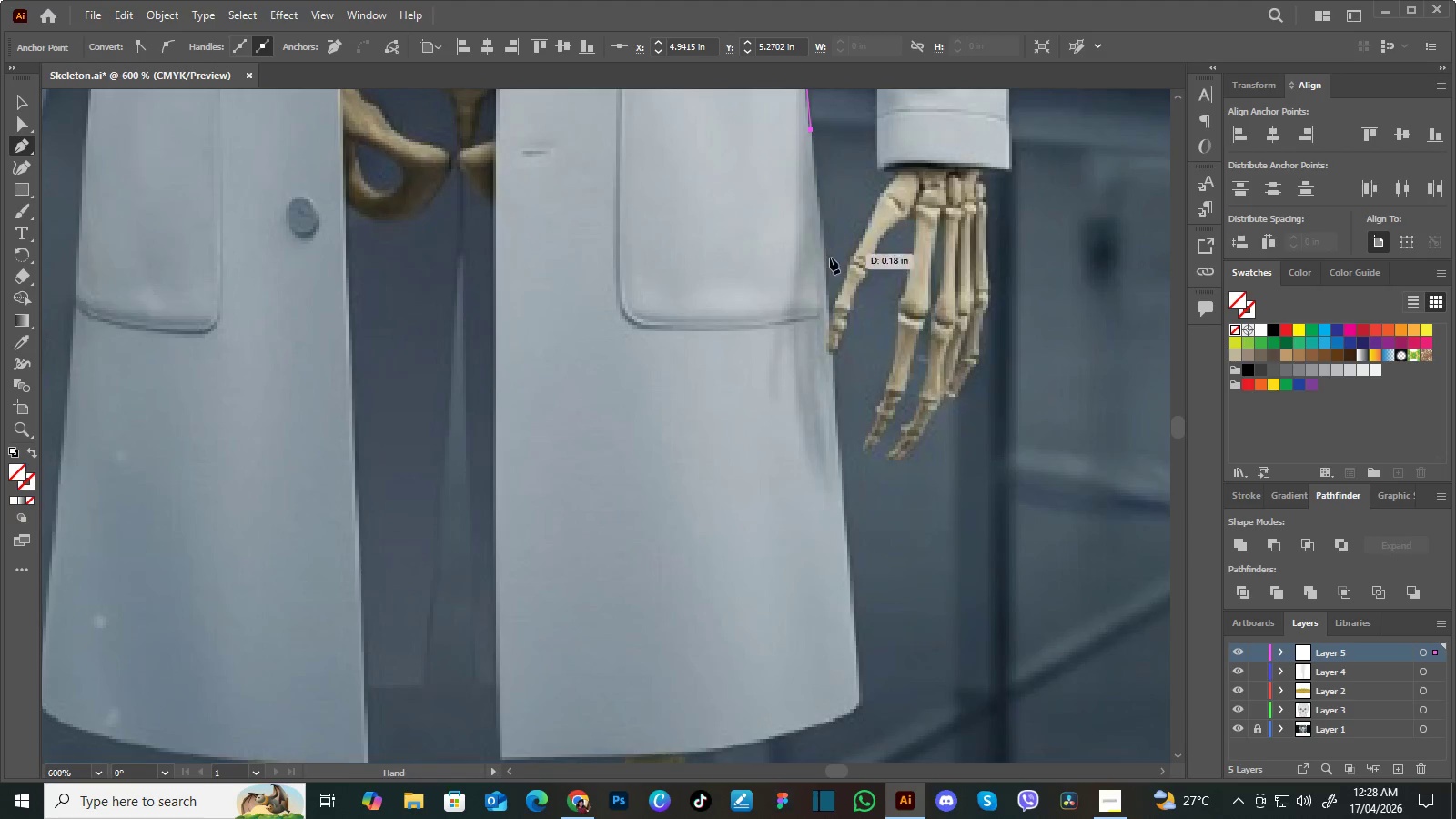 
hold_key(key=Space, duration=1.72)
 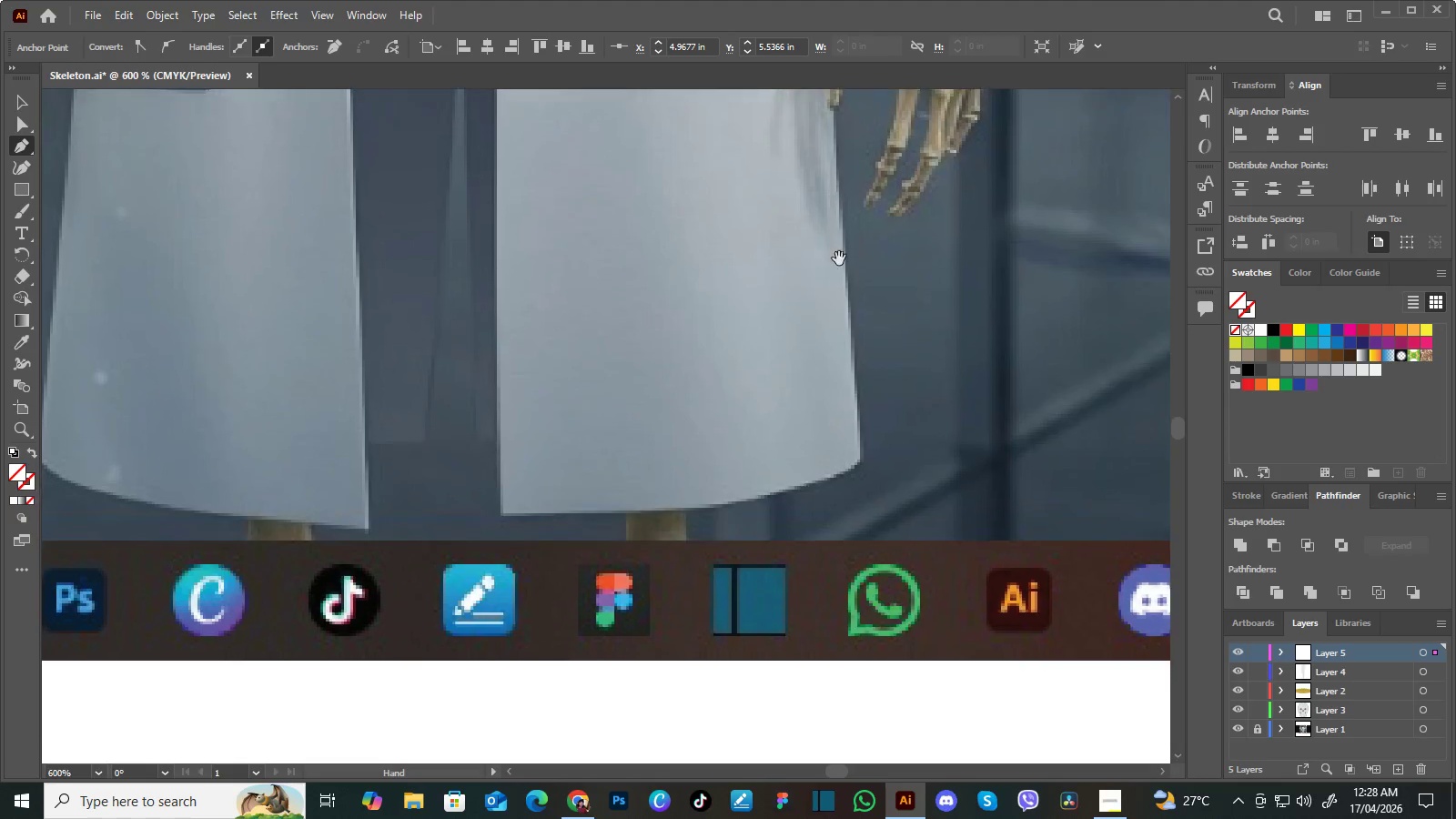 
left_click([829, 315])
 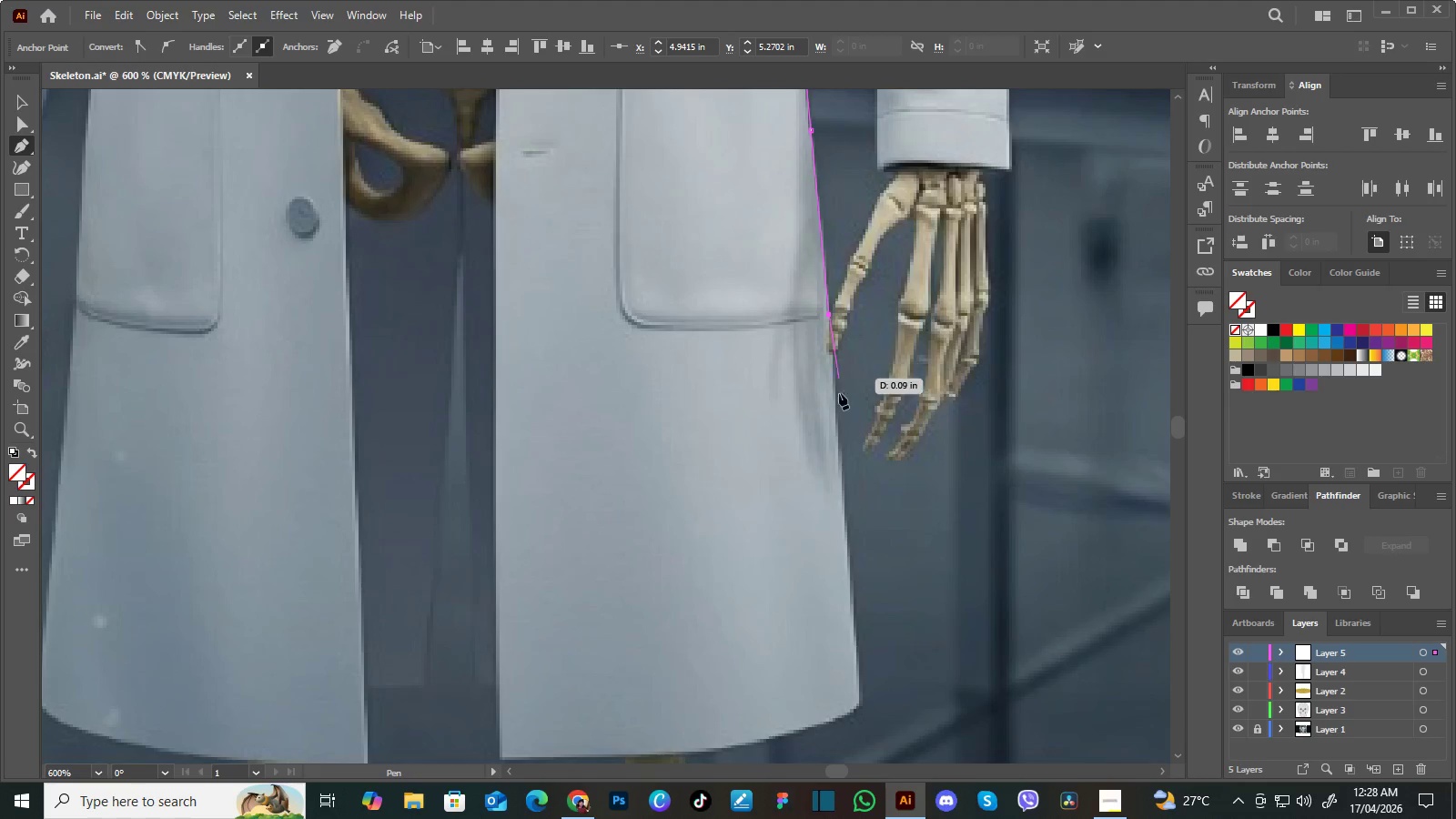 
hold_key(key=Space, duration=0.78)
 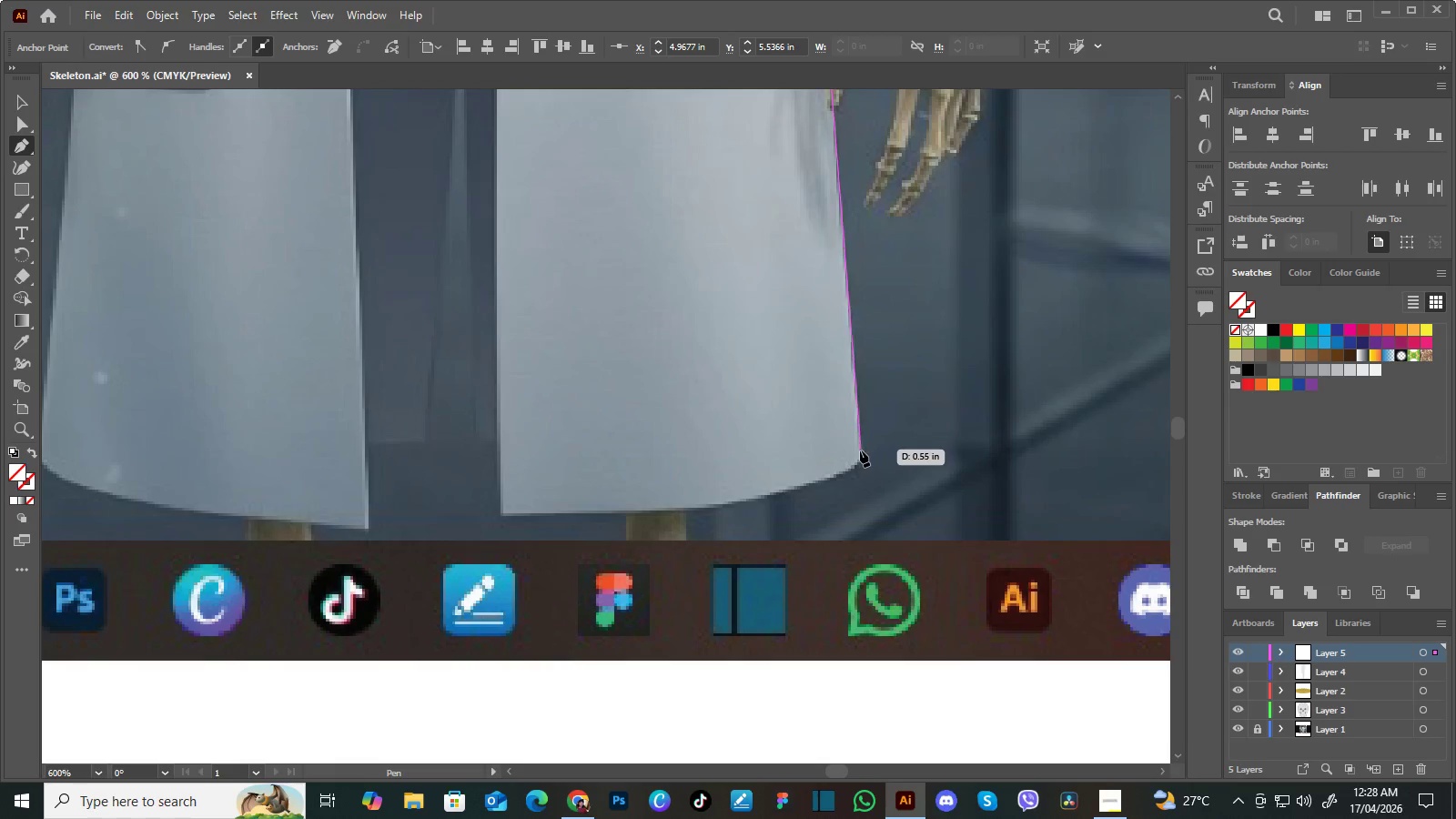 
left_click_drag(start_coordinate=[838, 495], to_coordinate=[840, 251])
 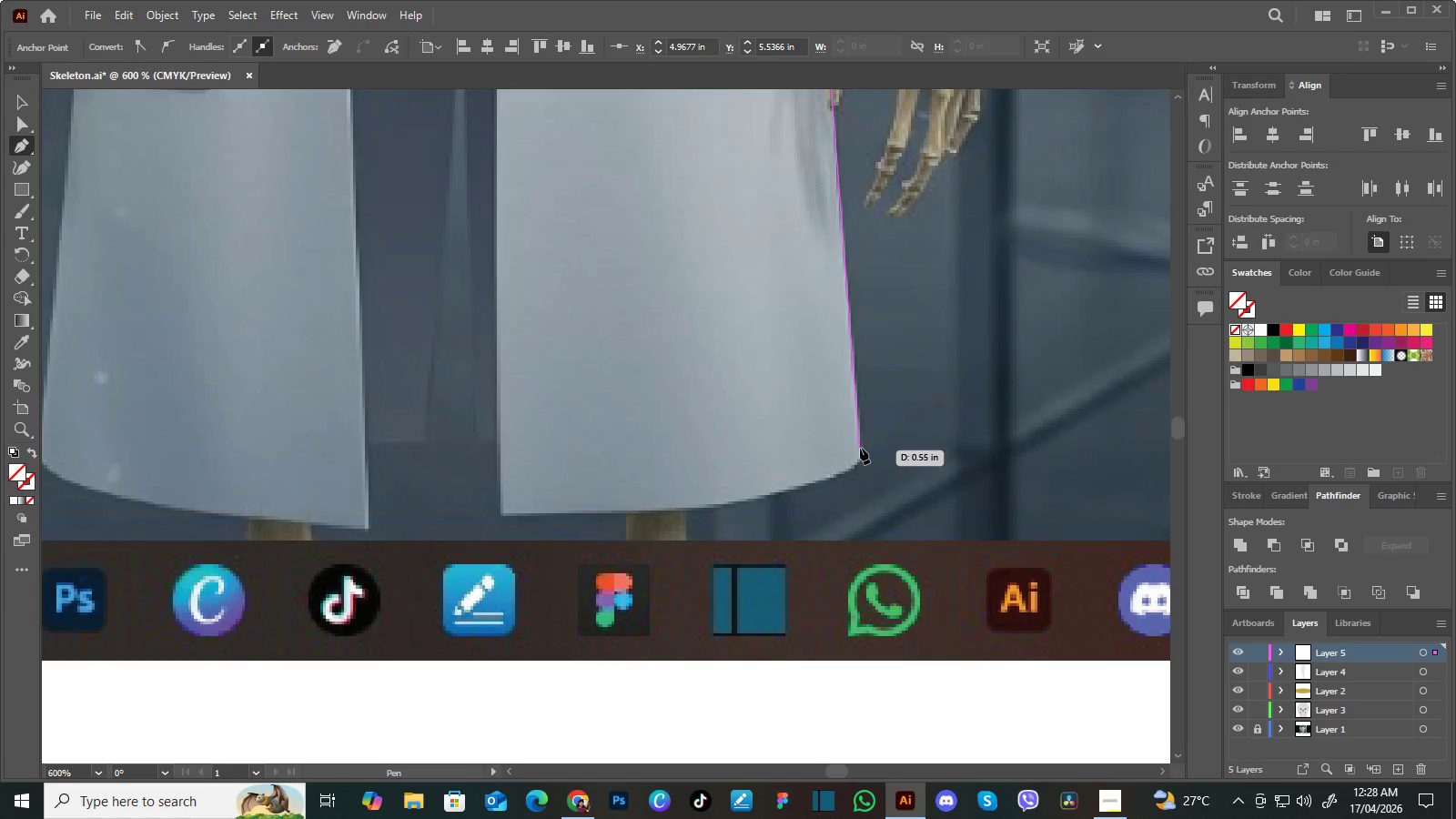 
left_click([860, 447])
 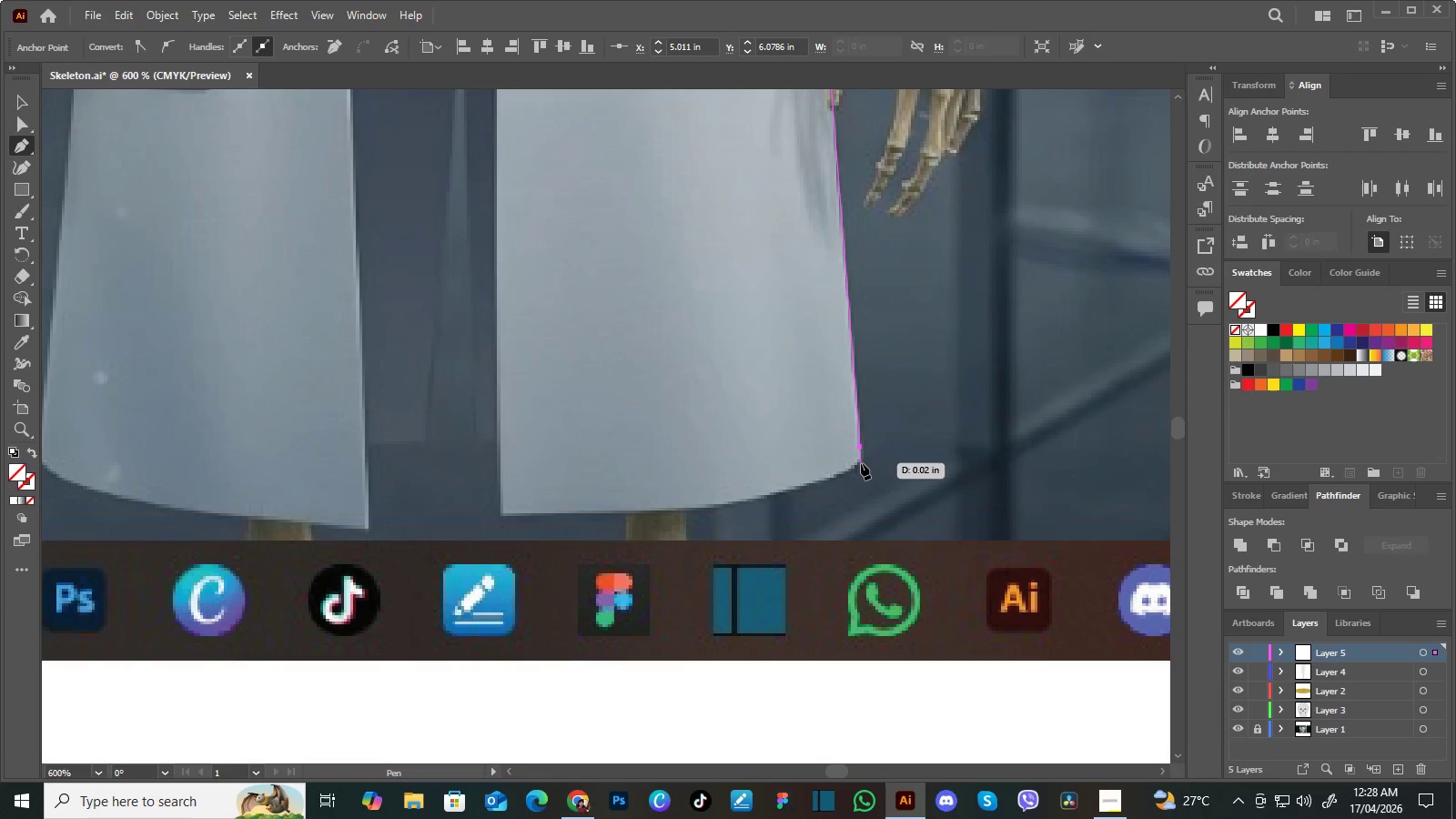 
left_click_drag(start_coordinate=[861, 463], to_coordinate=[851, 472])
 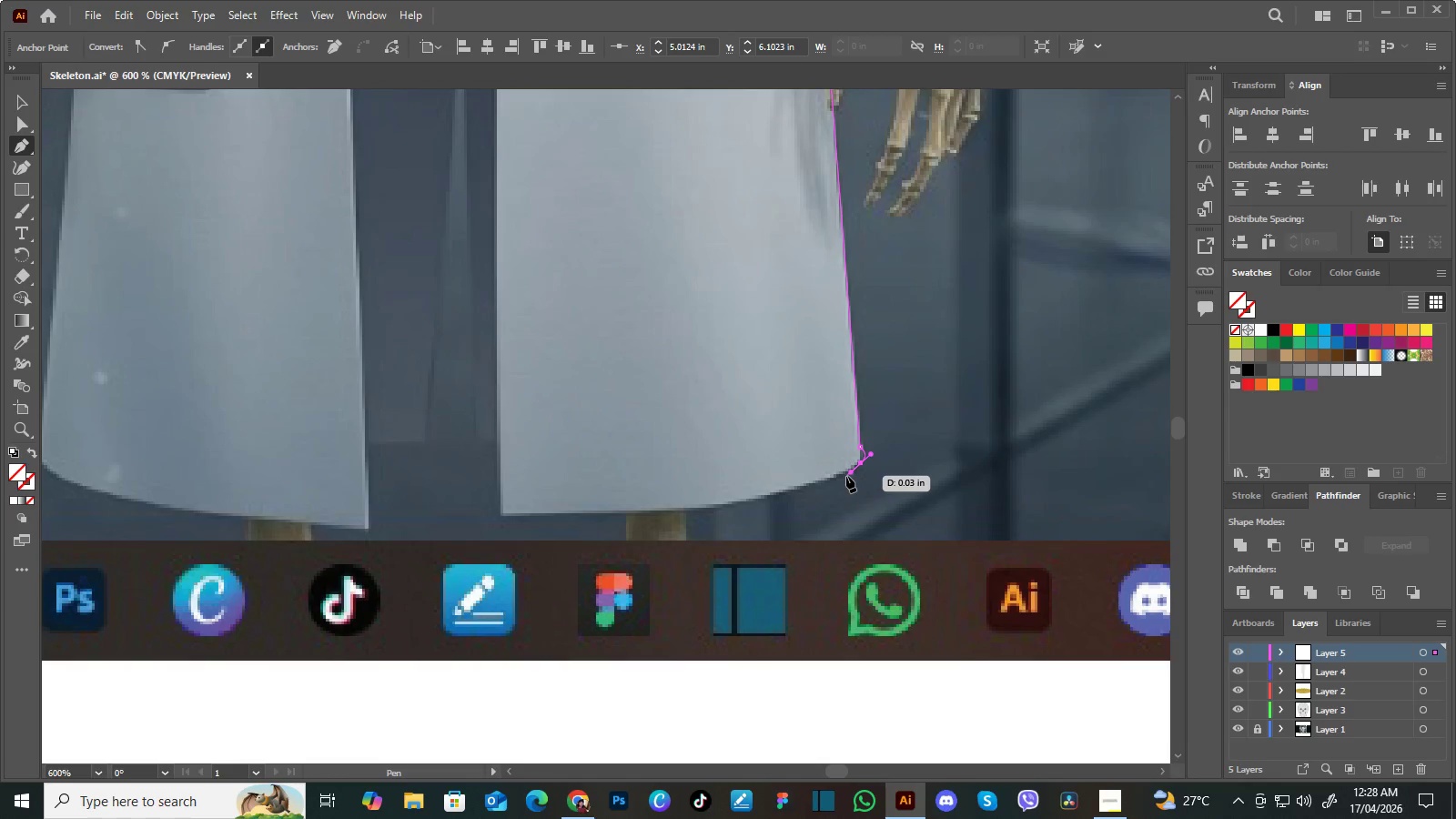 
key(Control+Z)
 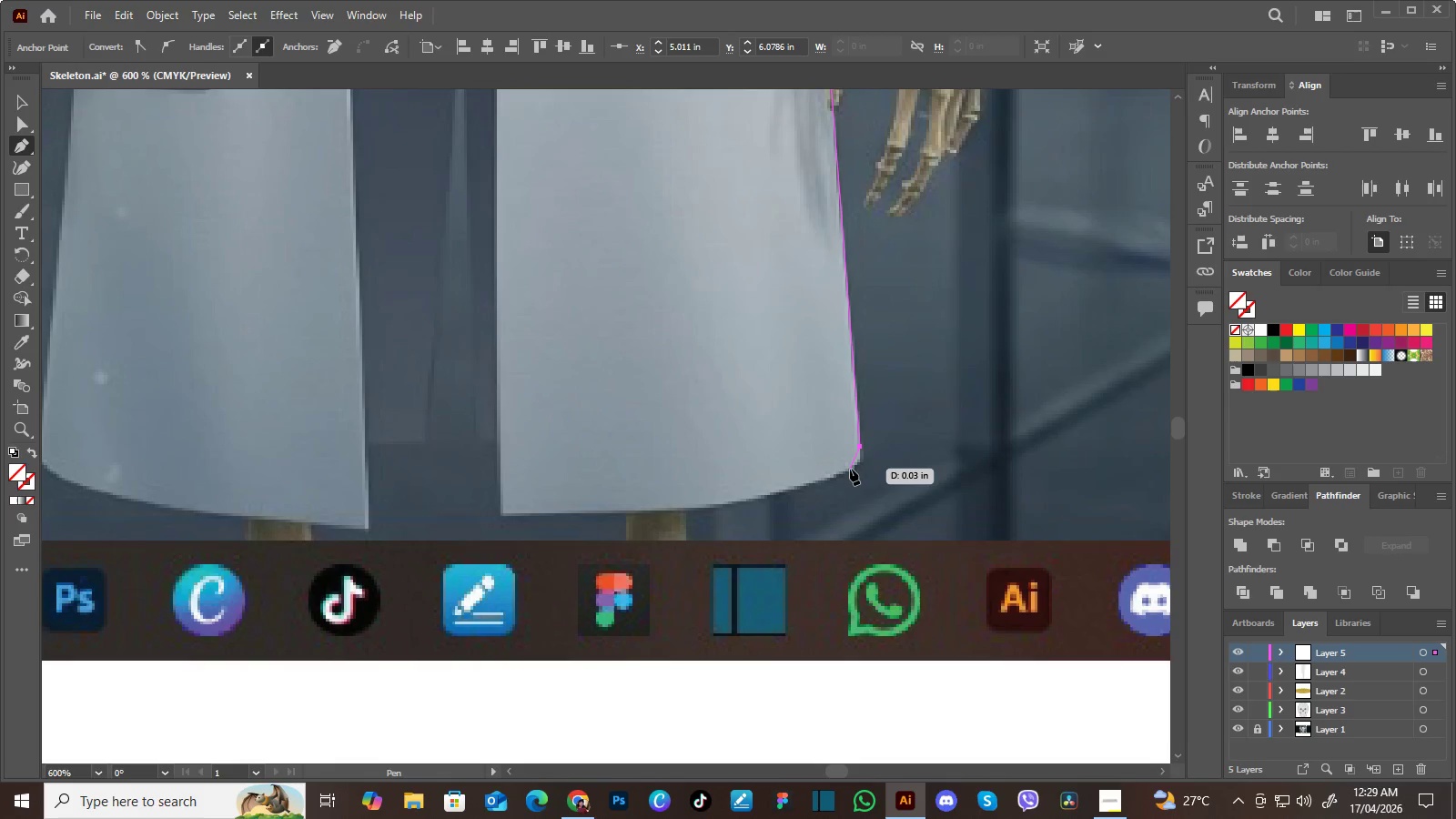 
left_click_drag(start_coordinate=[851, 469], to_coordinate=[834, 476])
 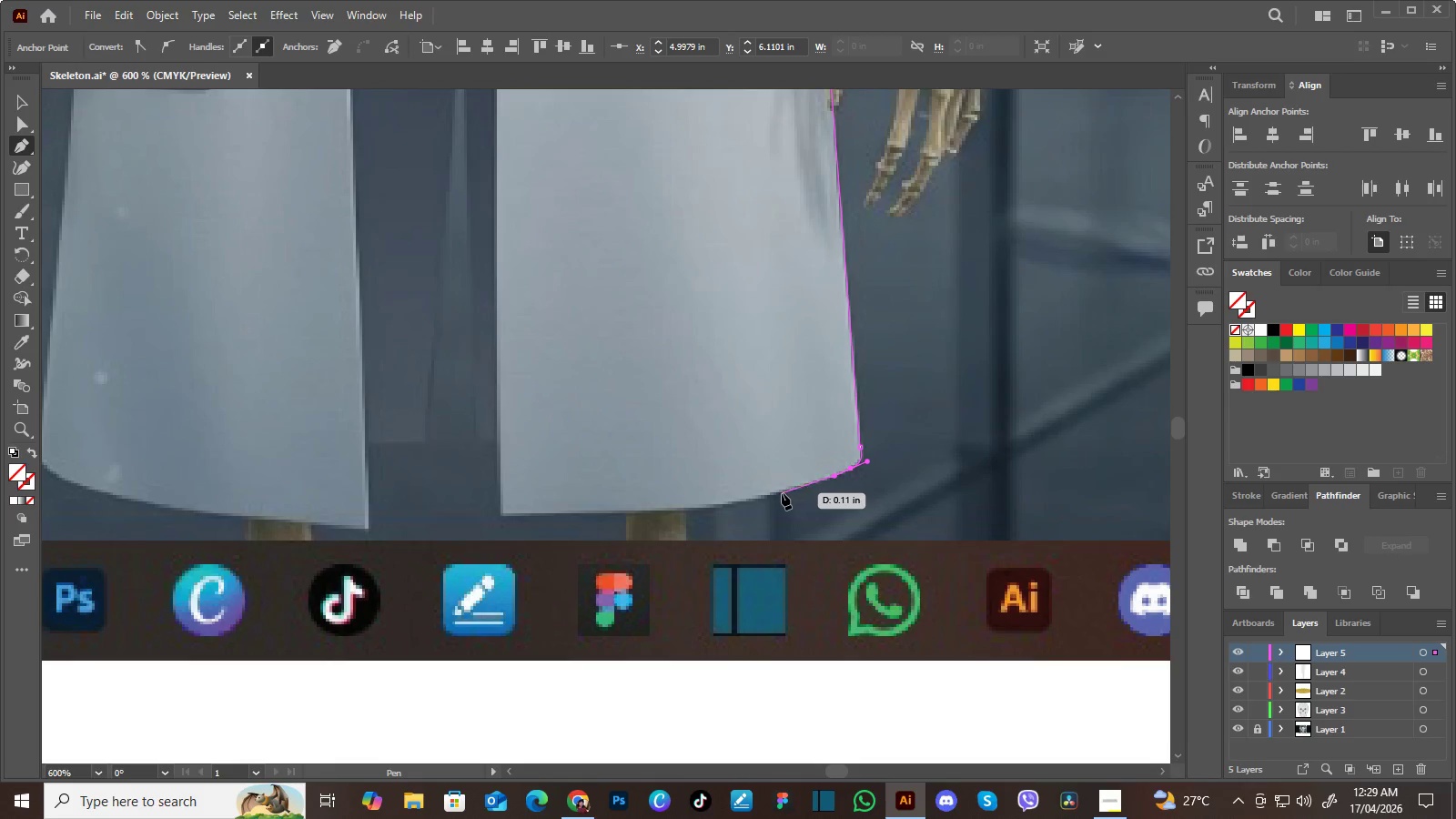 
left_click_drag(start_coordinate=[782, 493], to_coordinate=[767, 495])
 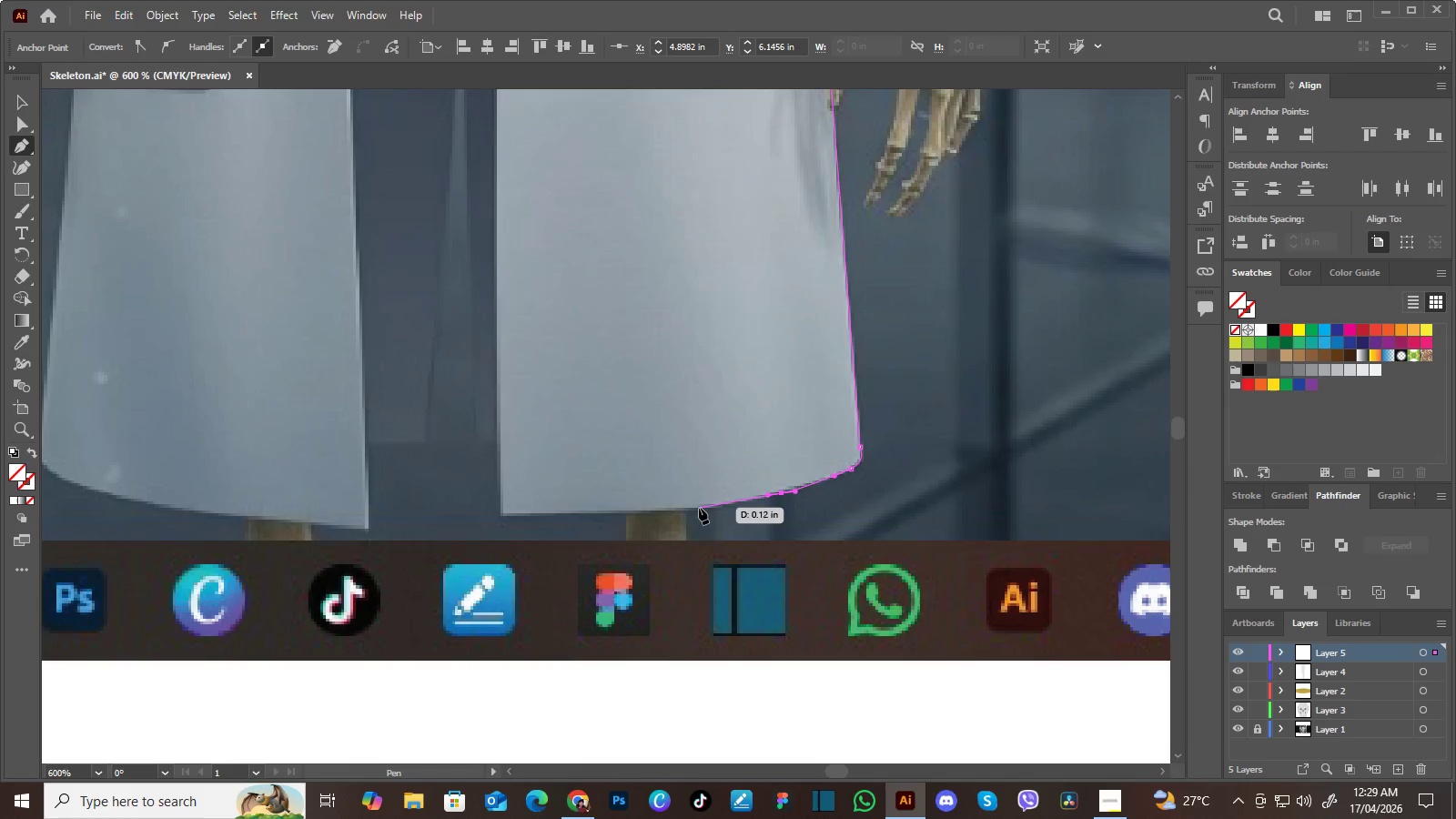 
left_click_drag(start_coordinate=[697, 508], to_coordinate=[693, 509])
 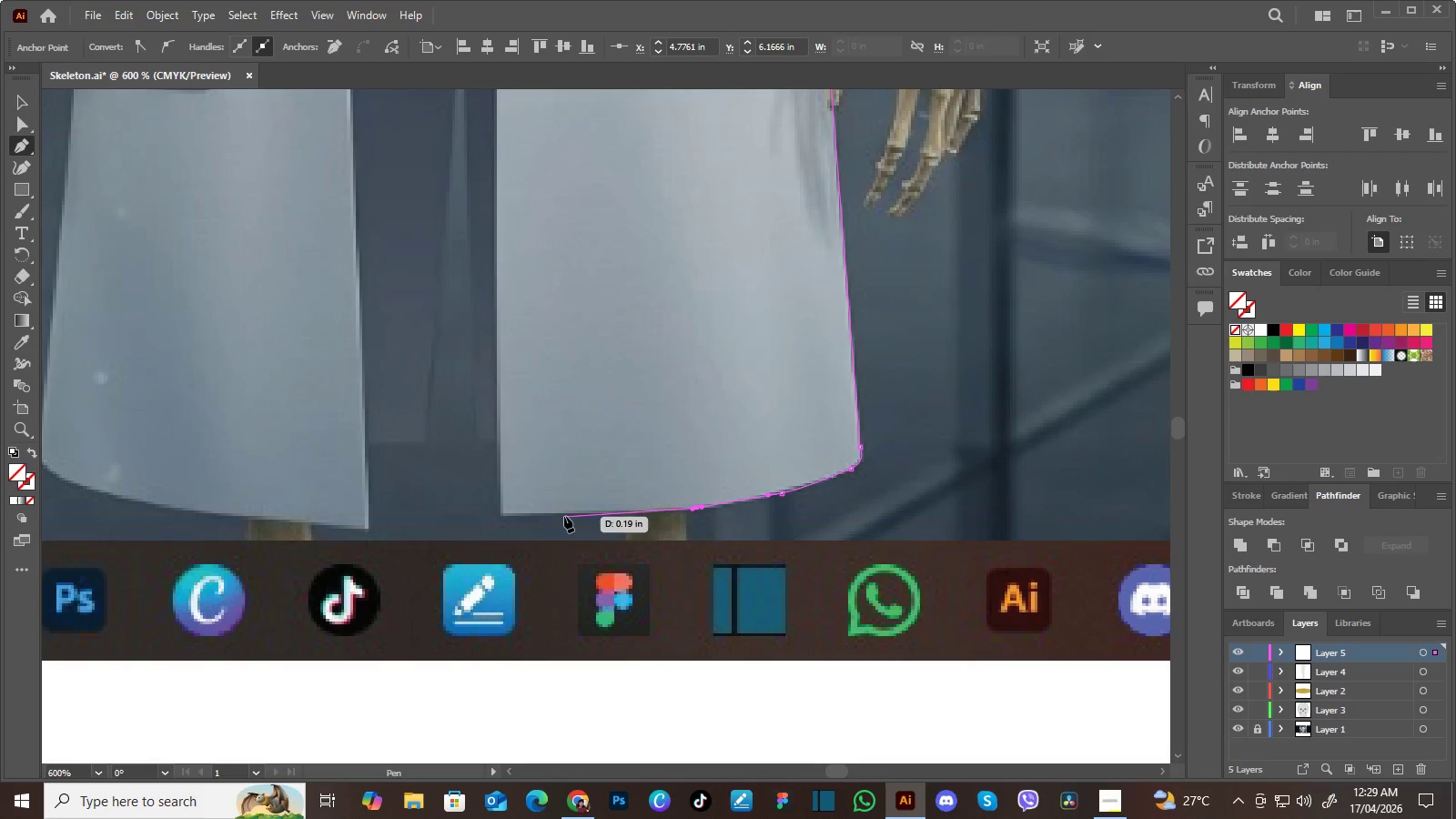 
left_click_drag(start_coordinate=[564, 515], to_coordinate=[554, 511])
 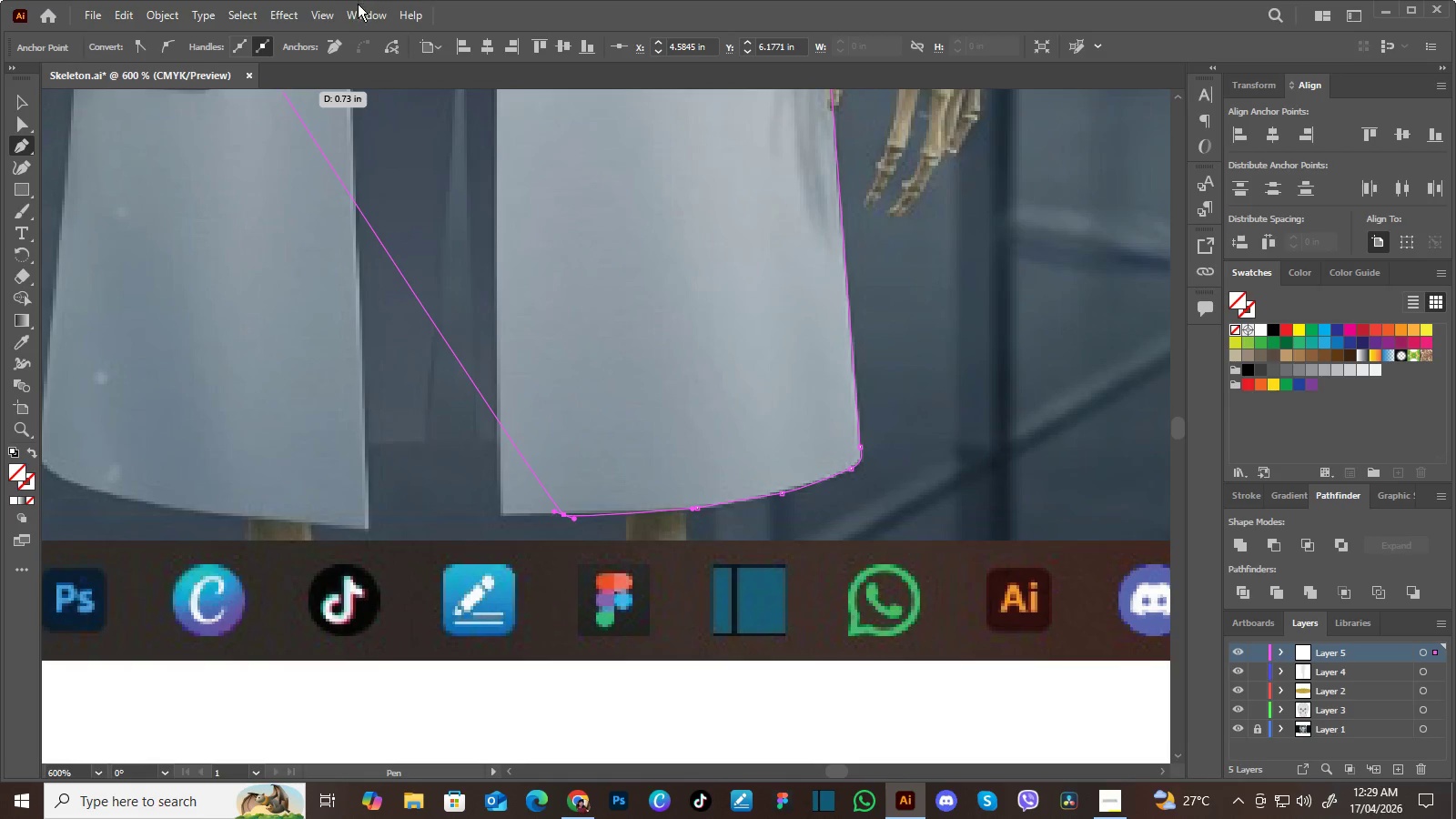 
left_click([322, 10])
 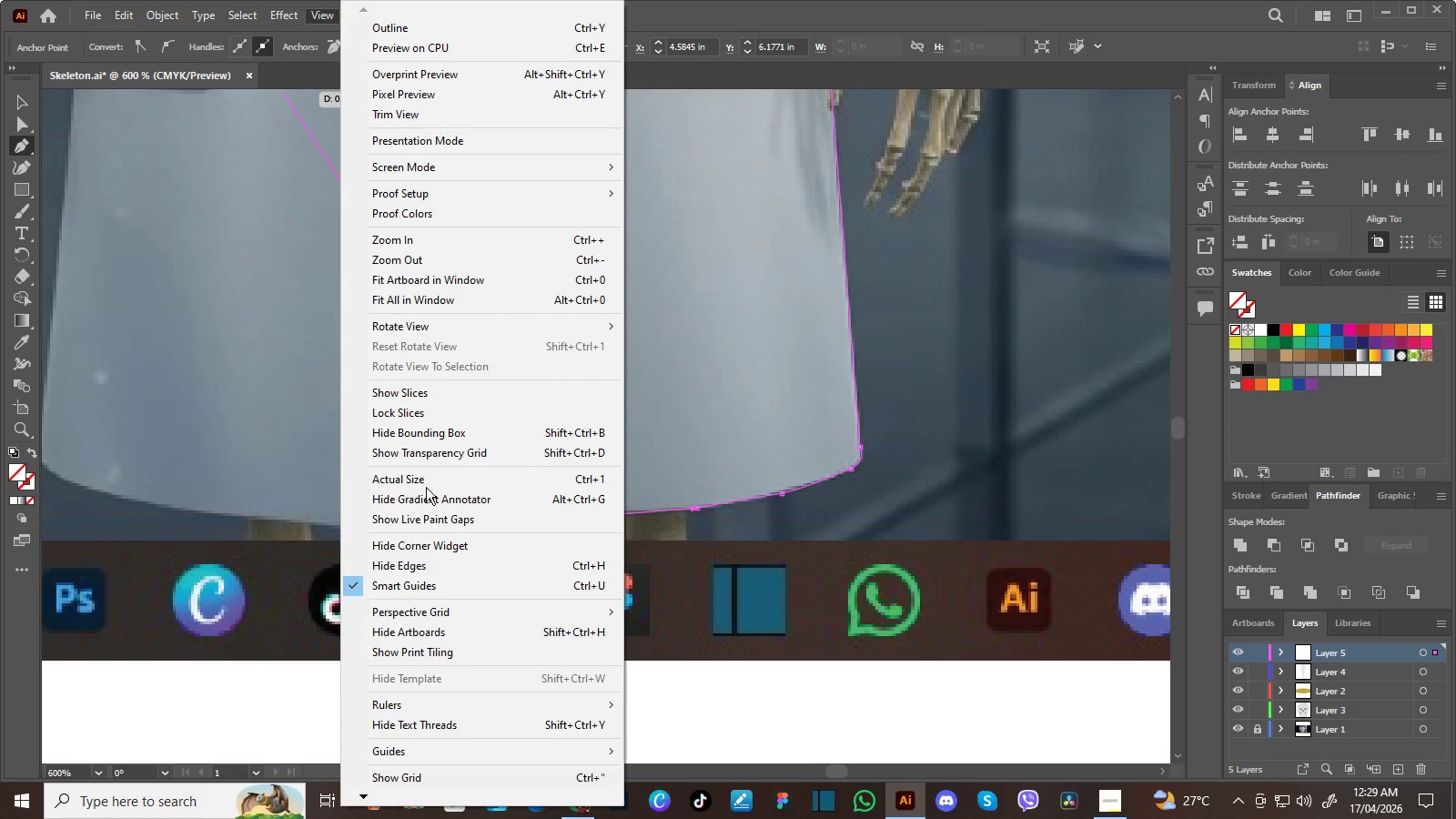 
left_click([388, 583])
 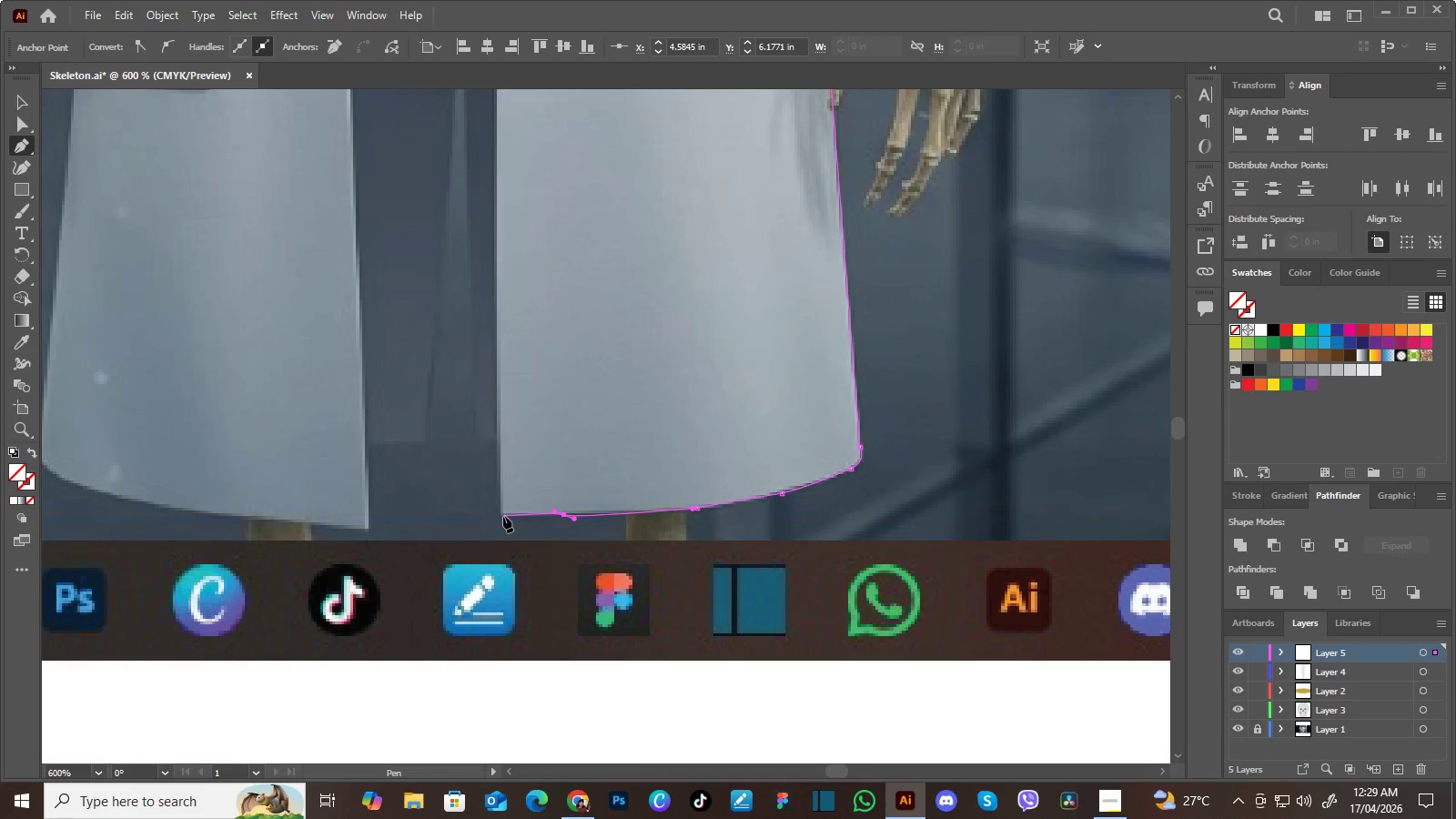 
left_click([502, 516])
 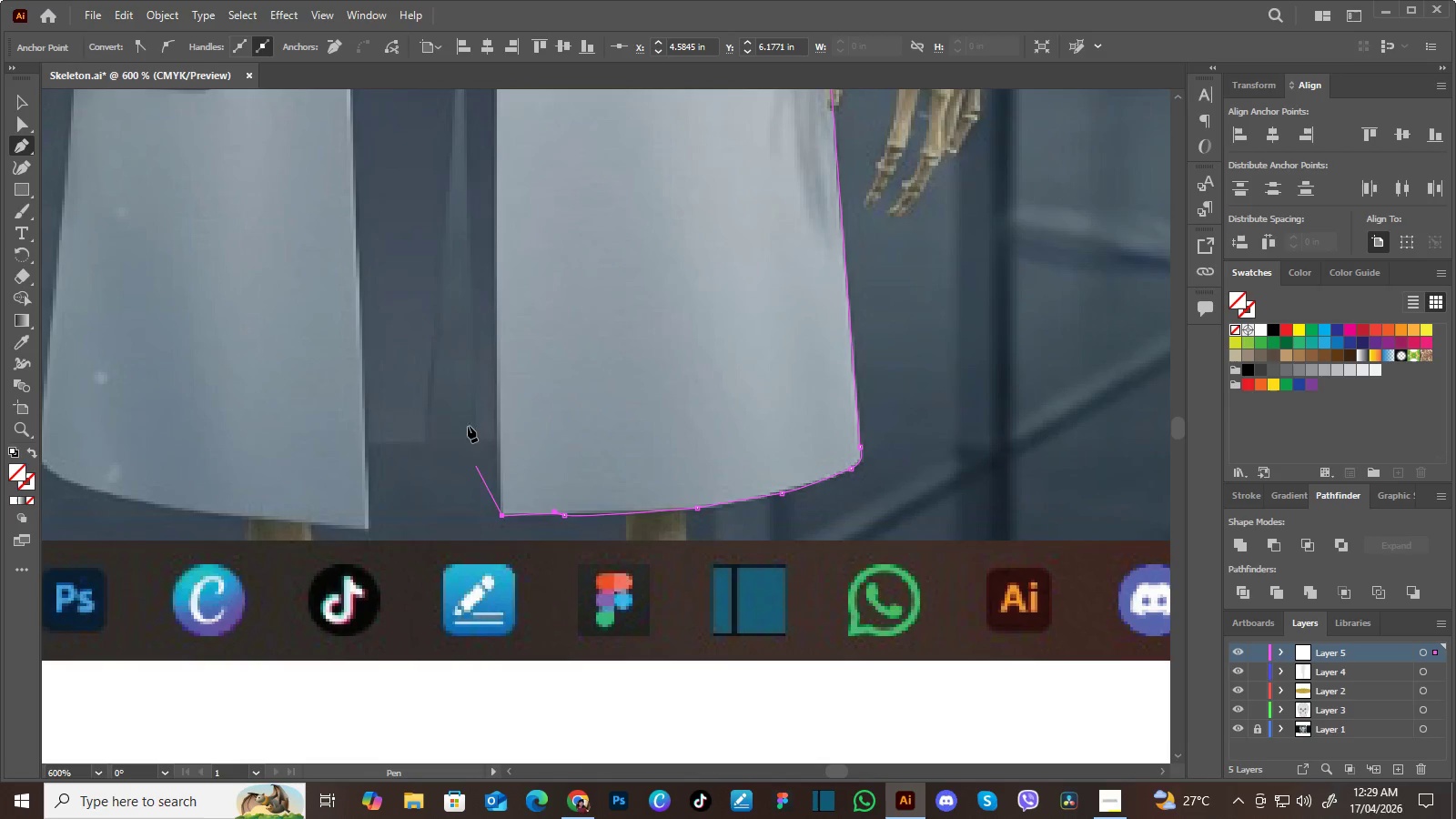 
hold_key(key=Space, duration=0.73)
 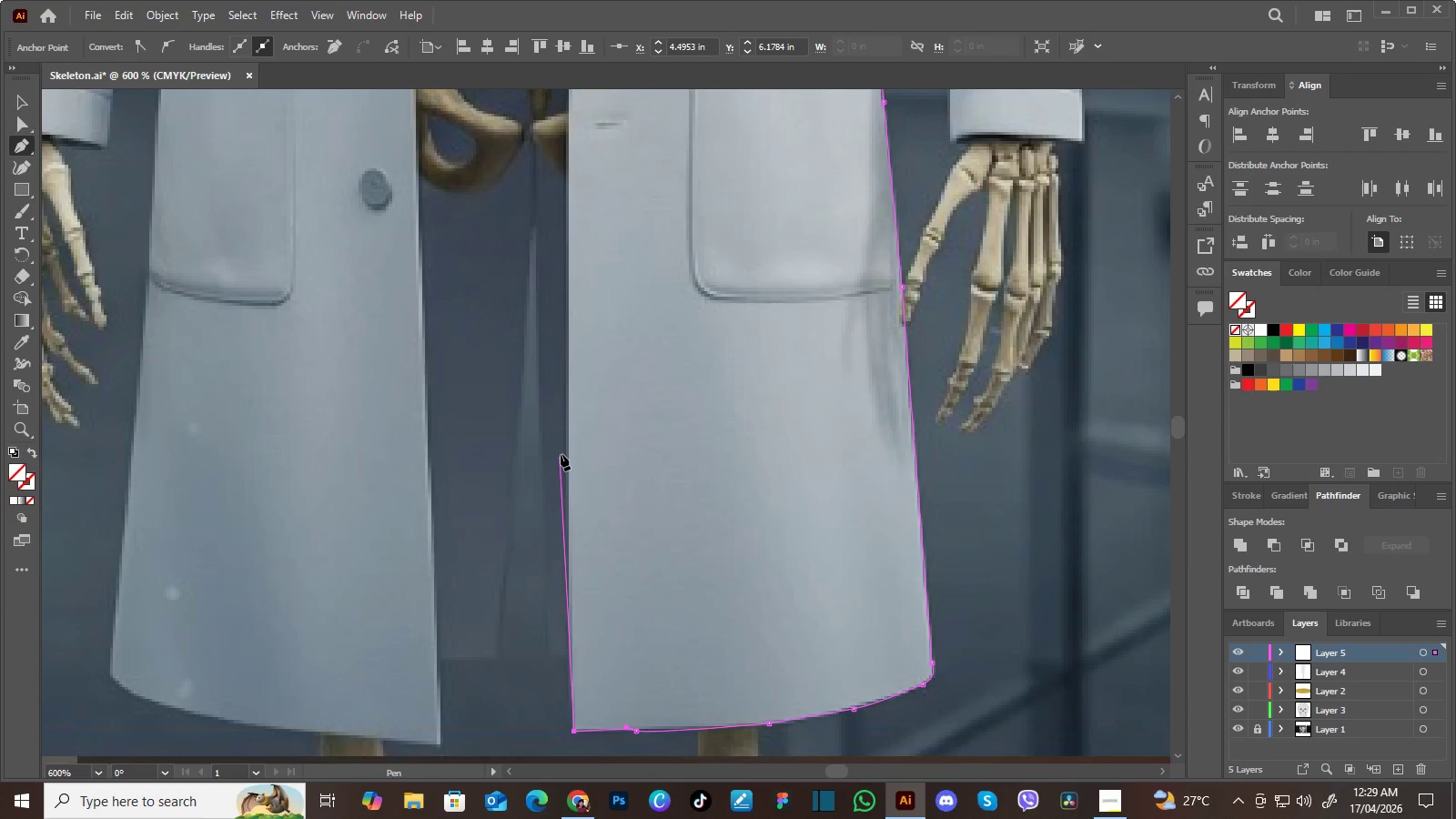 
left_click_drag(start_coordinate=[455, 356], to_coordinate=[527, 572])
 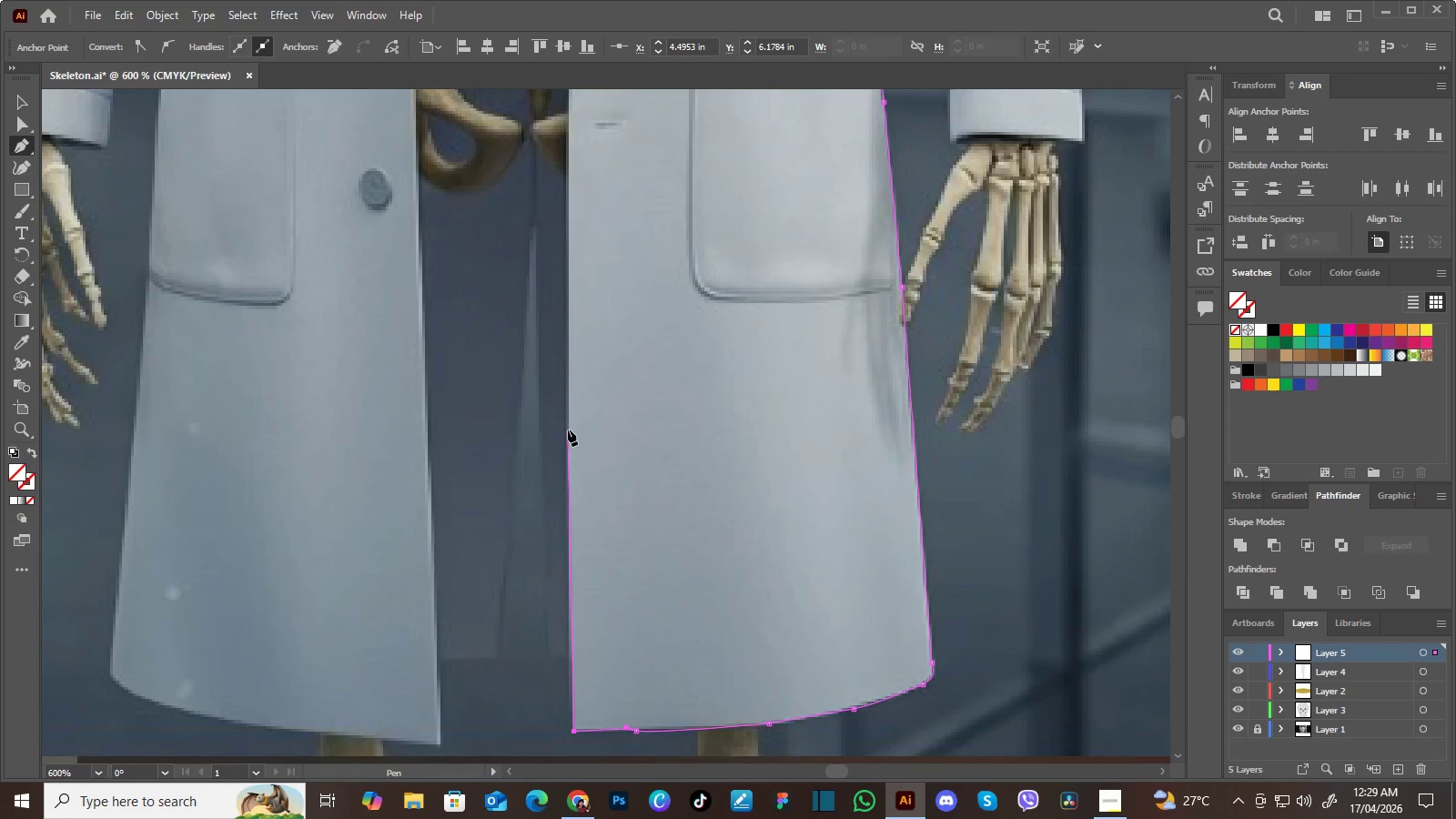 
left_click([568, 430])
 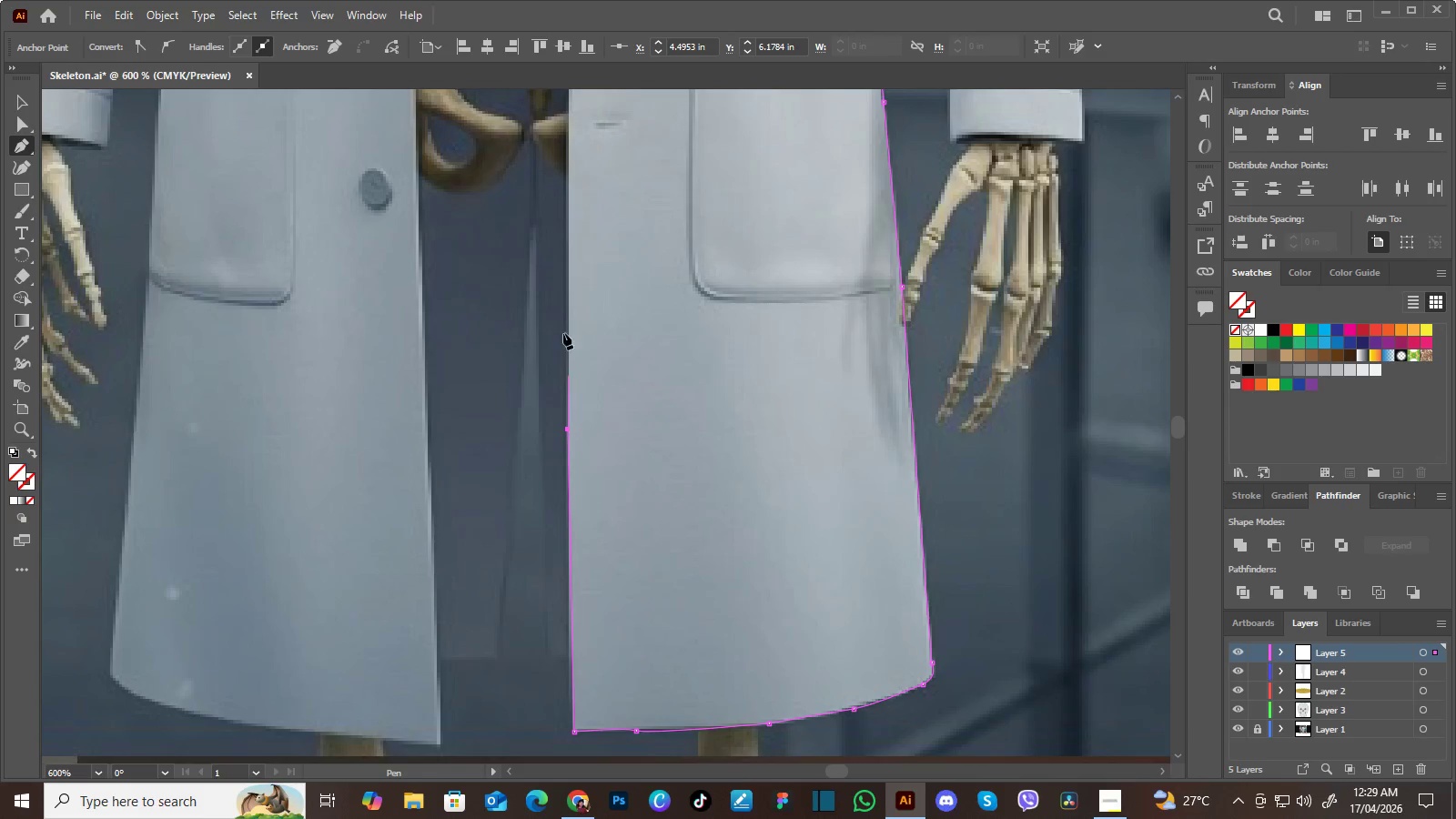 
hold_key(key=Space, duration=0.61)
 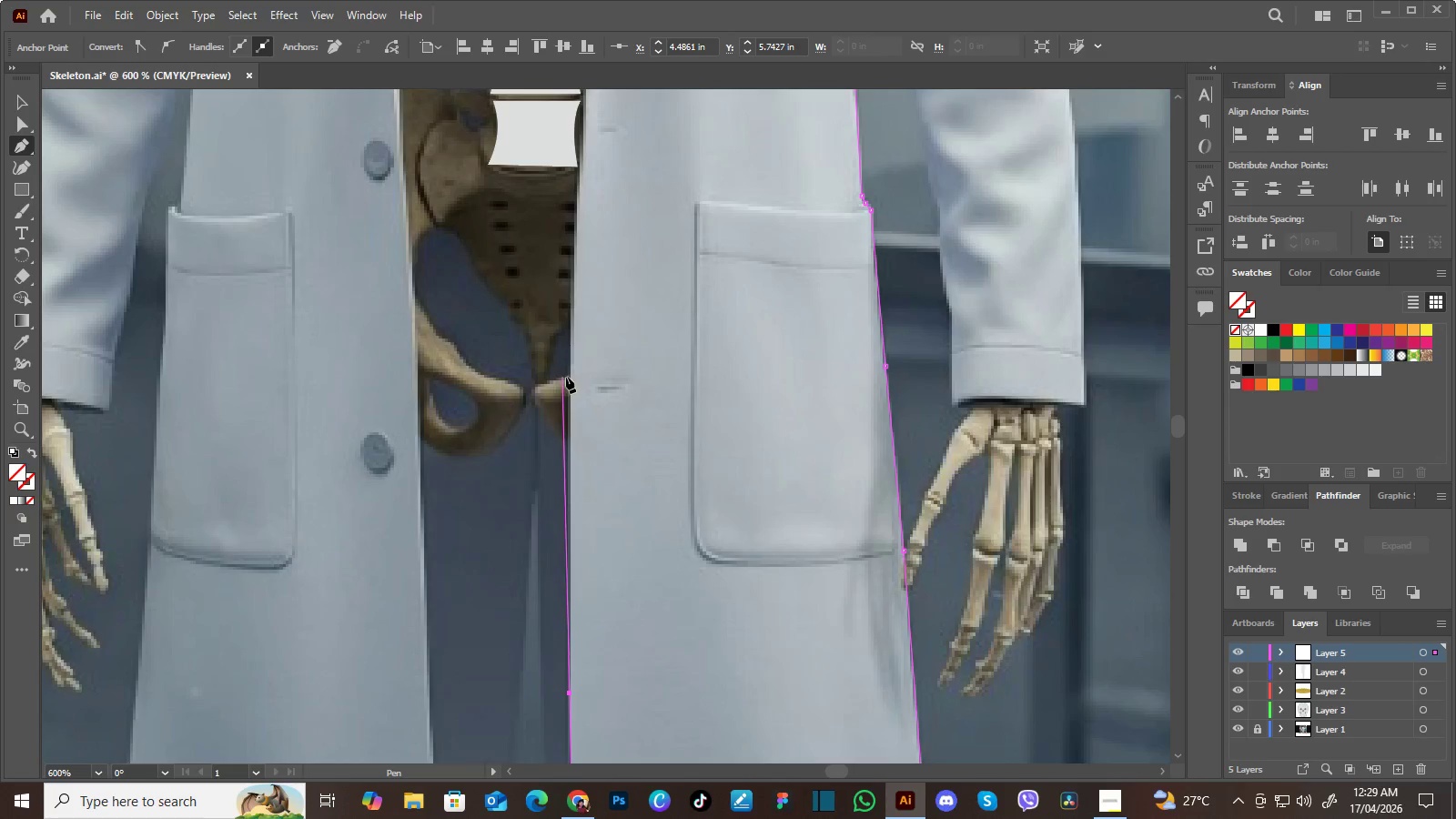 
left_click_drag(start_coordinate=[557, 300], to_coordinate=[558, 565])
 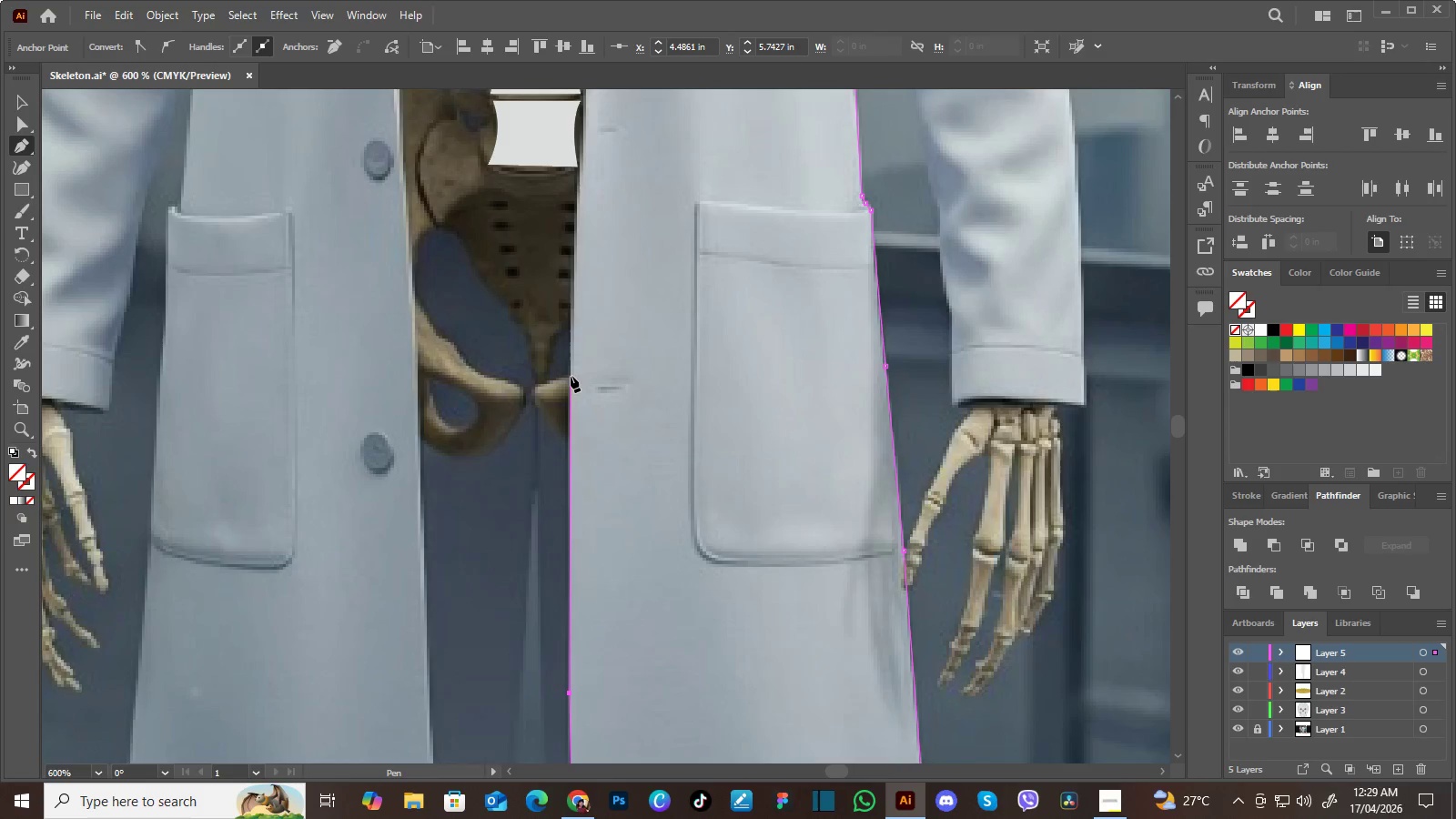 
left_click([571, 375])
 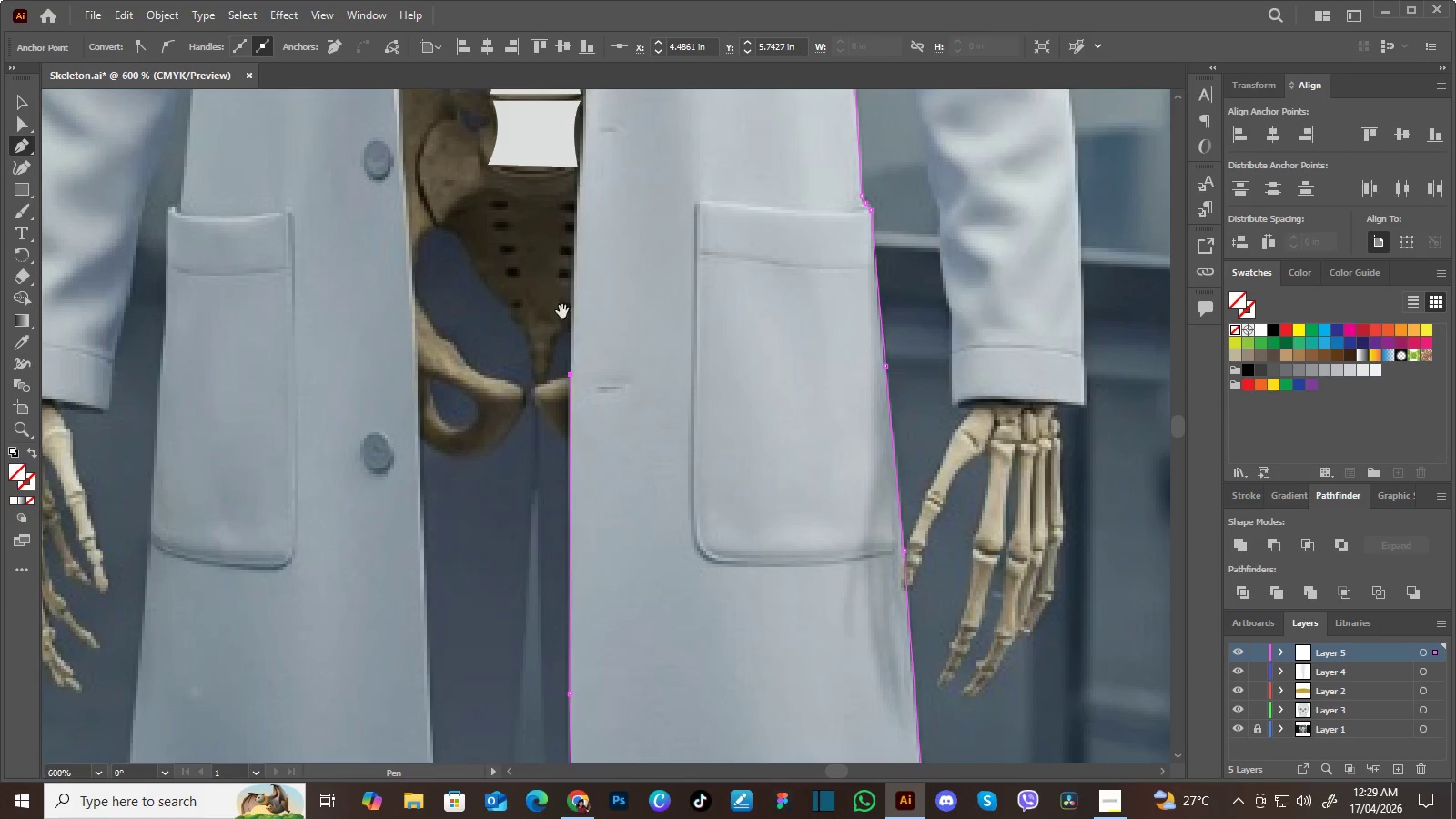 
hold_key(key=Space, duration=0.61)
 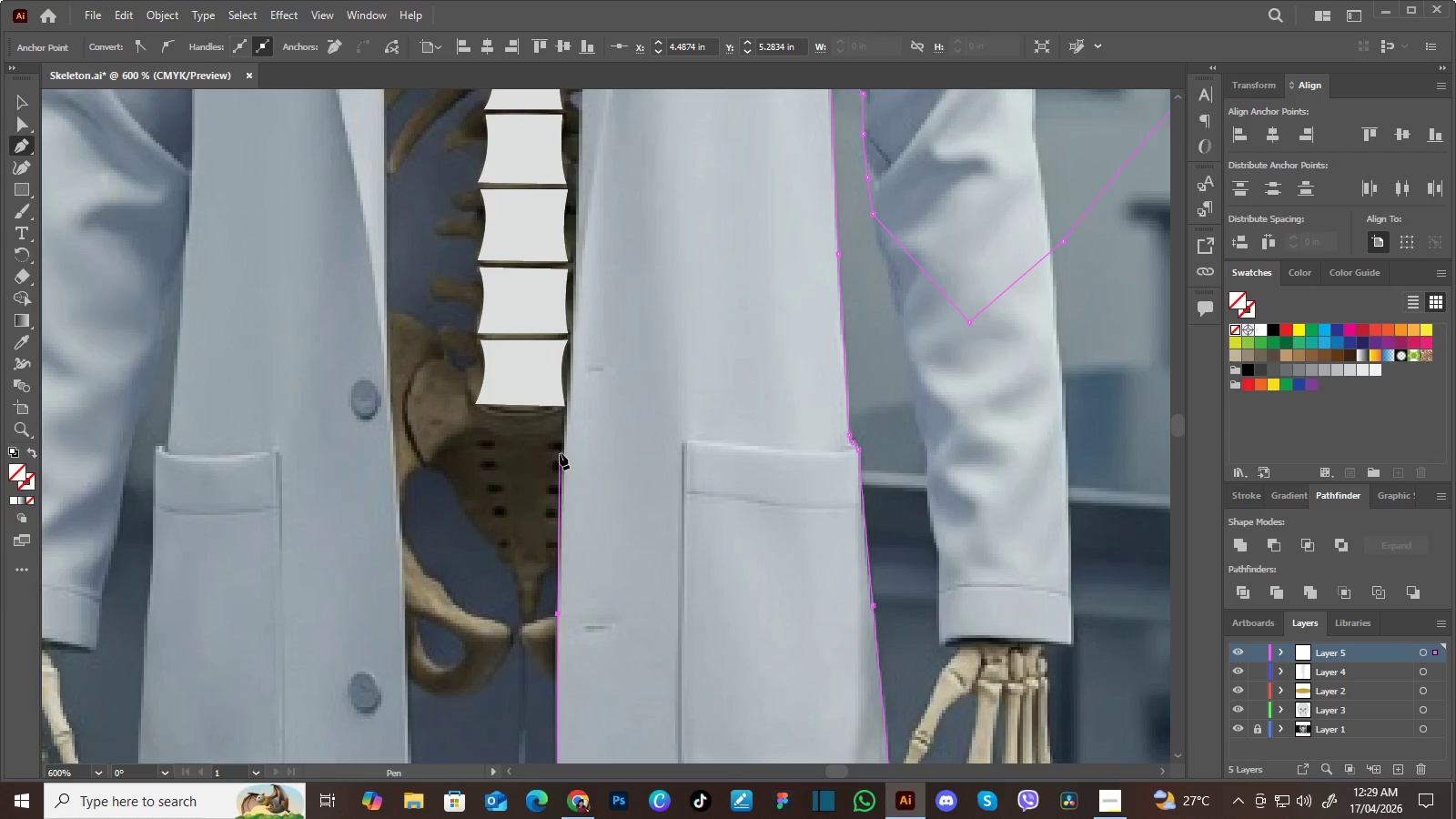 
left_click_drag(start_coordinate=[556, 298], to_coordinate=[543, 538])
 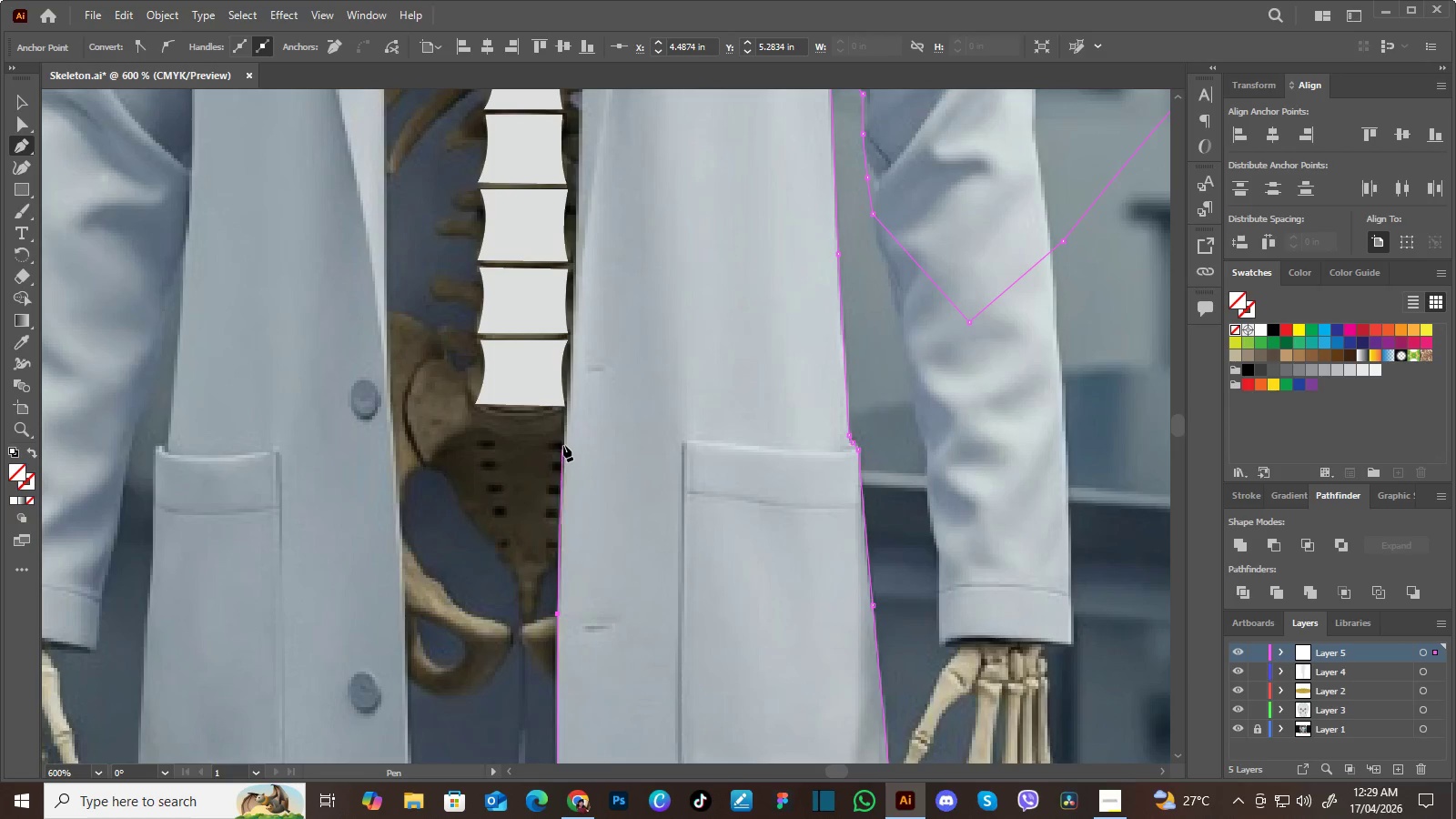 
left_click([564, 444])
 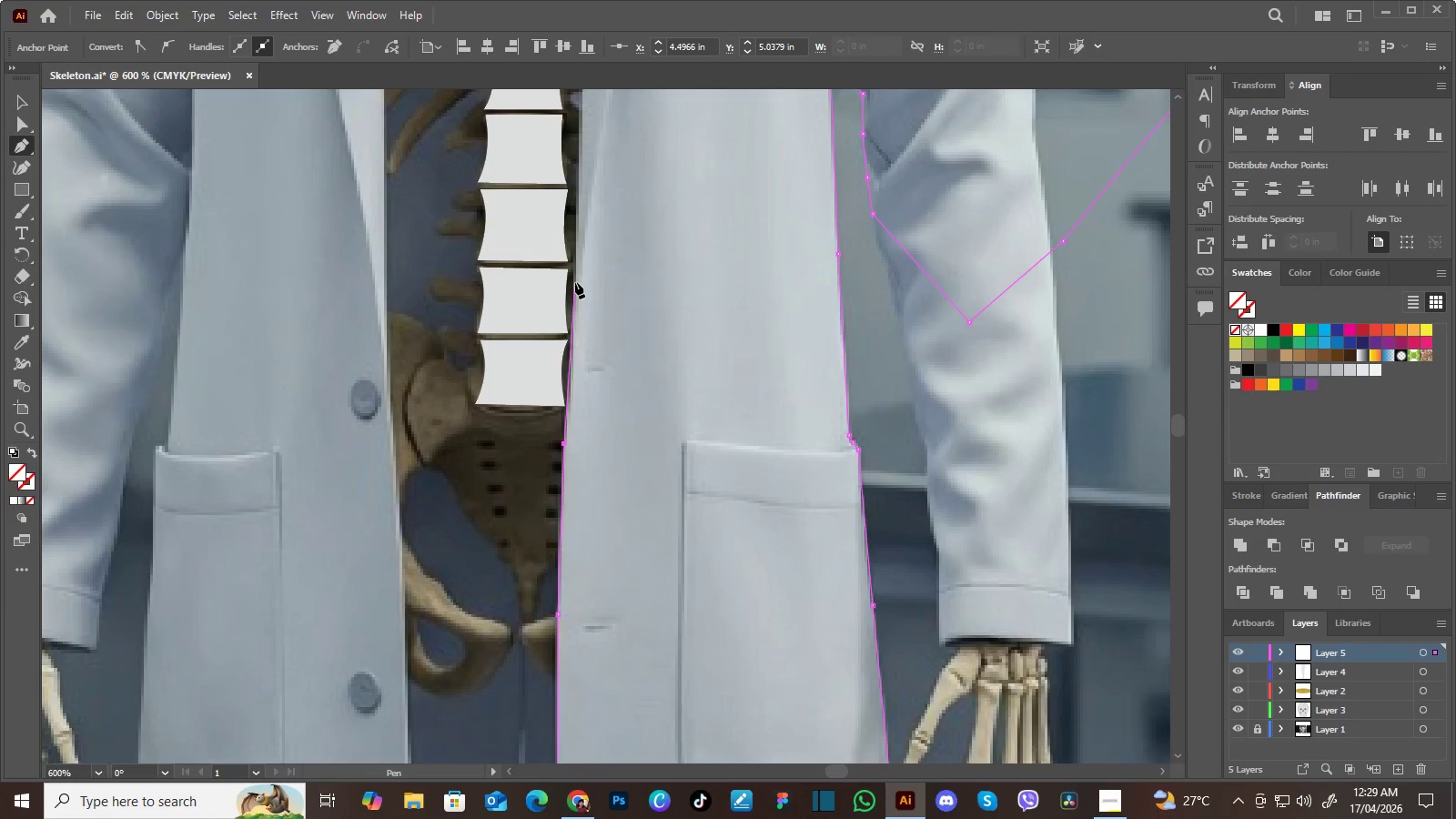 
left_click([574, 278])
 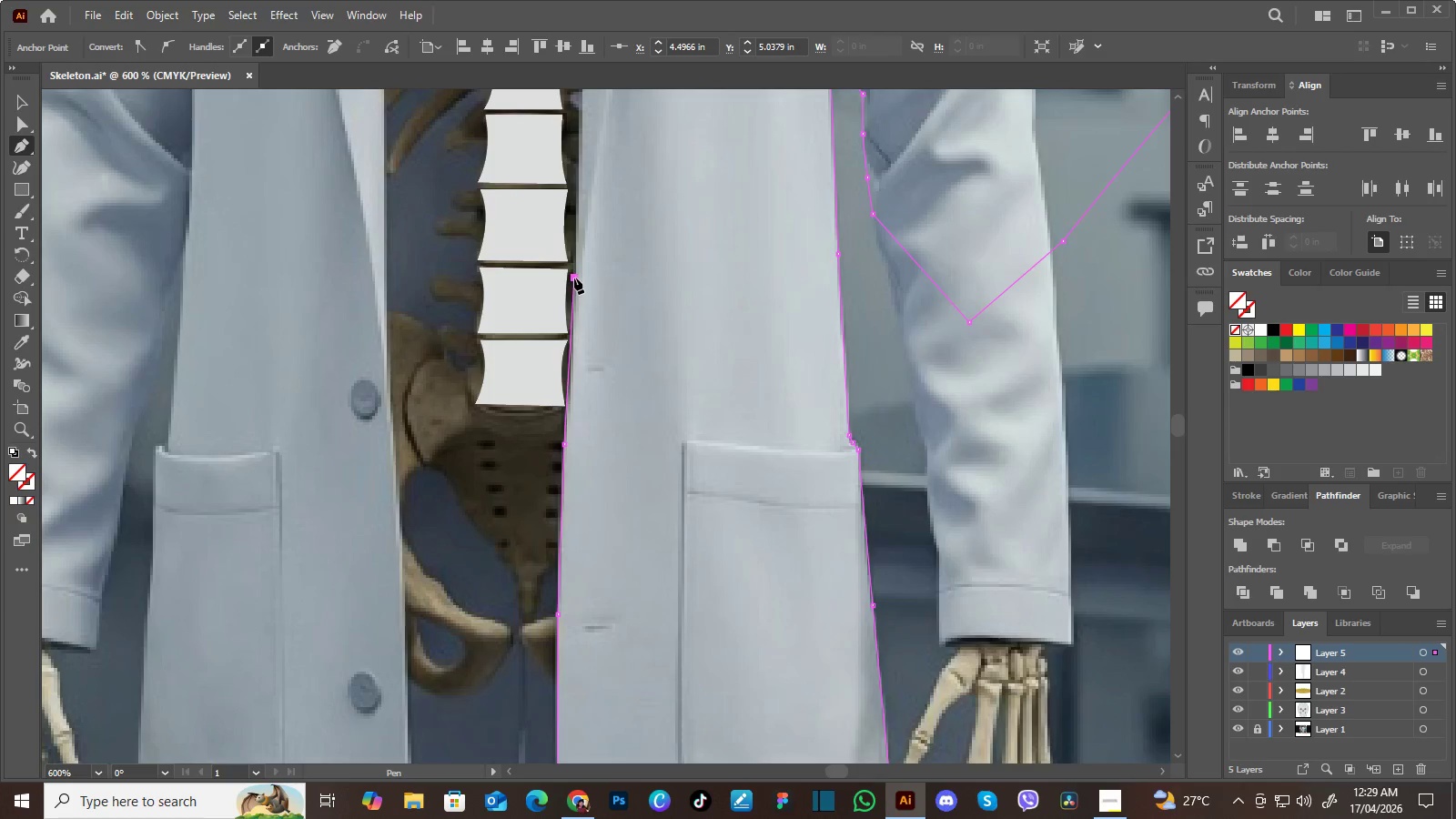 
hold_key(key=Space, duration=0.62)
 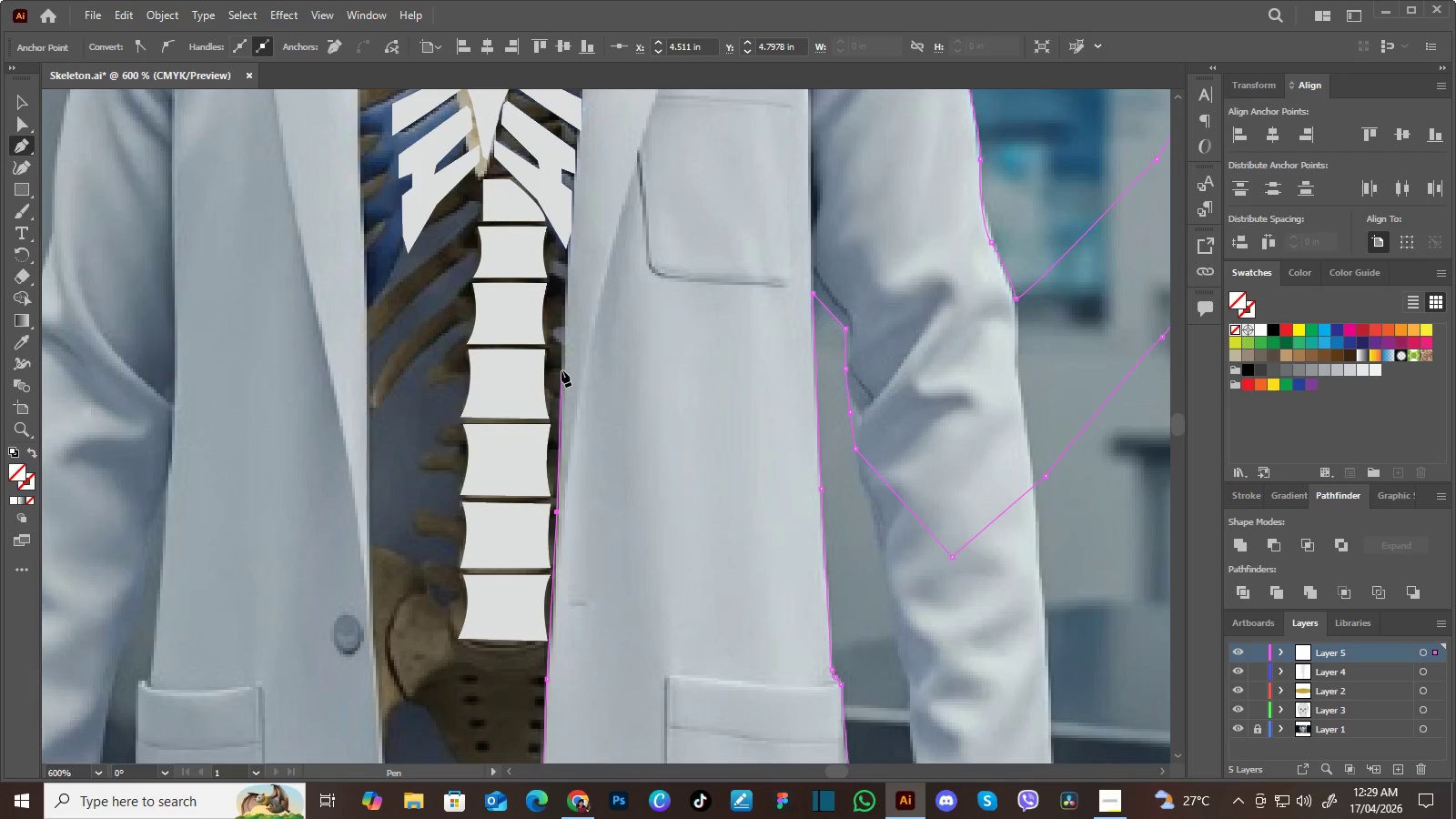 
left_click_drag(start_coordinate=[595, 217], to_coordinate=[578, 452])
 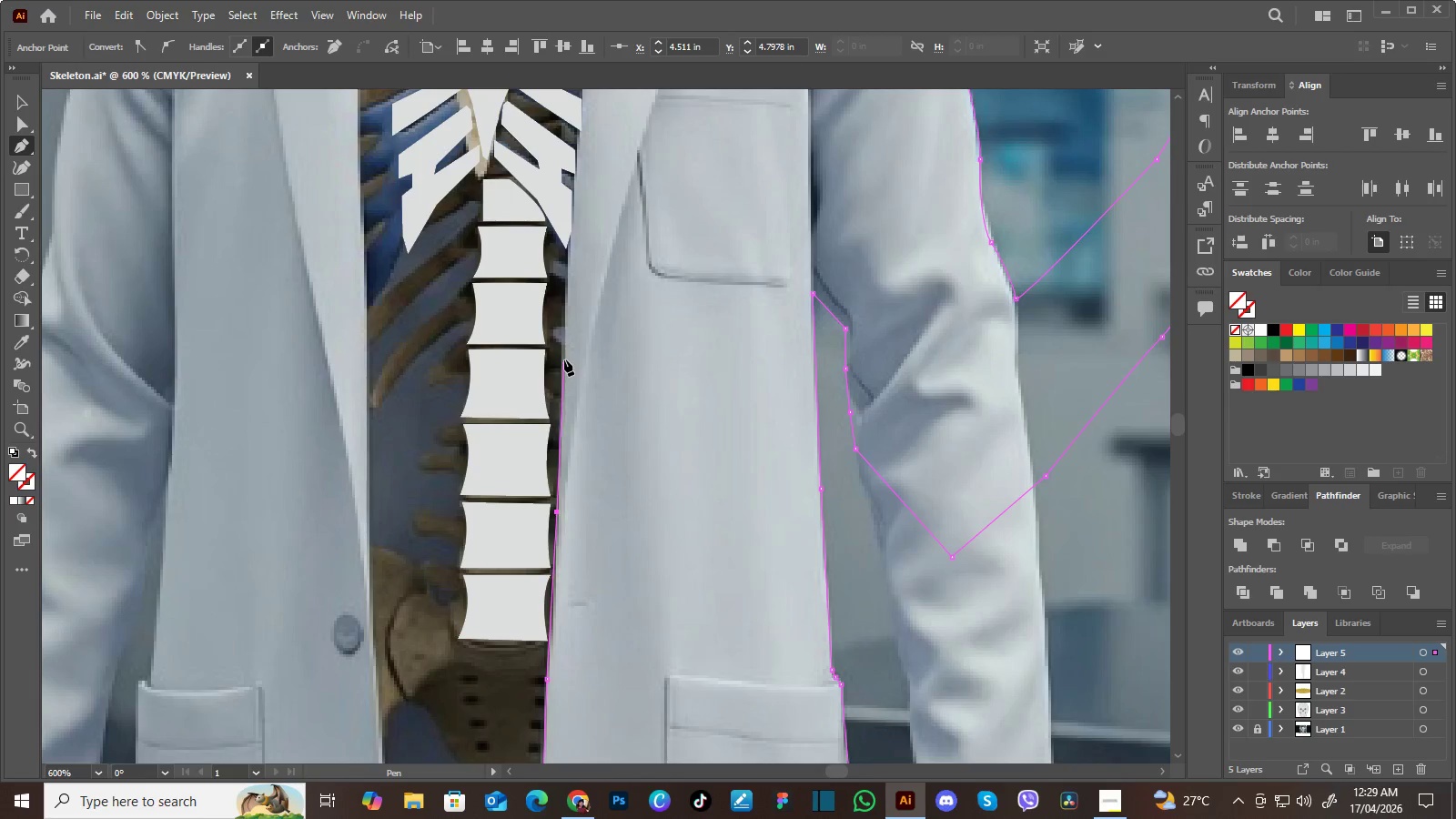 
left_click([564, 356])
 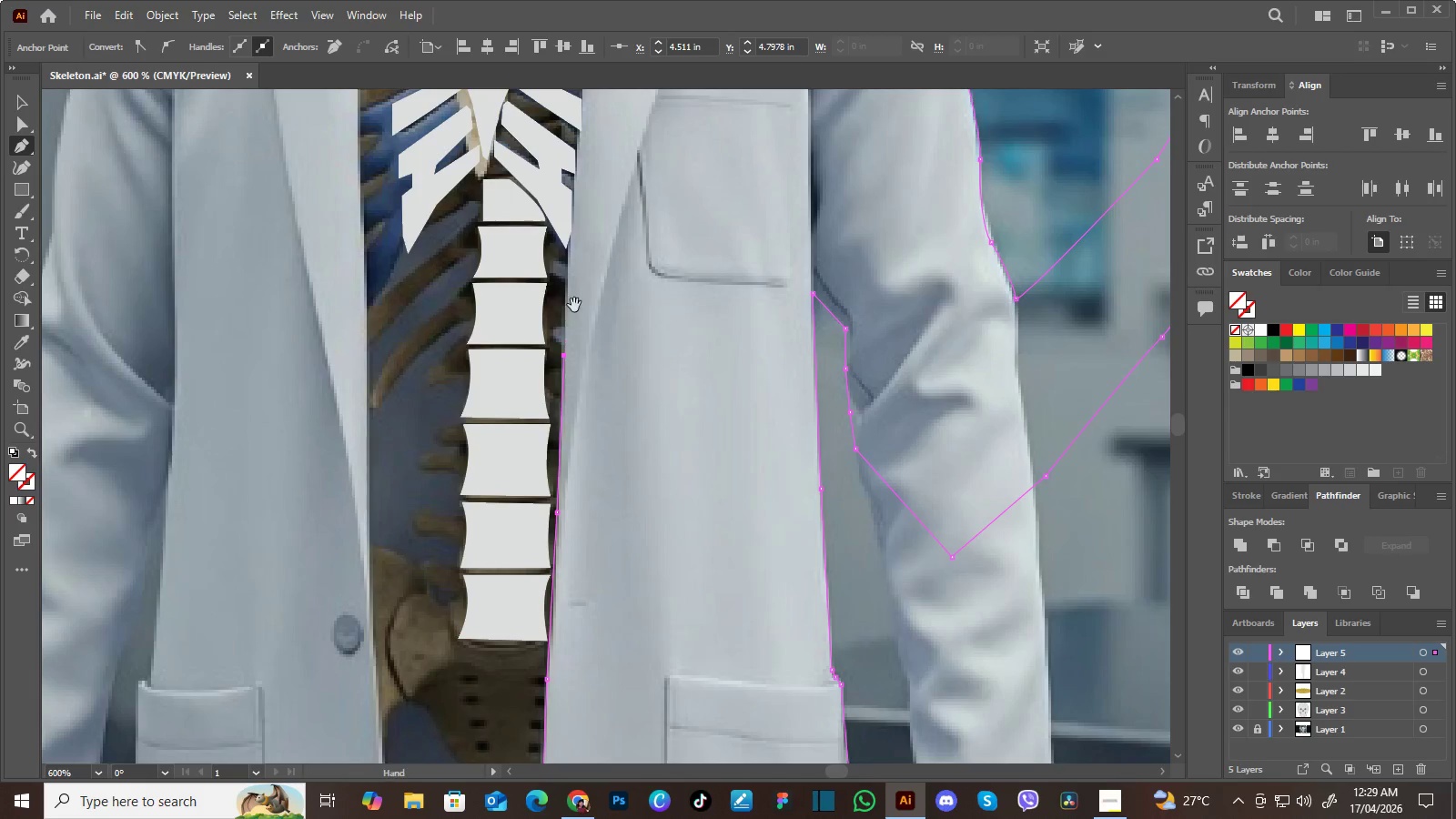 
hold_key(key=Space, duration=0.59)
 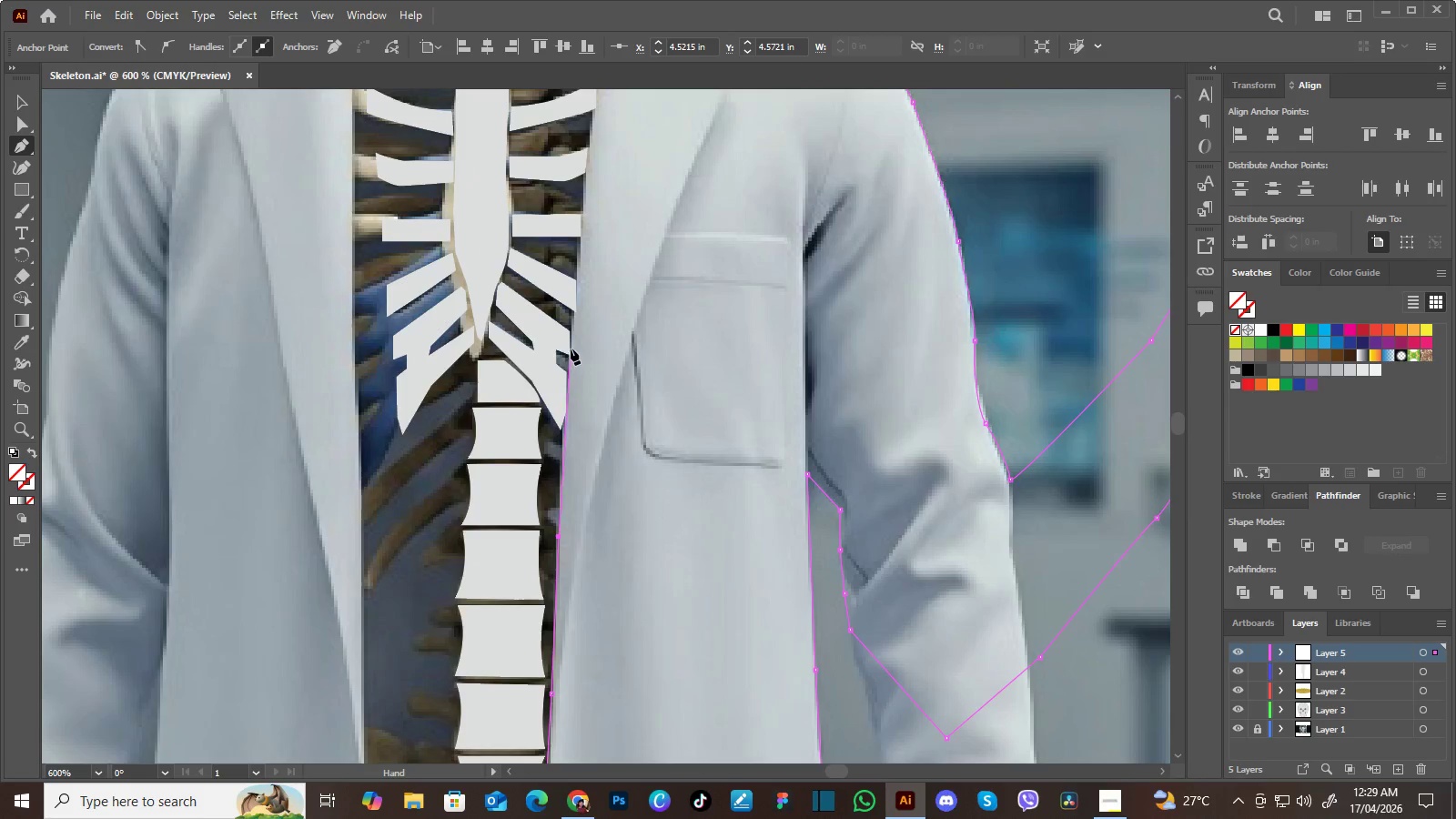 
left_click_drag(start_coordinate=[577, 296], to_coordinate=[571, 477])
 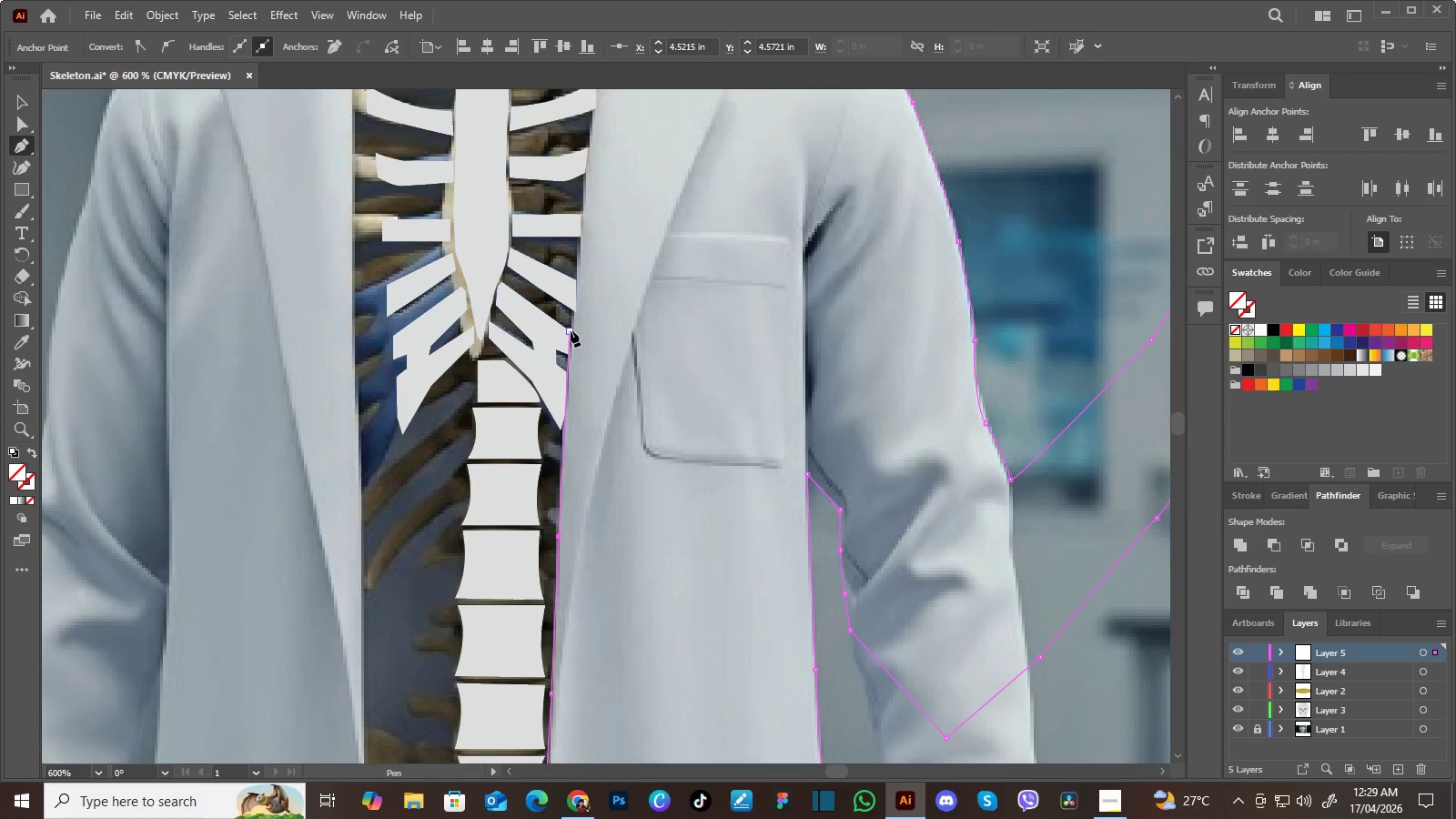 
left_click([571, 330])
 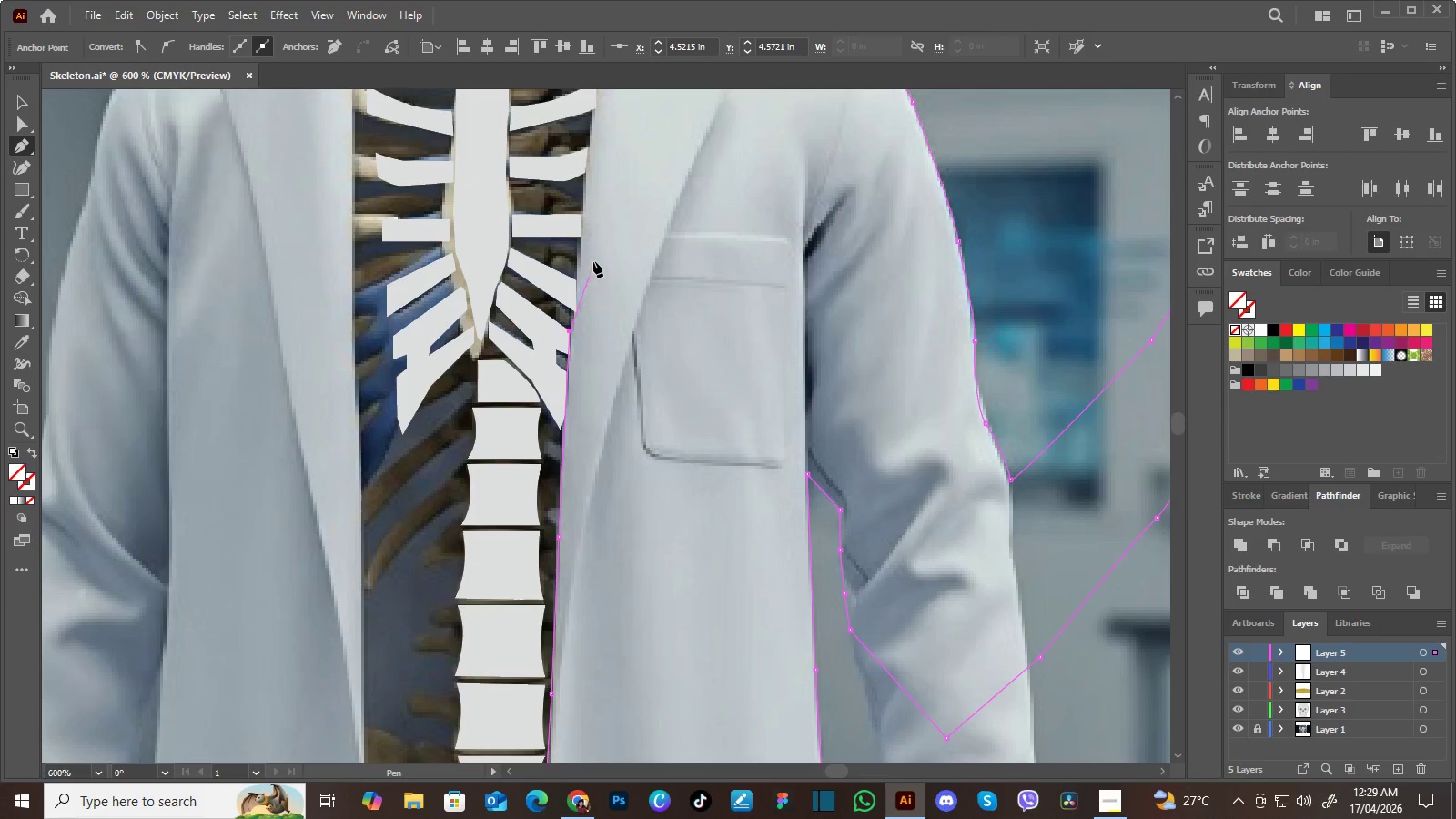 
hold_key(key=Space, duration=0.58)
 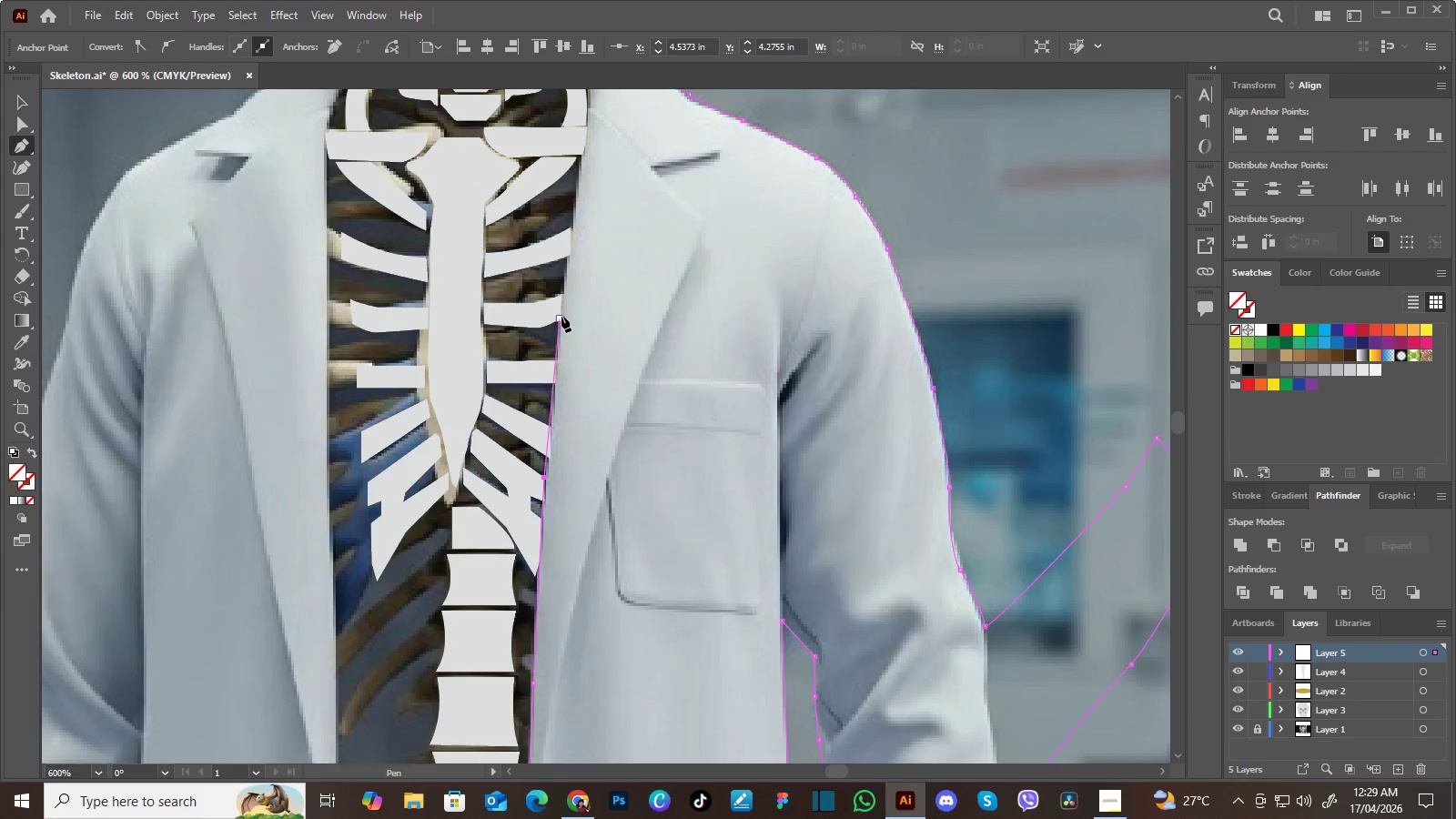 
left_click_drag(start_coordinate=[593, 266], to_coordinate=[568, 412])
 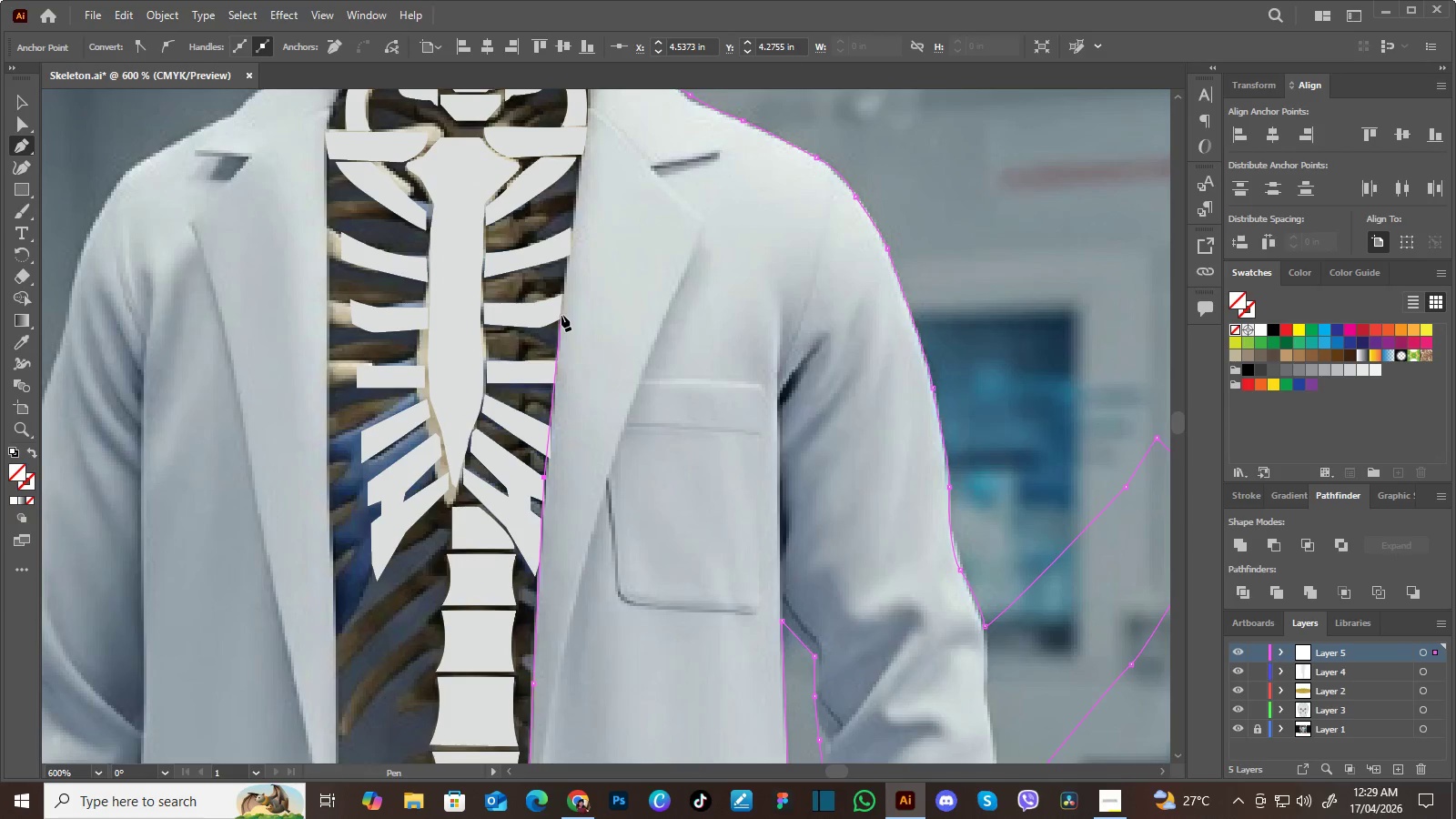 
left_click([561, 315])
 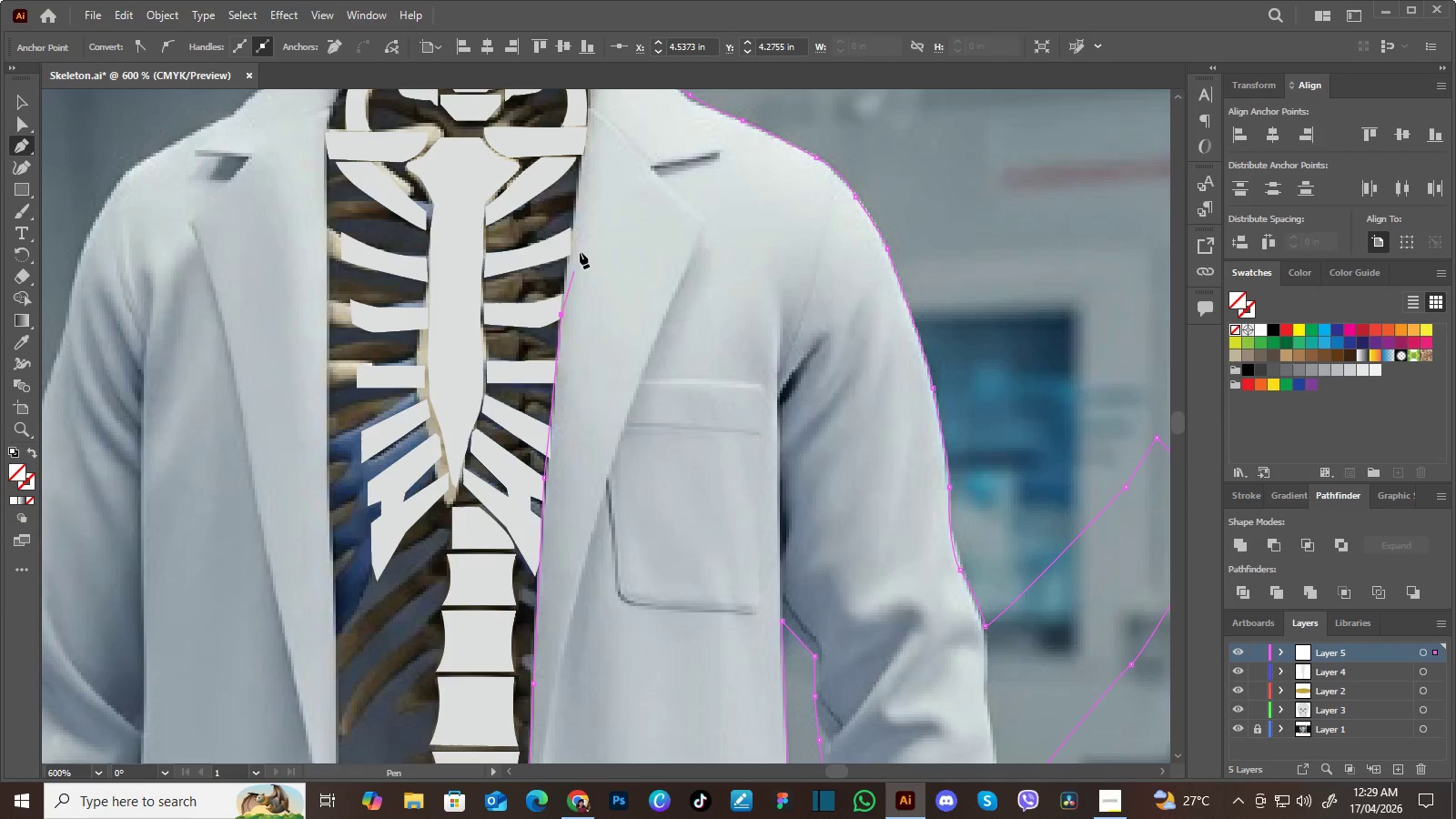 
hold_key(key=Space, duration=0.55)
 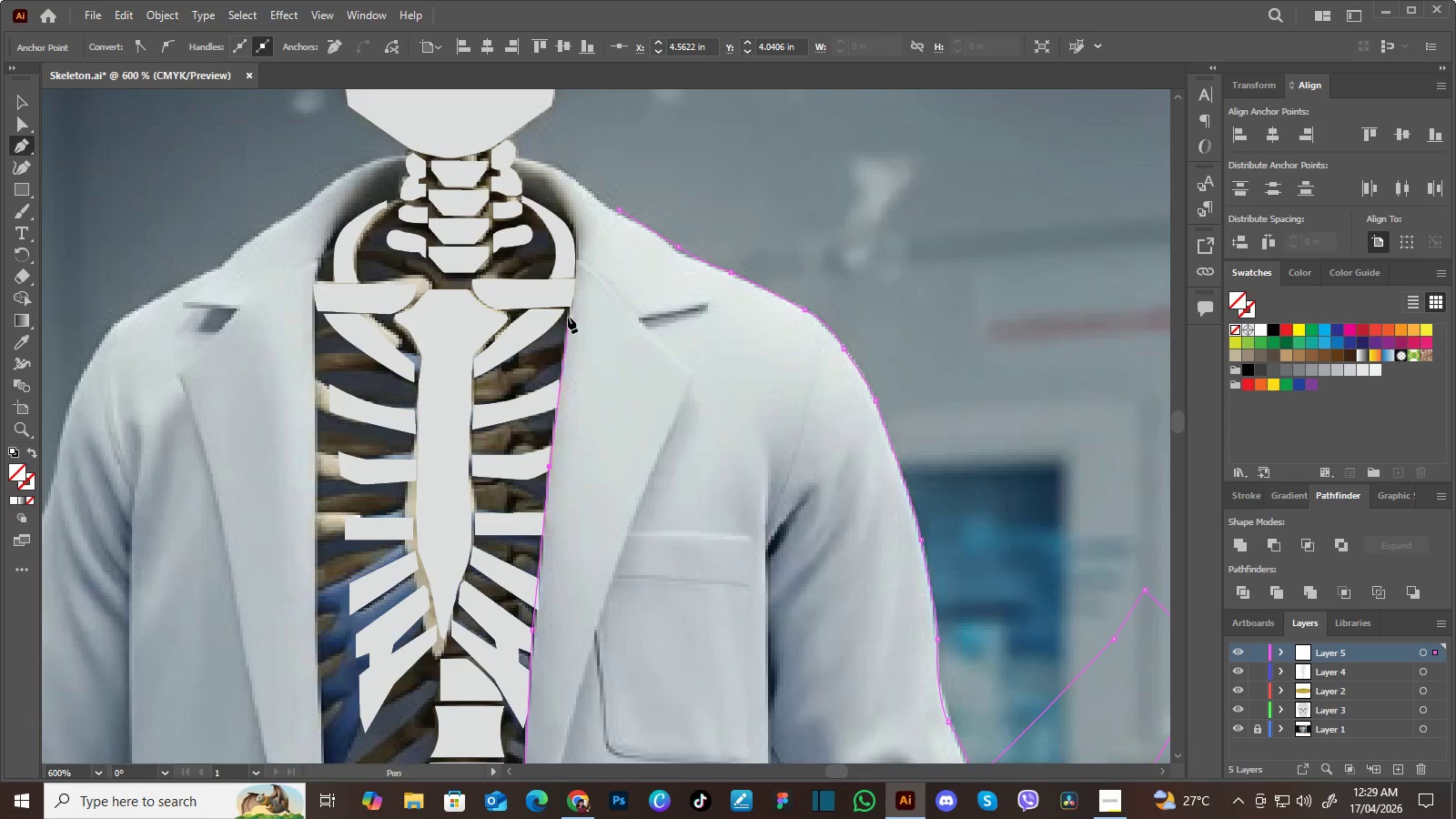 
left_click_drag(start_coordinate=[584, 240], to_coordinate=[572, 393])
 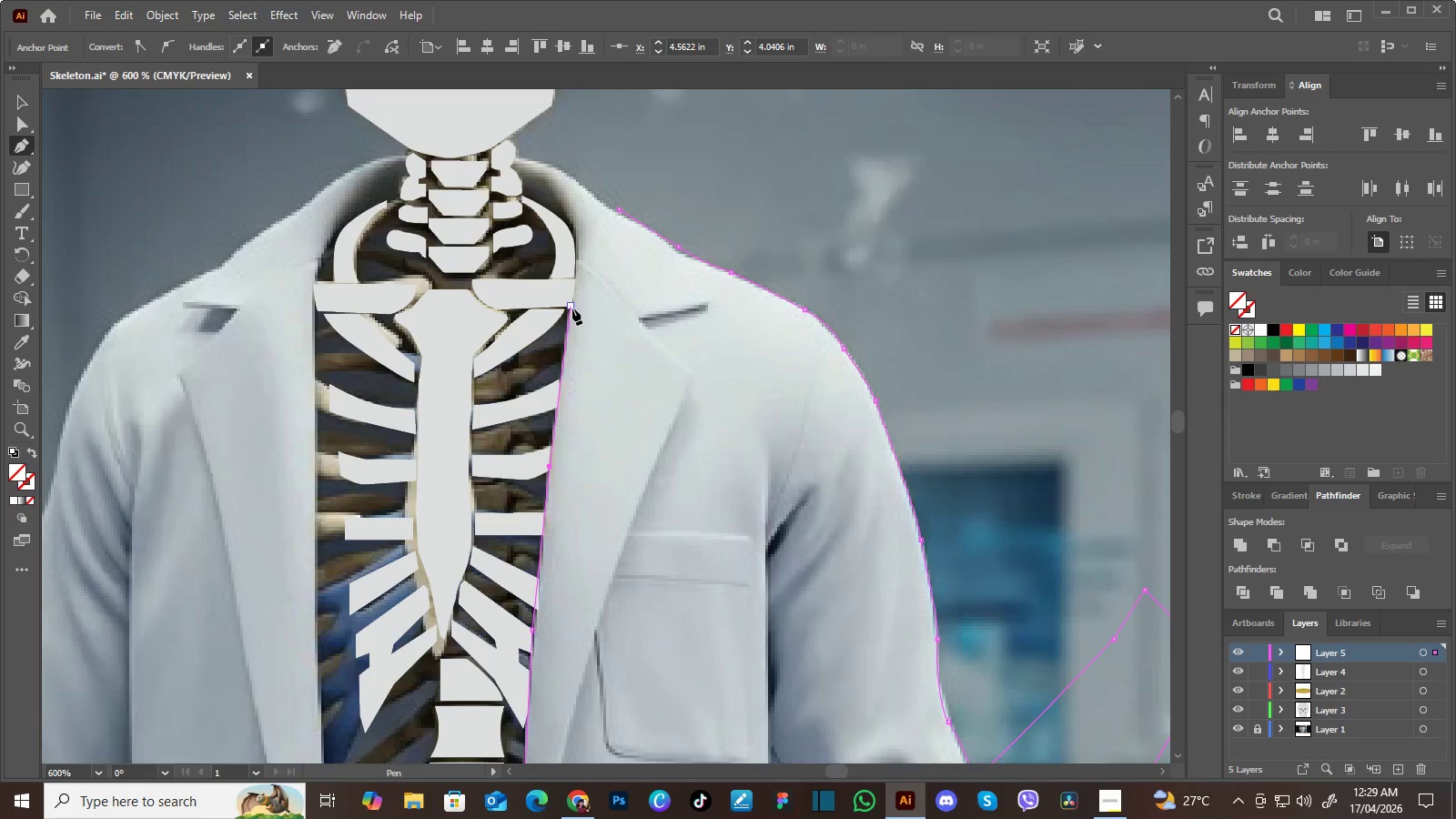 
left_click([571, 308])
 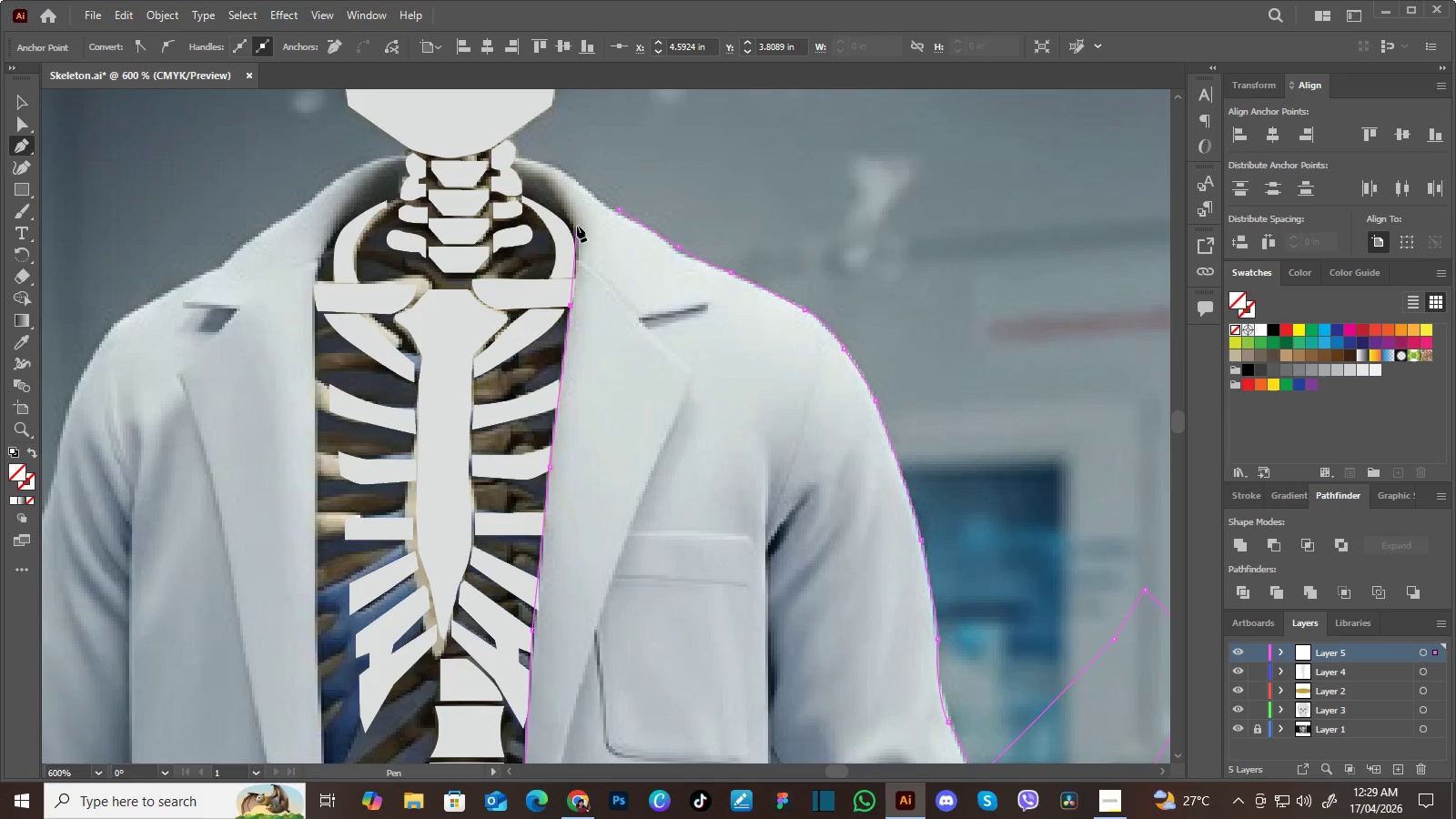 
left_click([576, 239])
 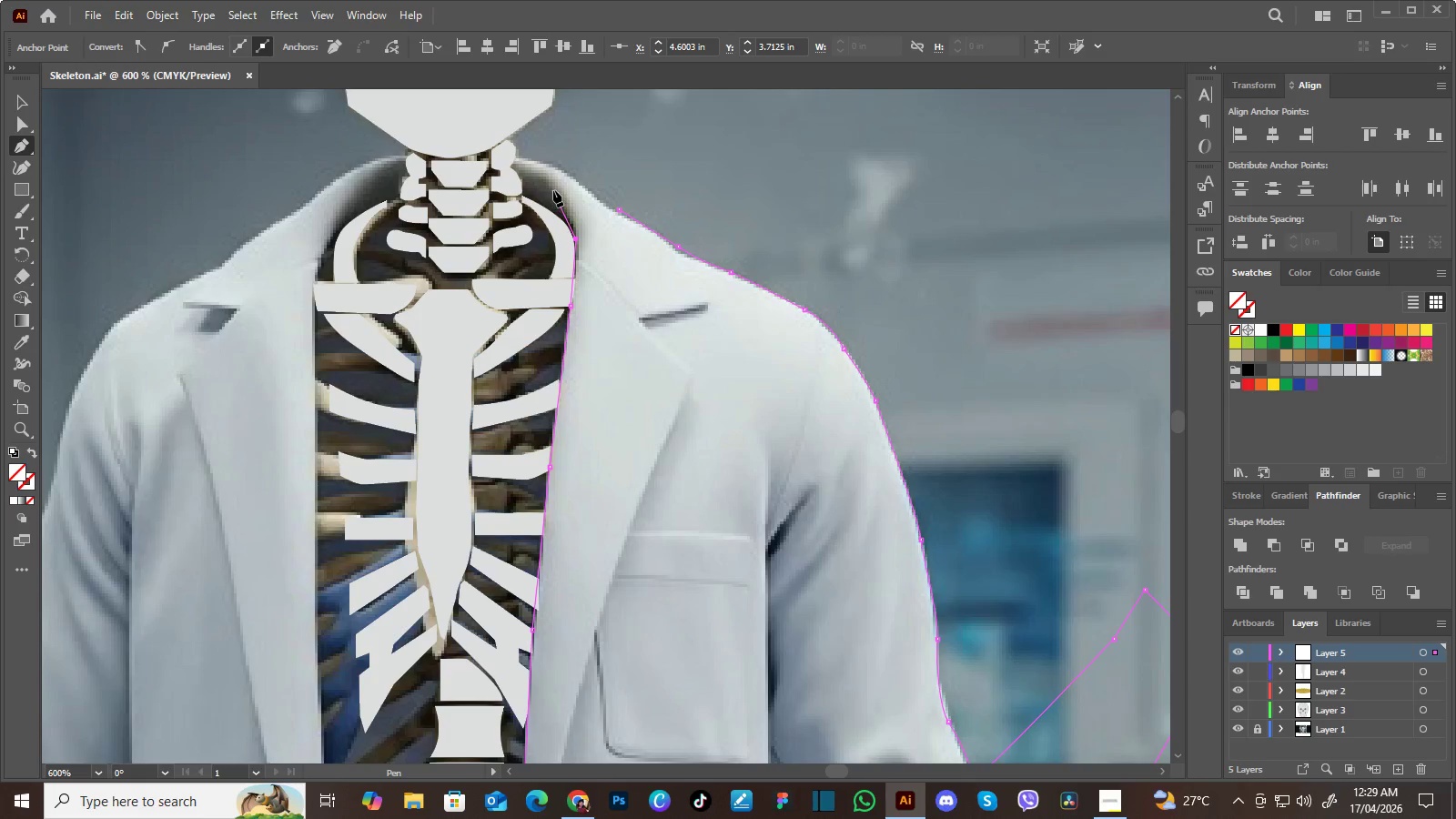 
left_click_drag(start_coordinate=[554, 190], to_coordinate=[539, 180])
 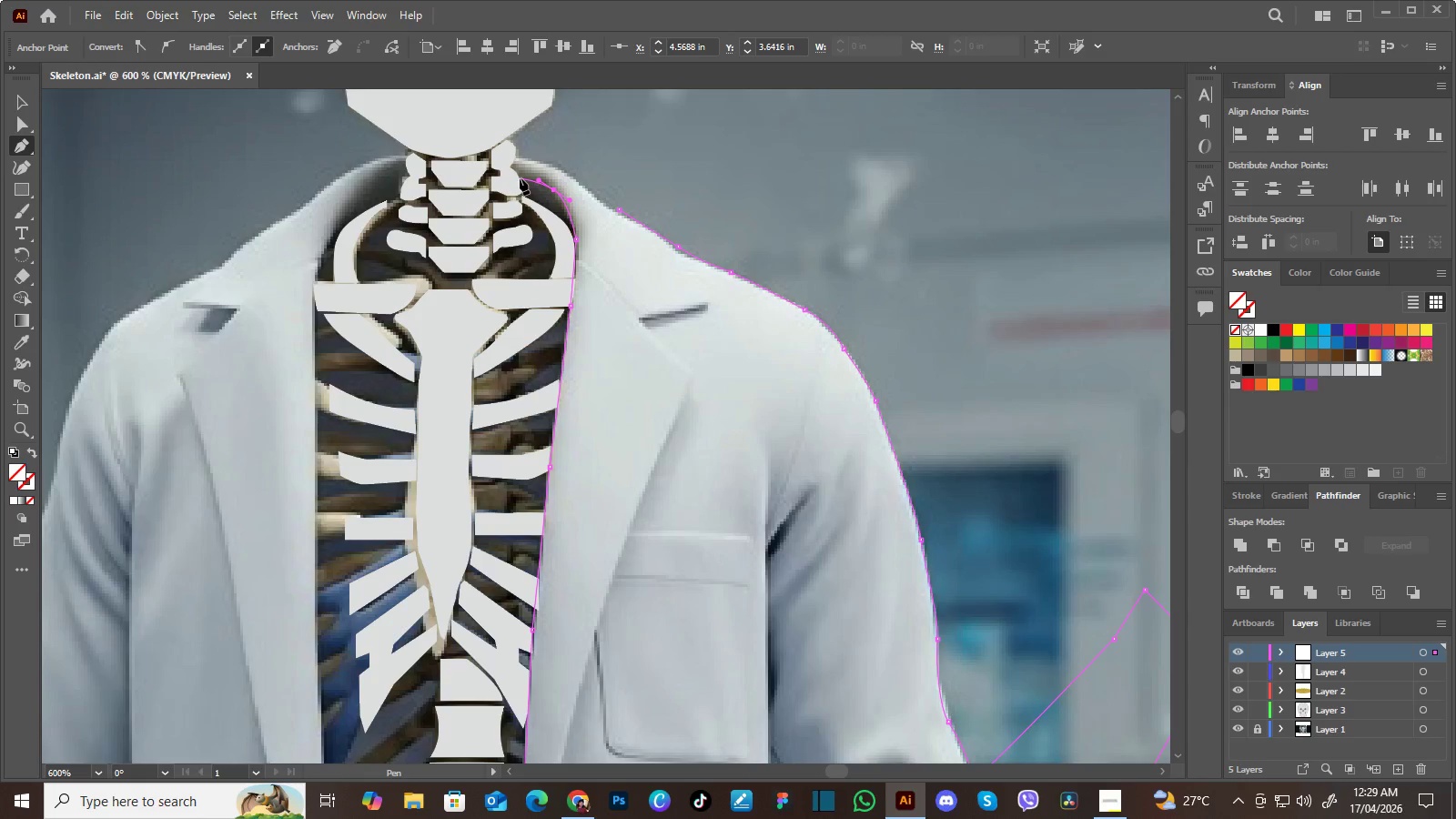 
left_click([520, 177])
 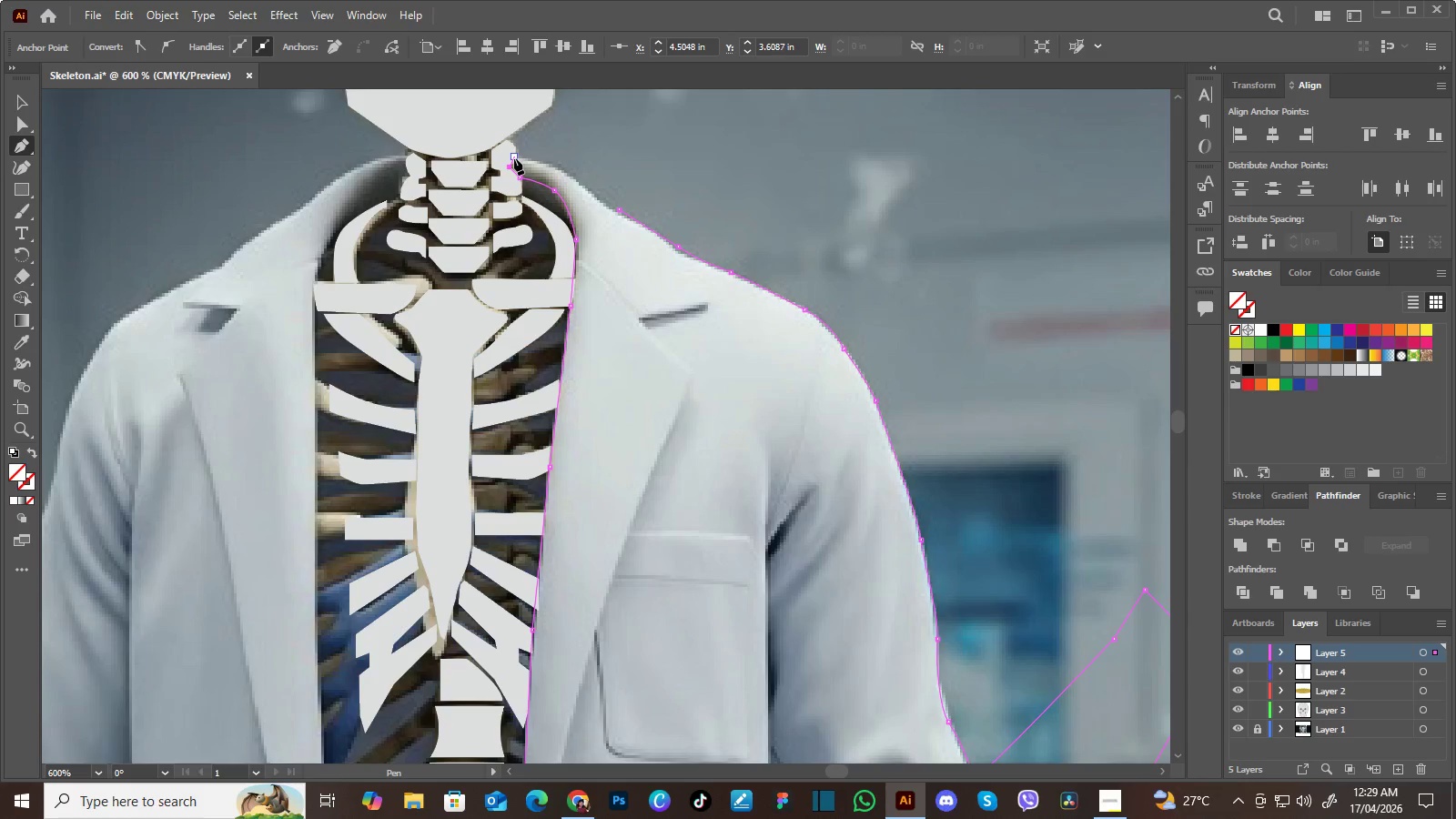 
left_click([515, 154])
 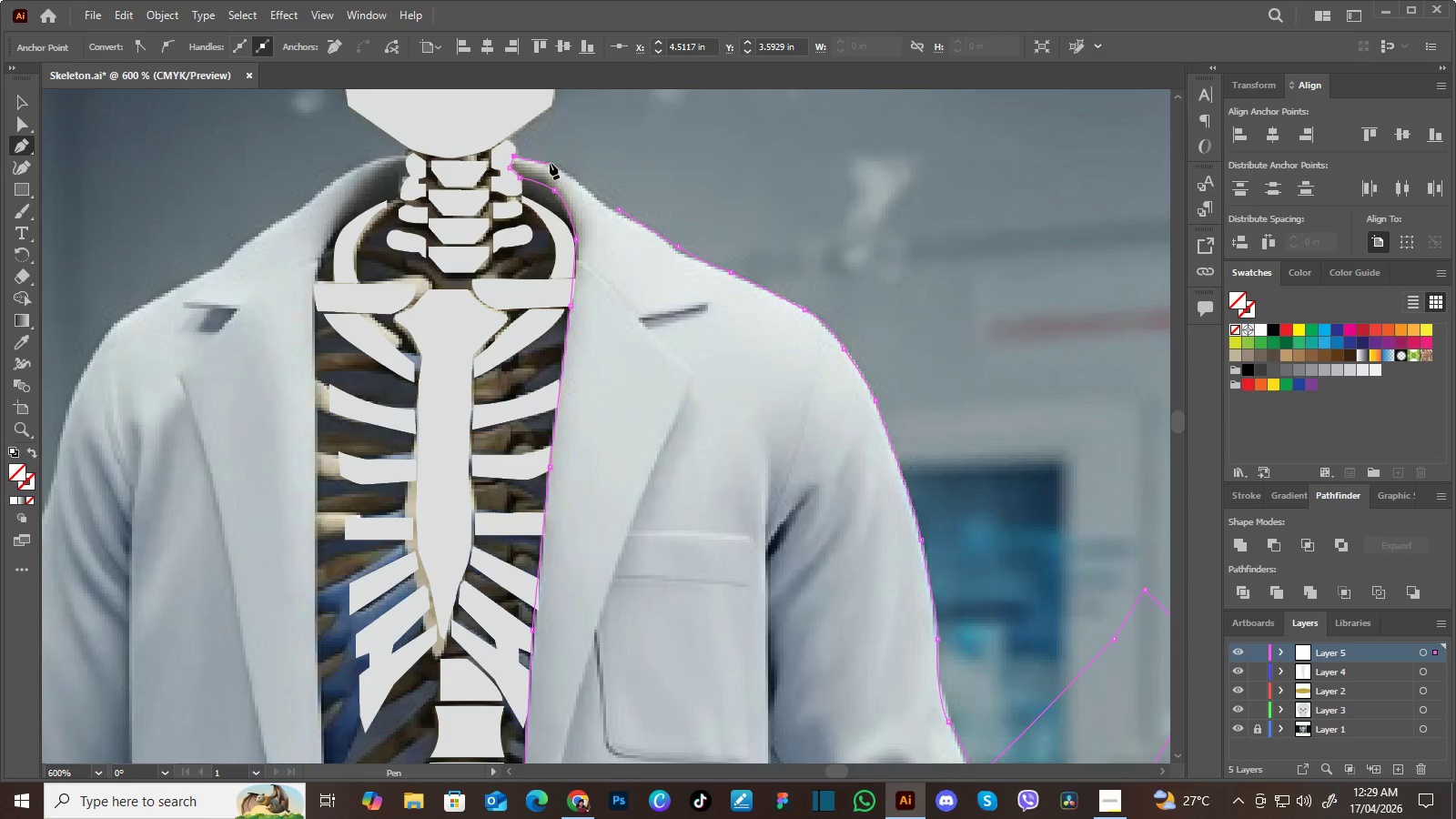 
left_click_drag(start_coordinate=[555, 166], to_coordinate=[561, 169])
 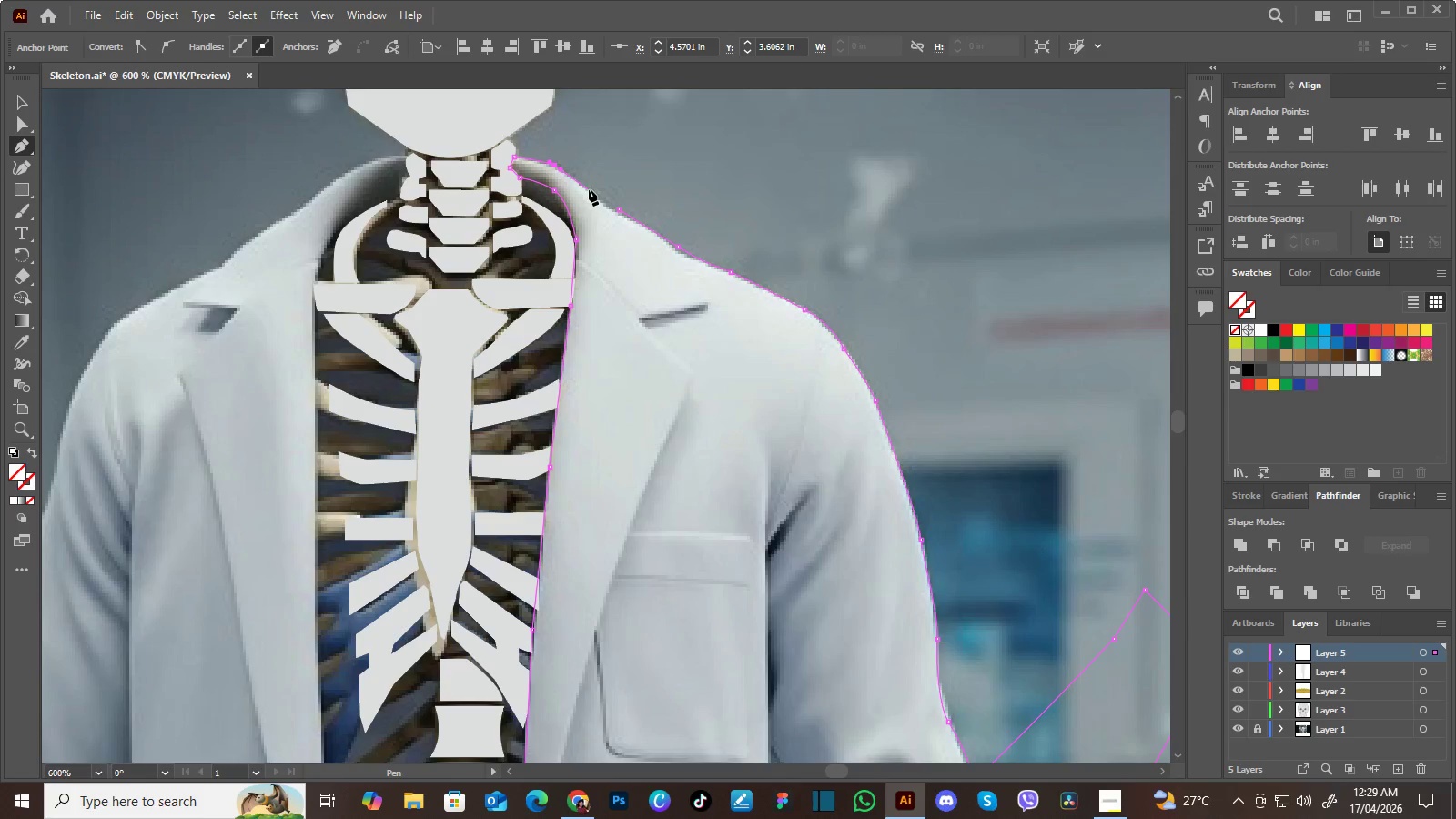 
left_click_drag(start_coordinate=[589, 189], to_coordinate=[592, 194])
 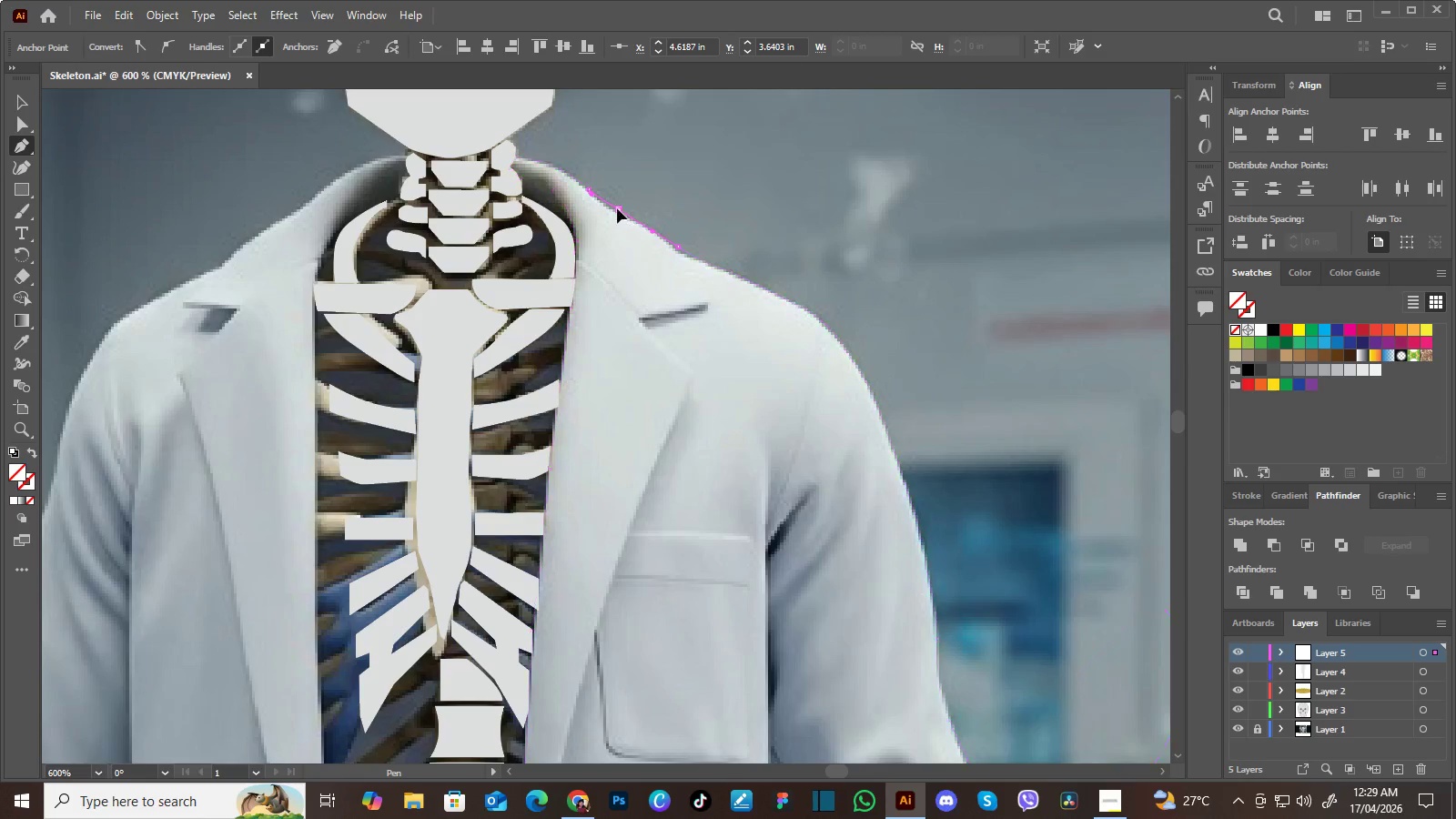 
left_click_drag(start_coordinate=[617, 208], to_coordinate=[631, 214])
 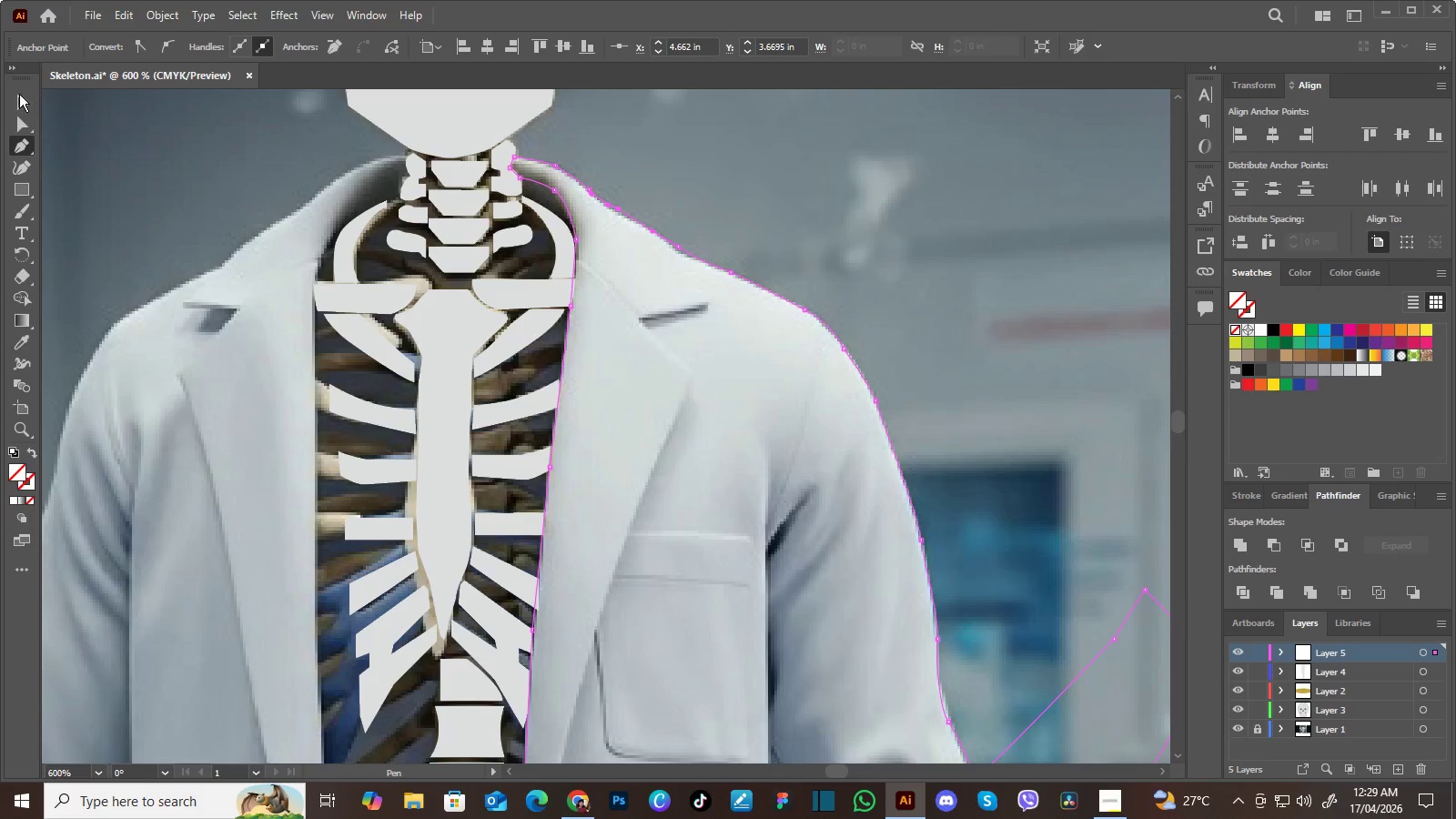 
left_click([17, 102])
 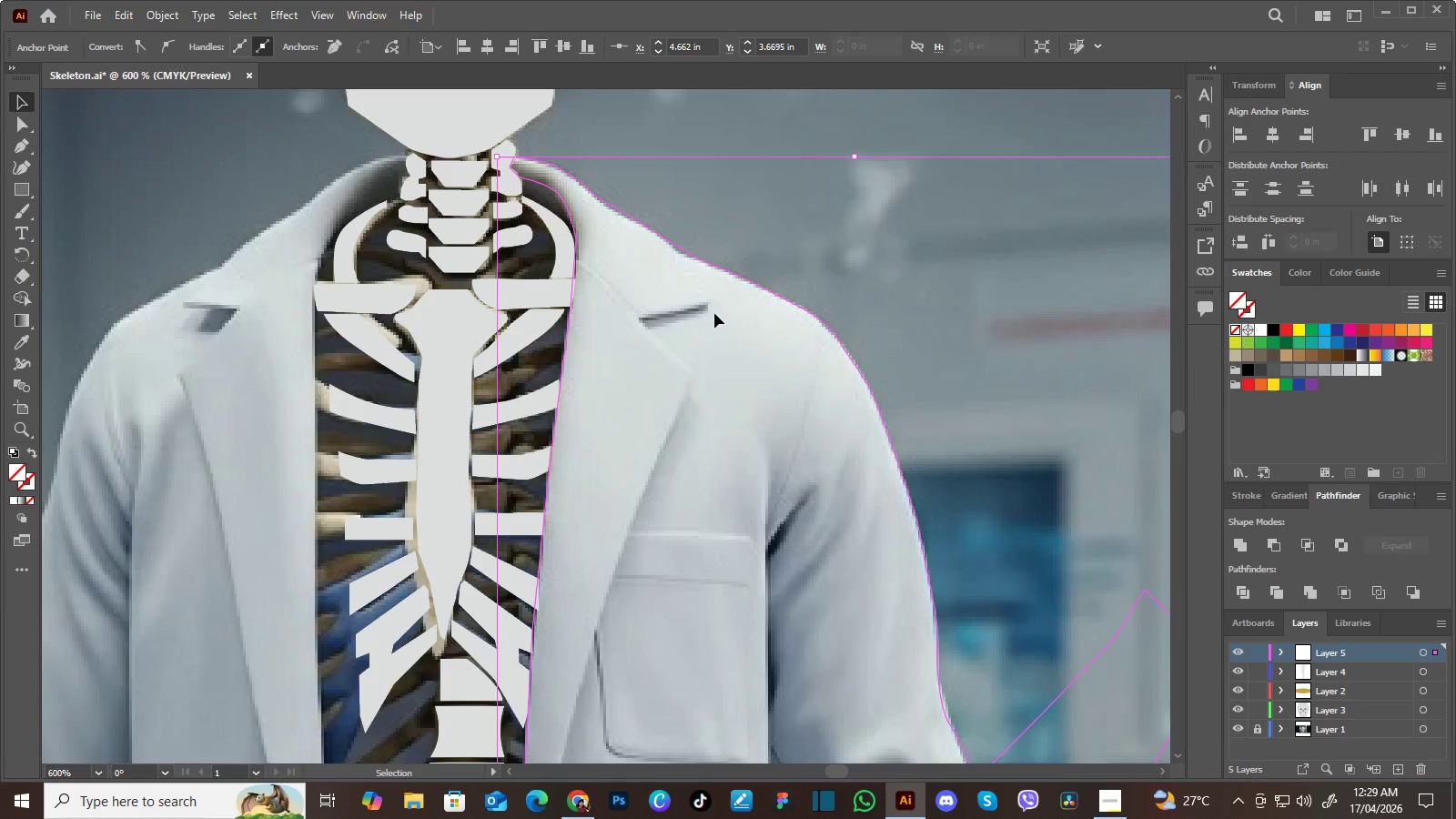 
key(I)
 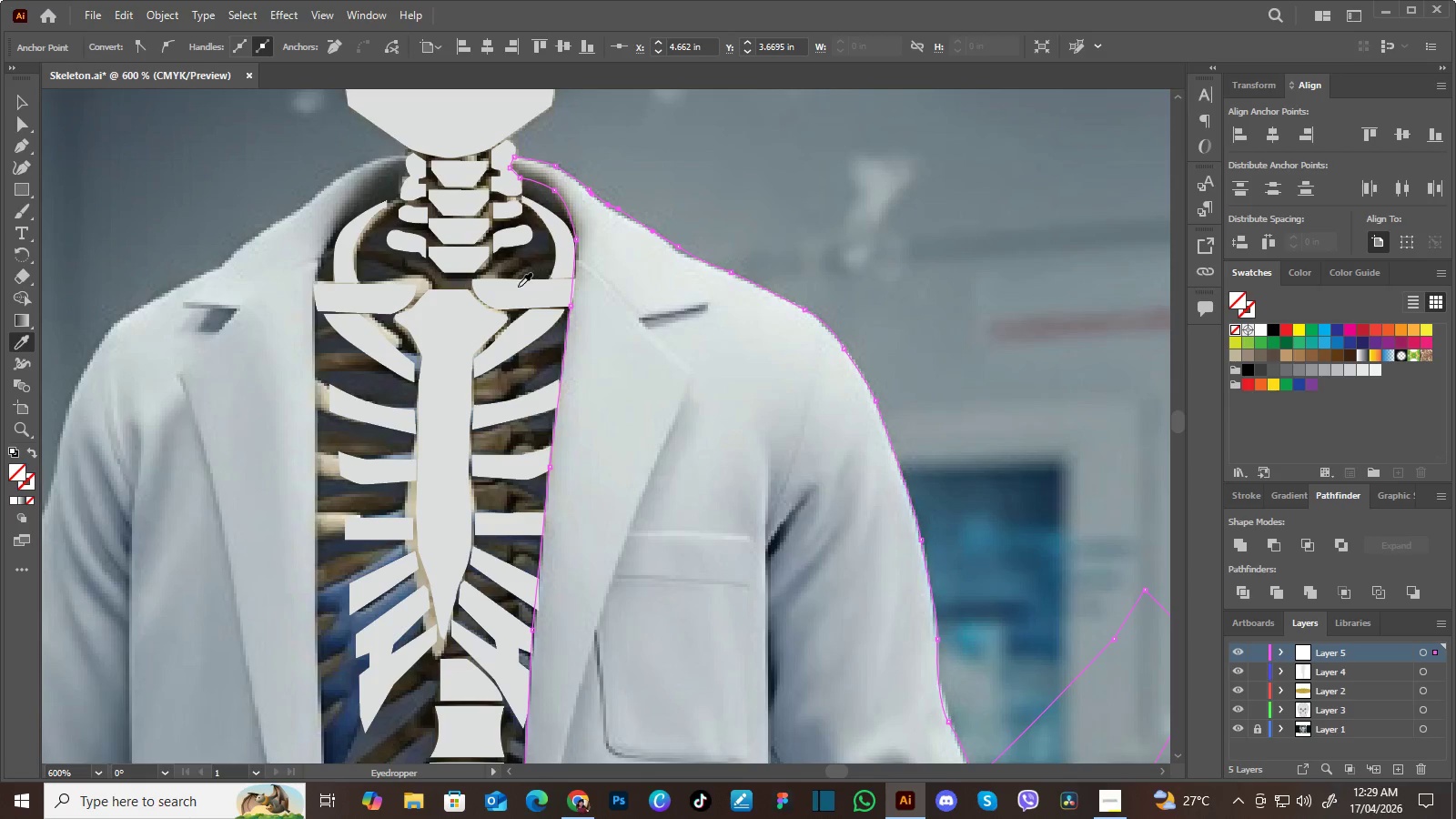 
left_click([517, 288])
 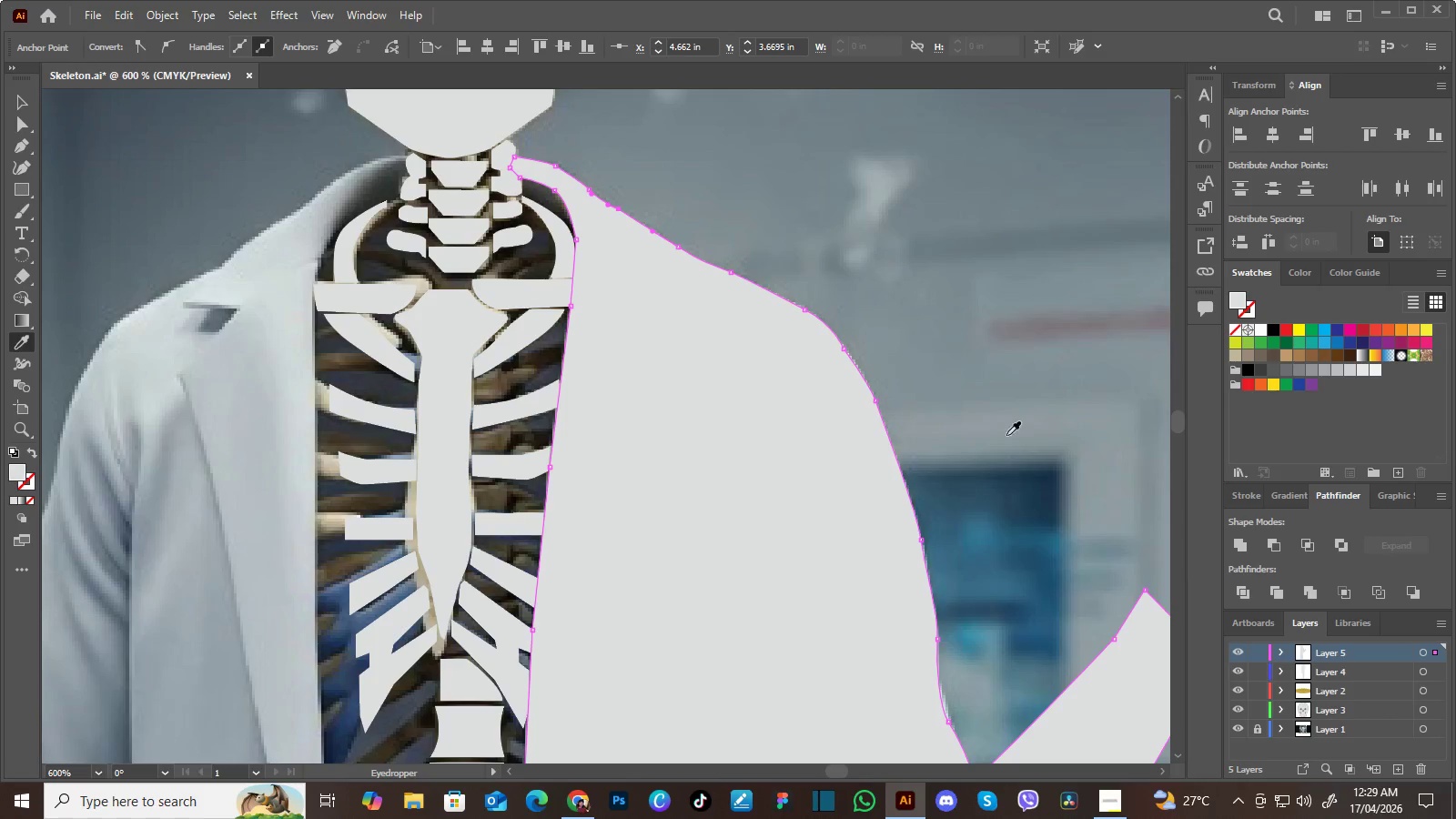 
hold_key(key=Space, duration=1.52)
 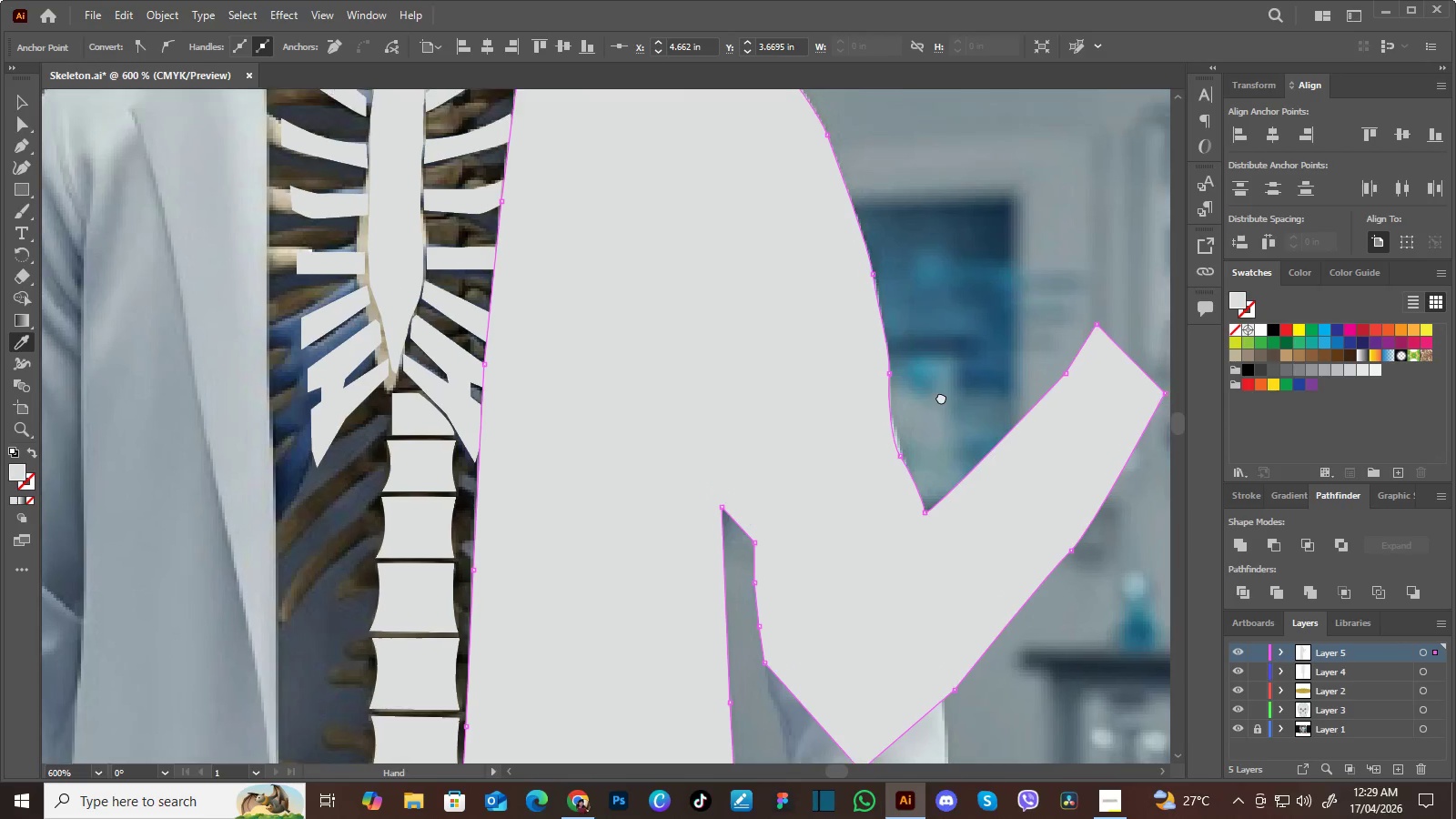 
left_click_drag(start_coordinate=[999, 521], to_coordinate=[891, 307])
 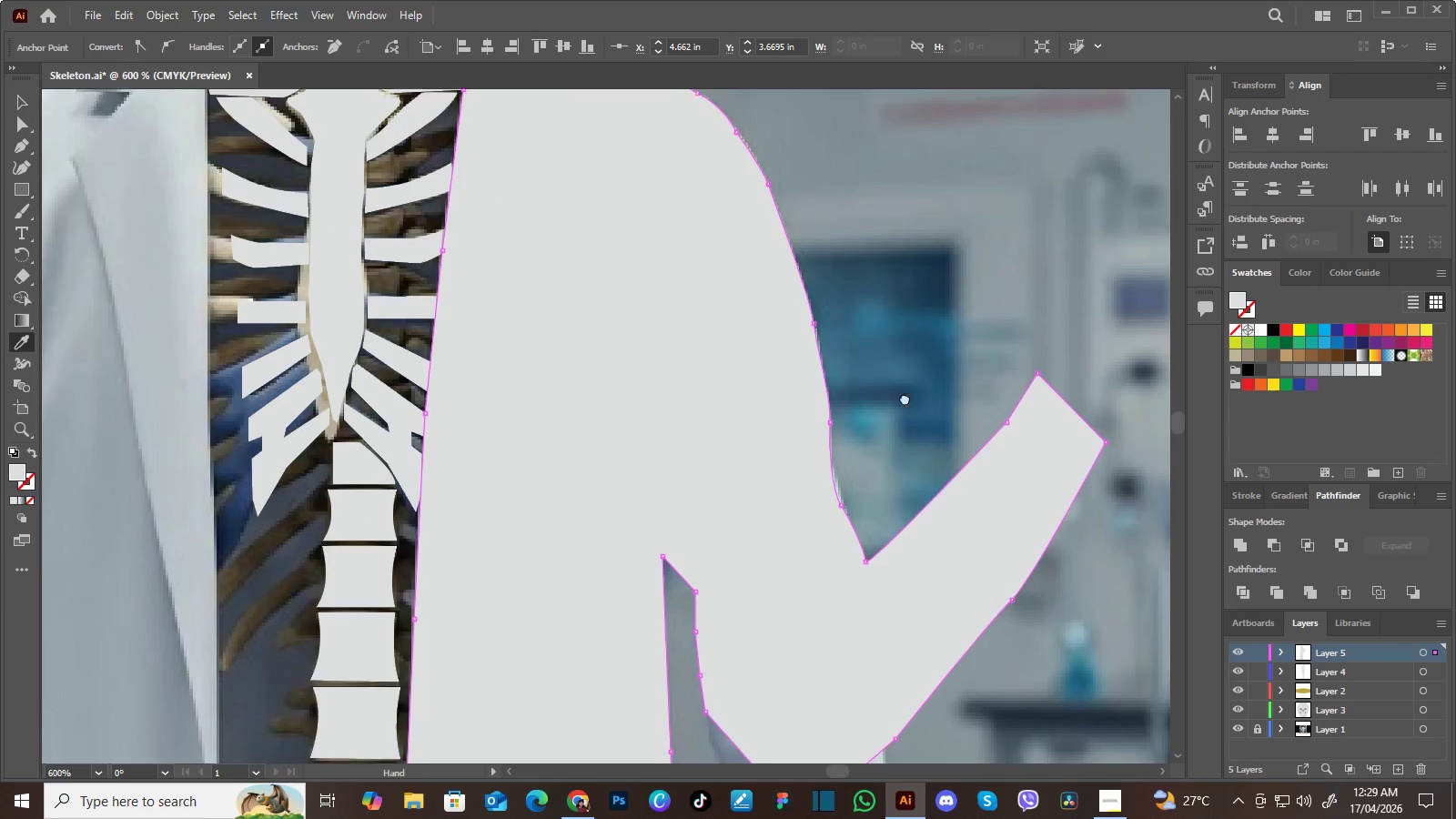 
left_click_drag(start_coordinate=[893, 437], to_coordinate=[935, 297])
 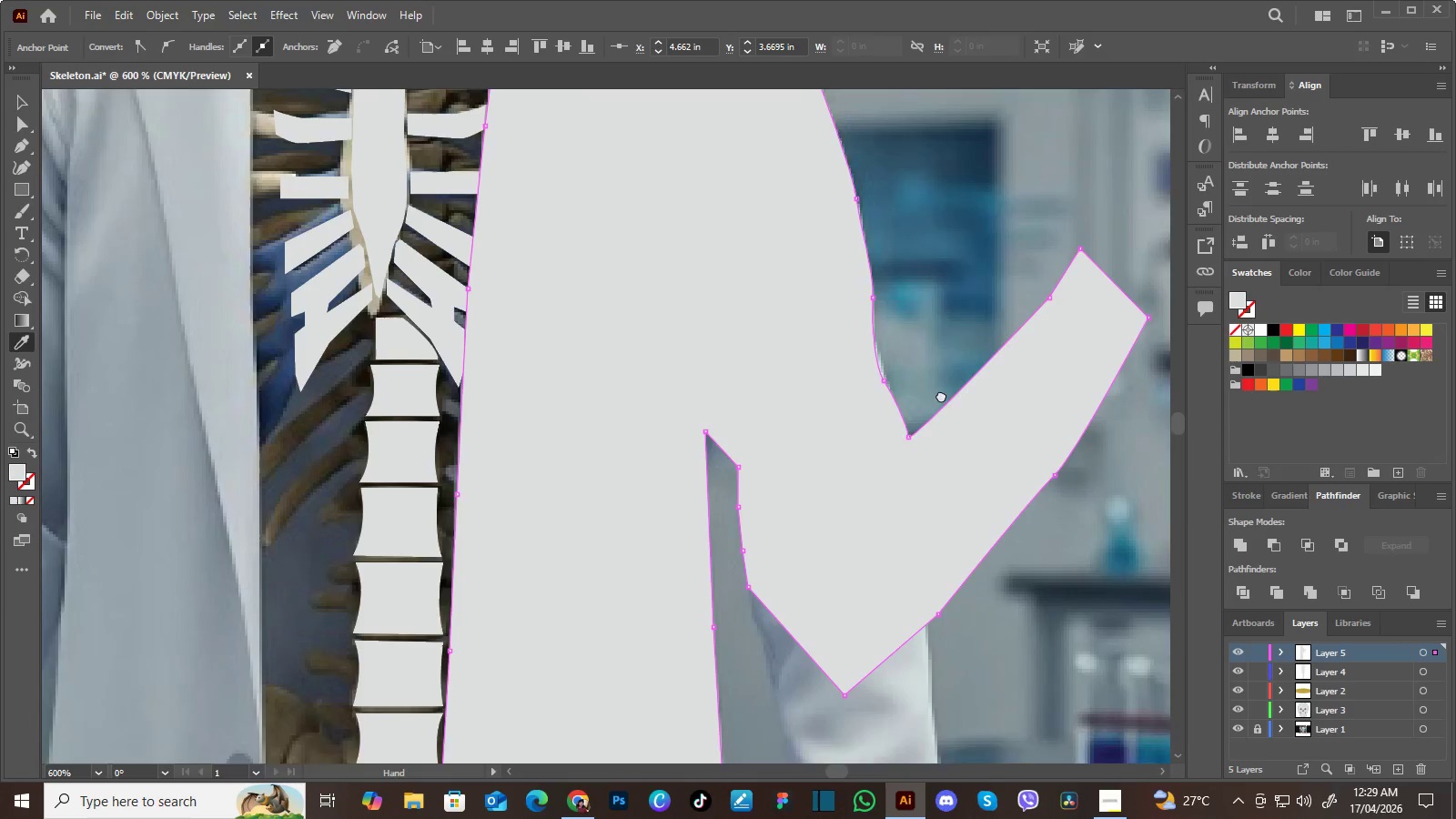 
left_click_drag(start_coordinate=[935, 354], to_coordinate=[943, 400])
 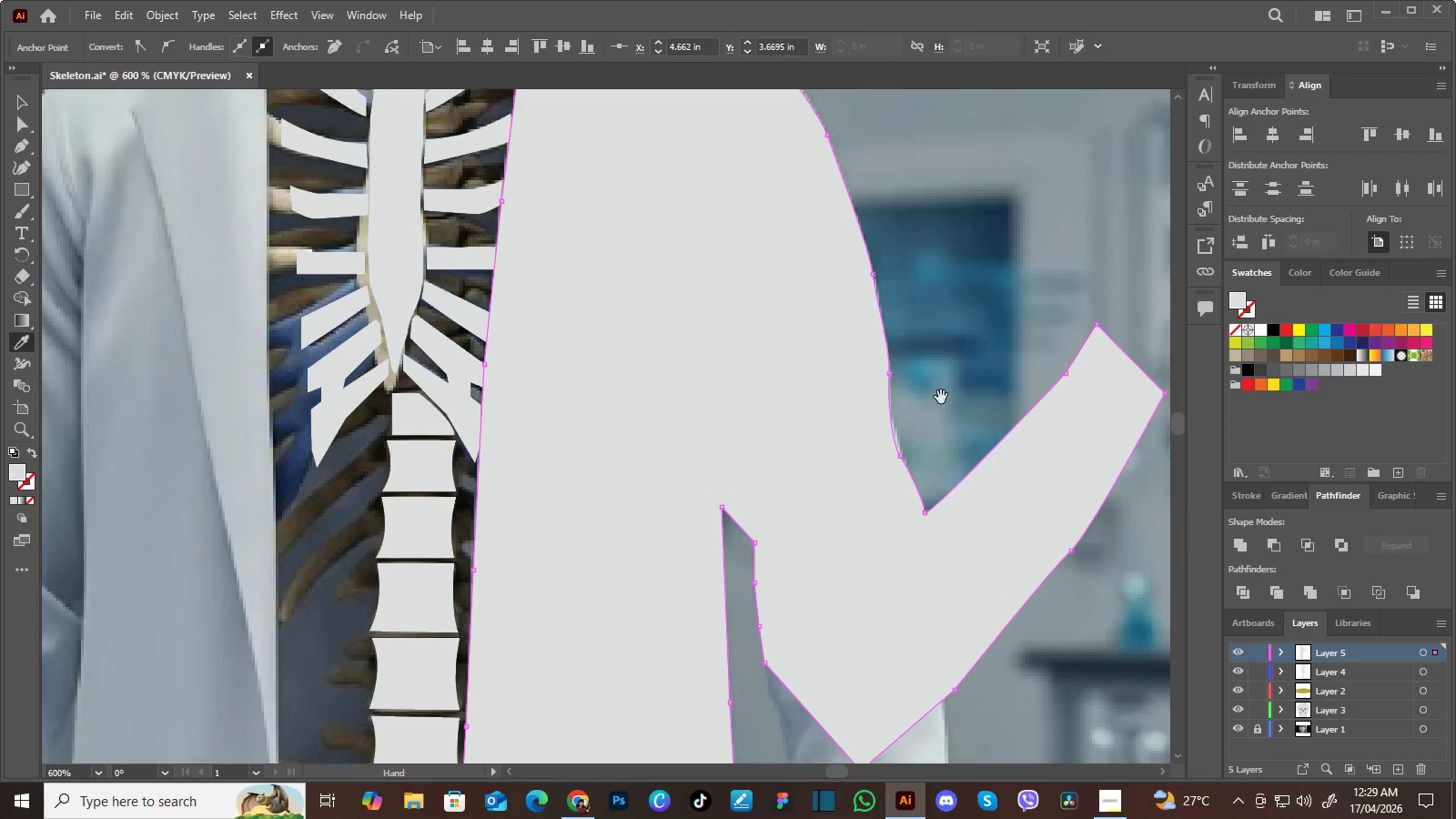 
hold_key(key=Space, duration=1.51)
 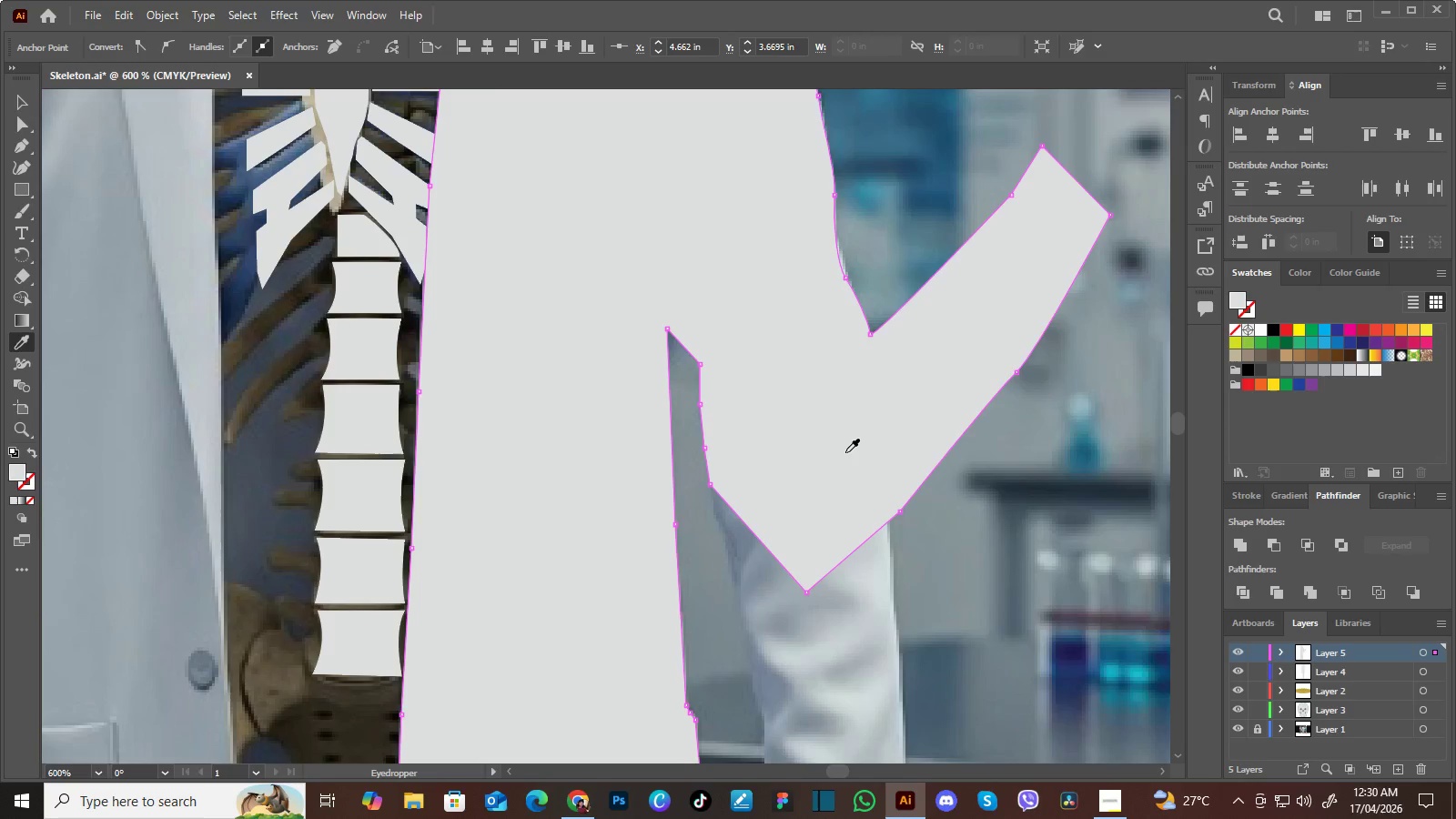 
left_click_drag(start_coordinate=[933, 356], to_coordinate=[941, 397])
 